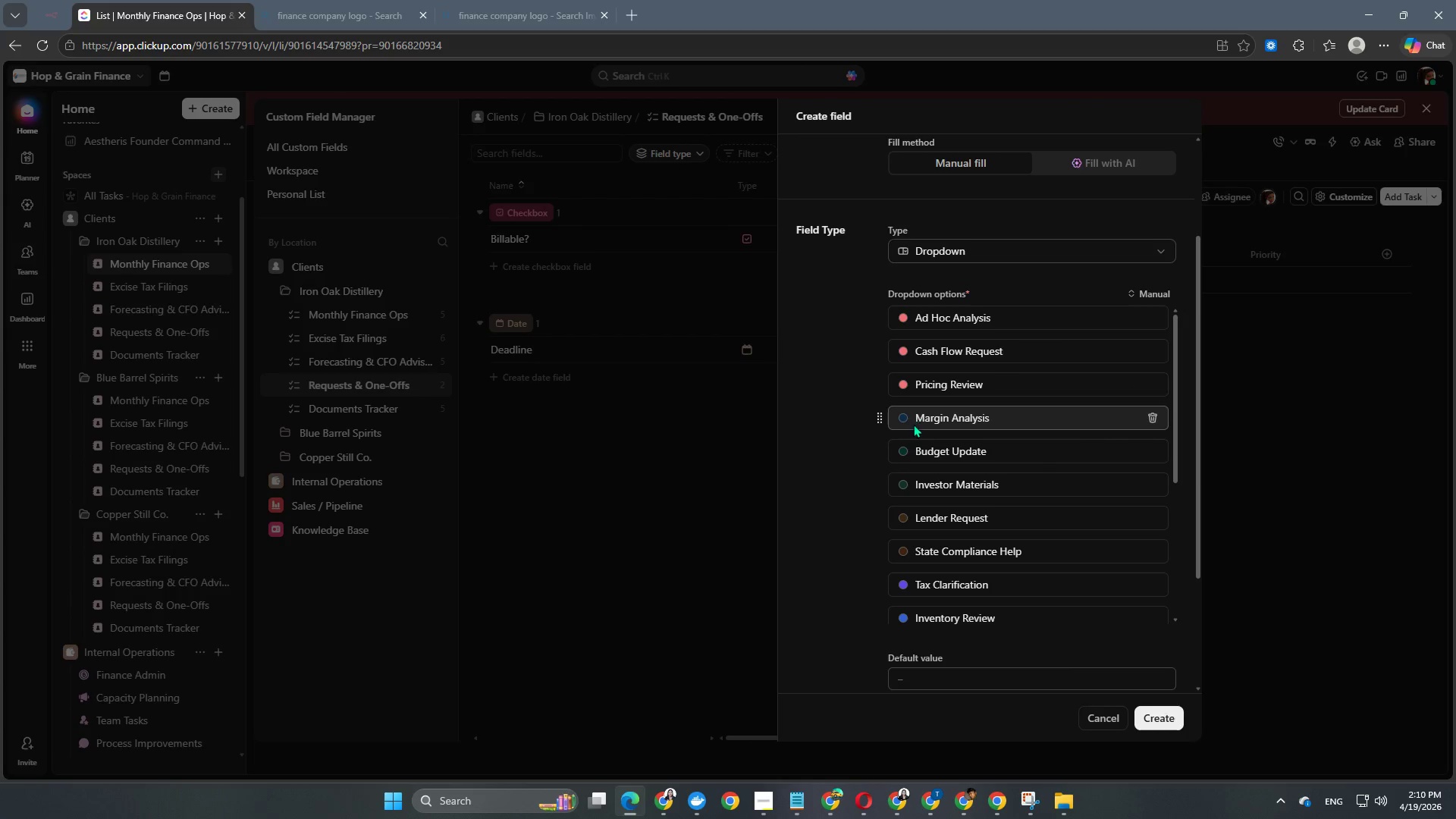 
left_click([905, 419])
 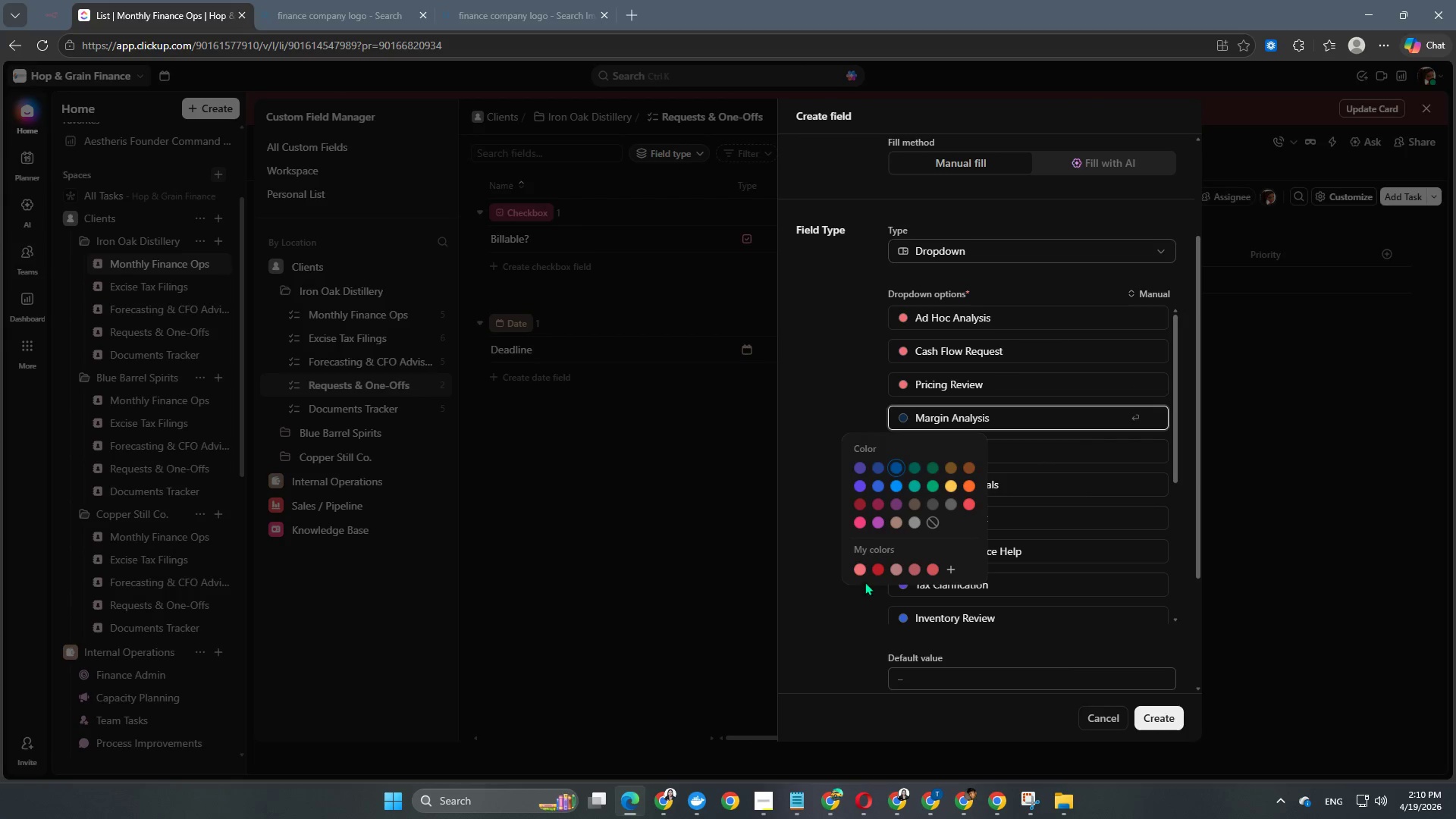 
left_click([862, 566])
 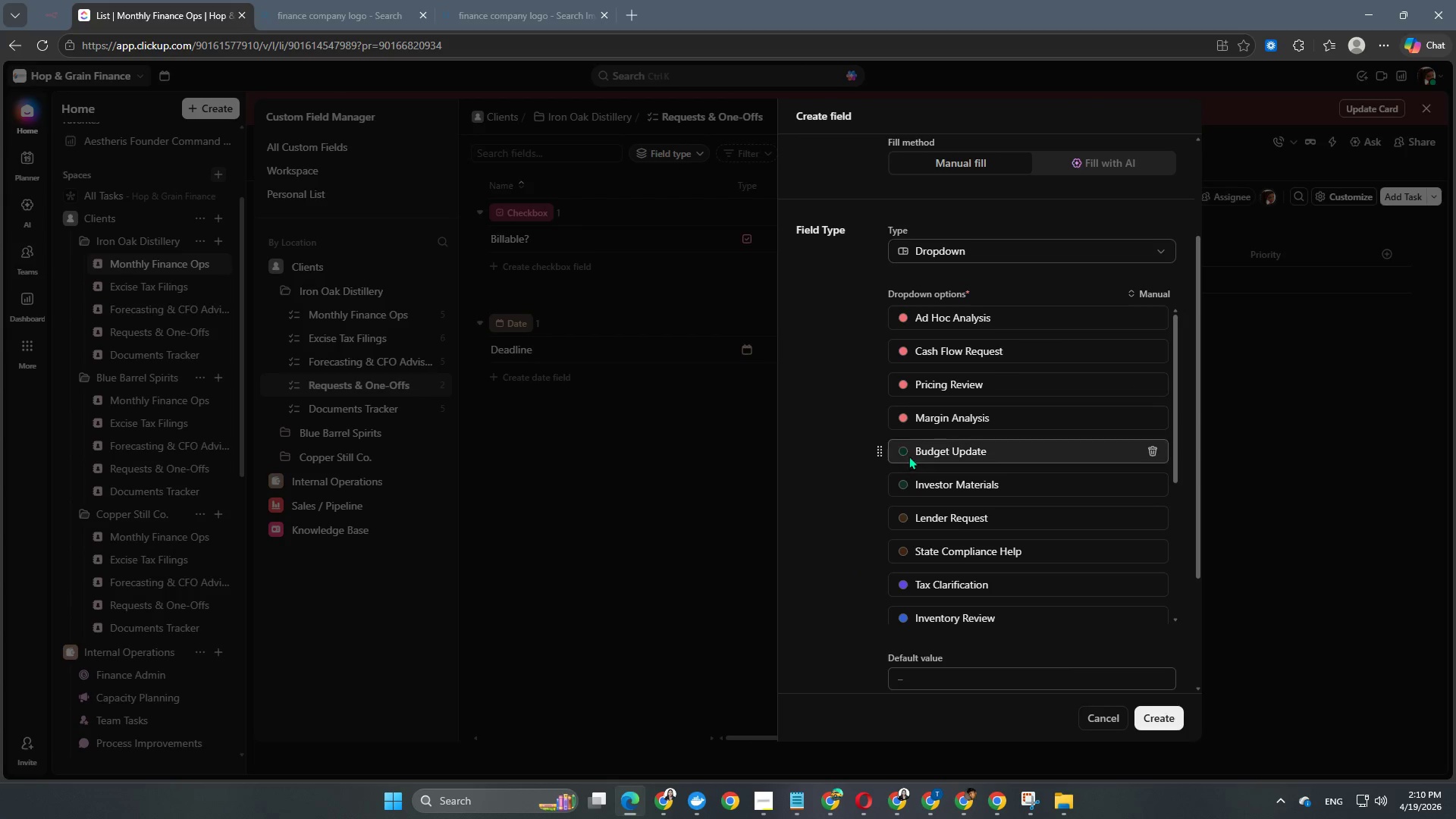 
left_click([908, 453])
 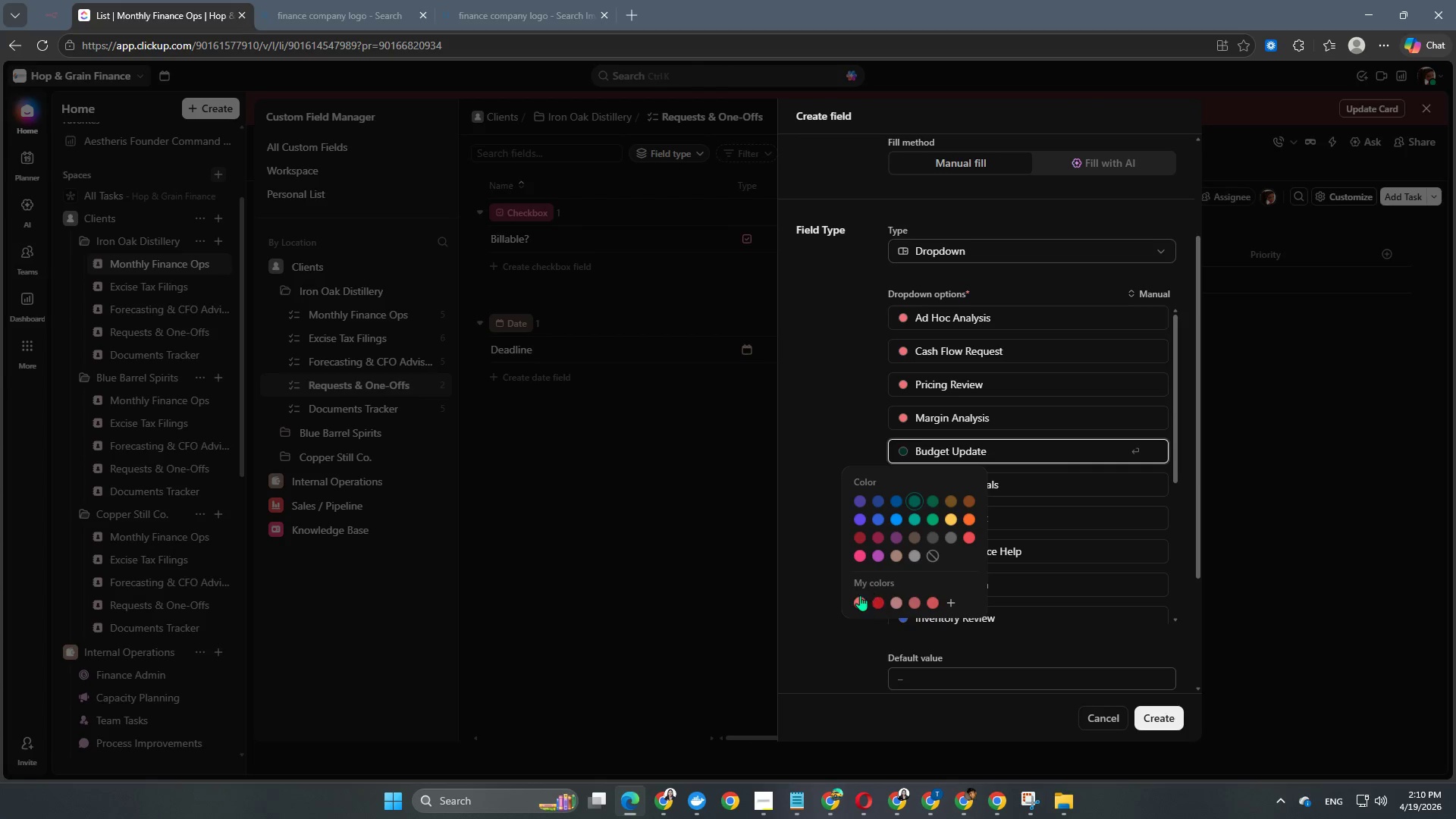 
left_click([859, 602])
 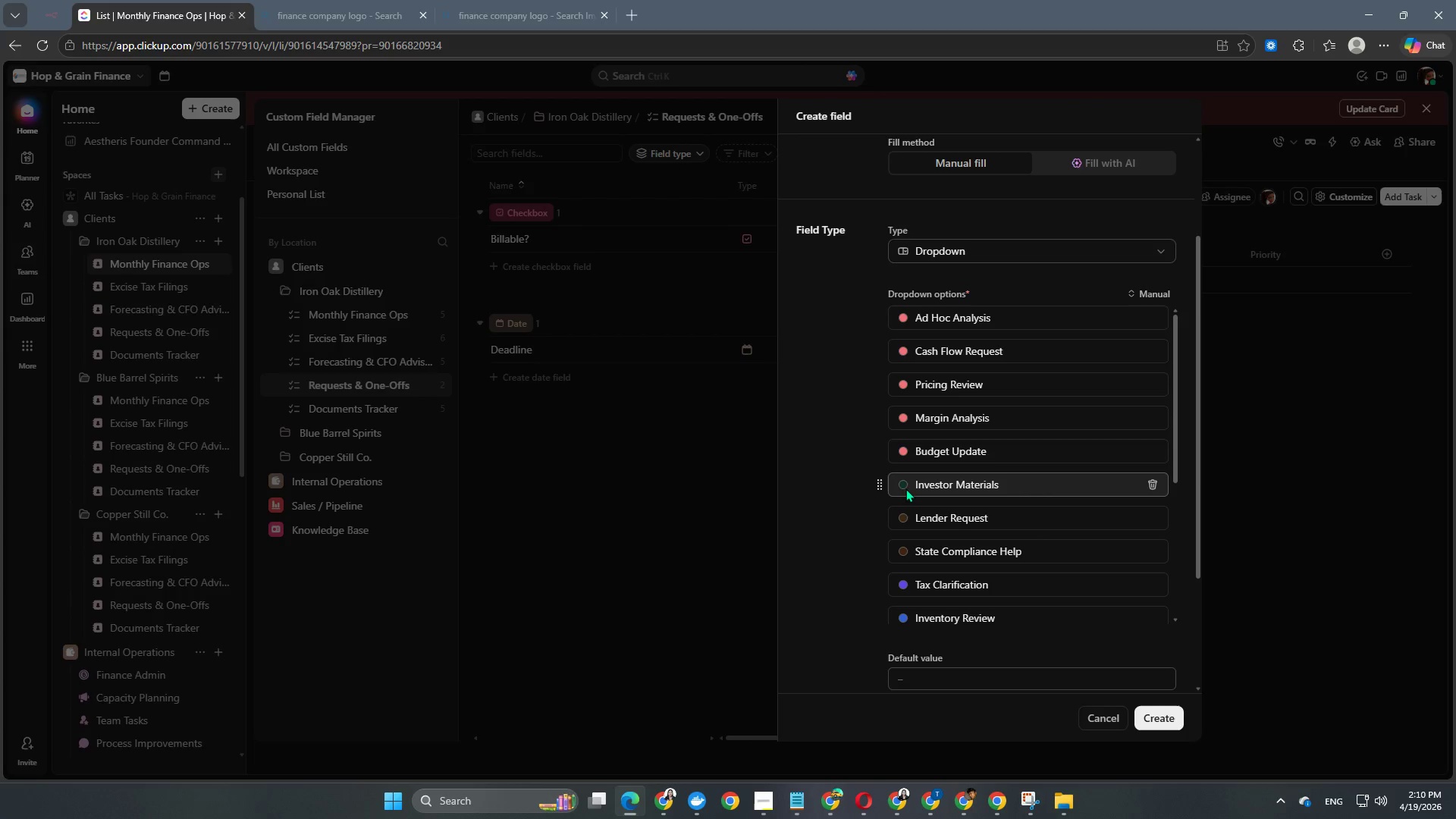 
left_click([901, 485])
 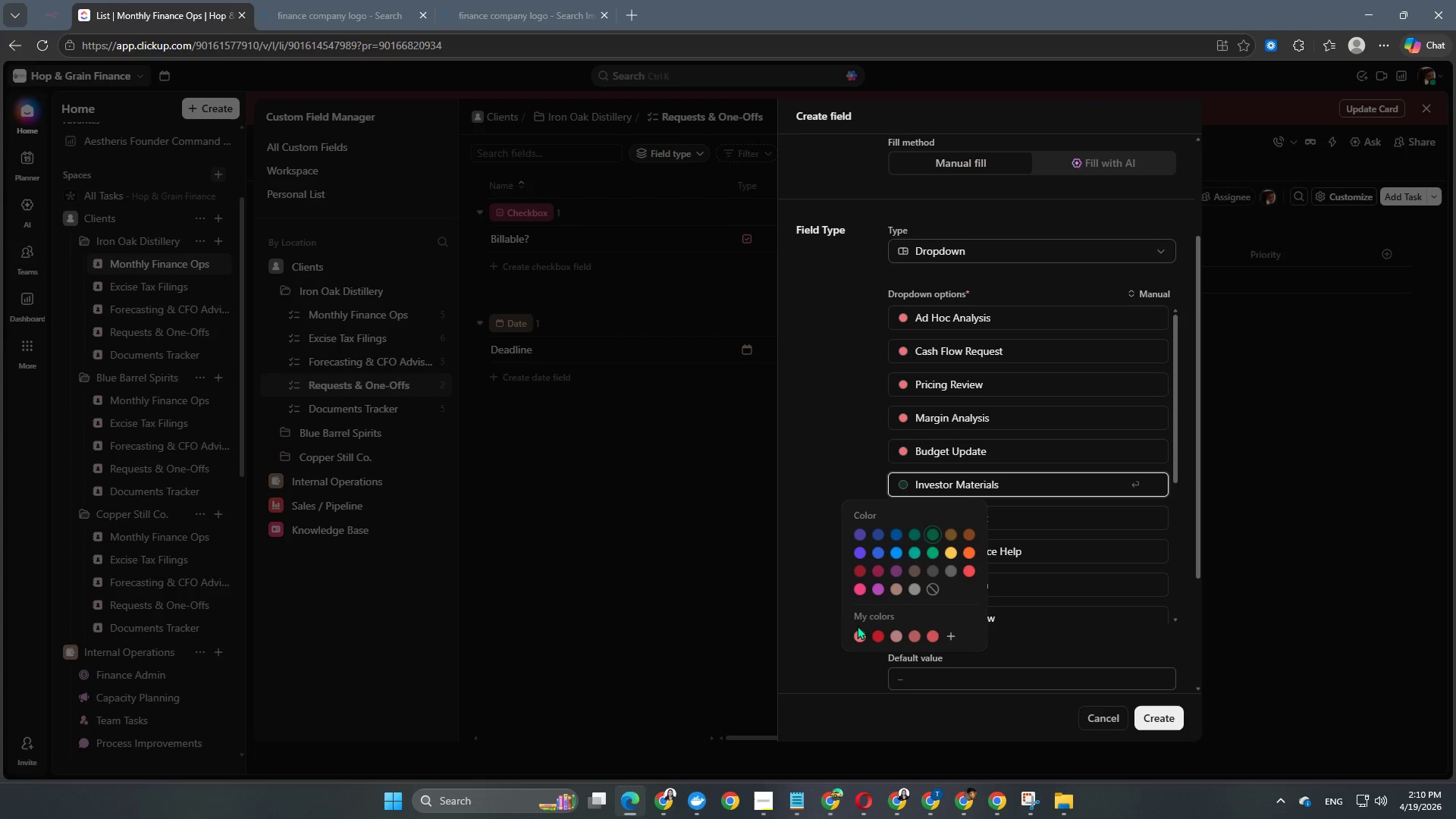 
left_click([854, 639])
 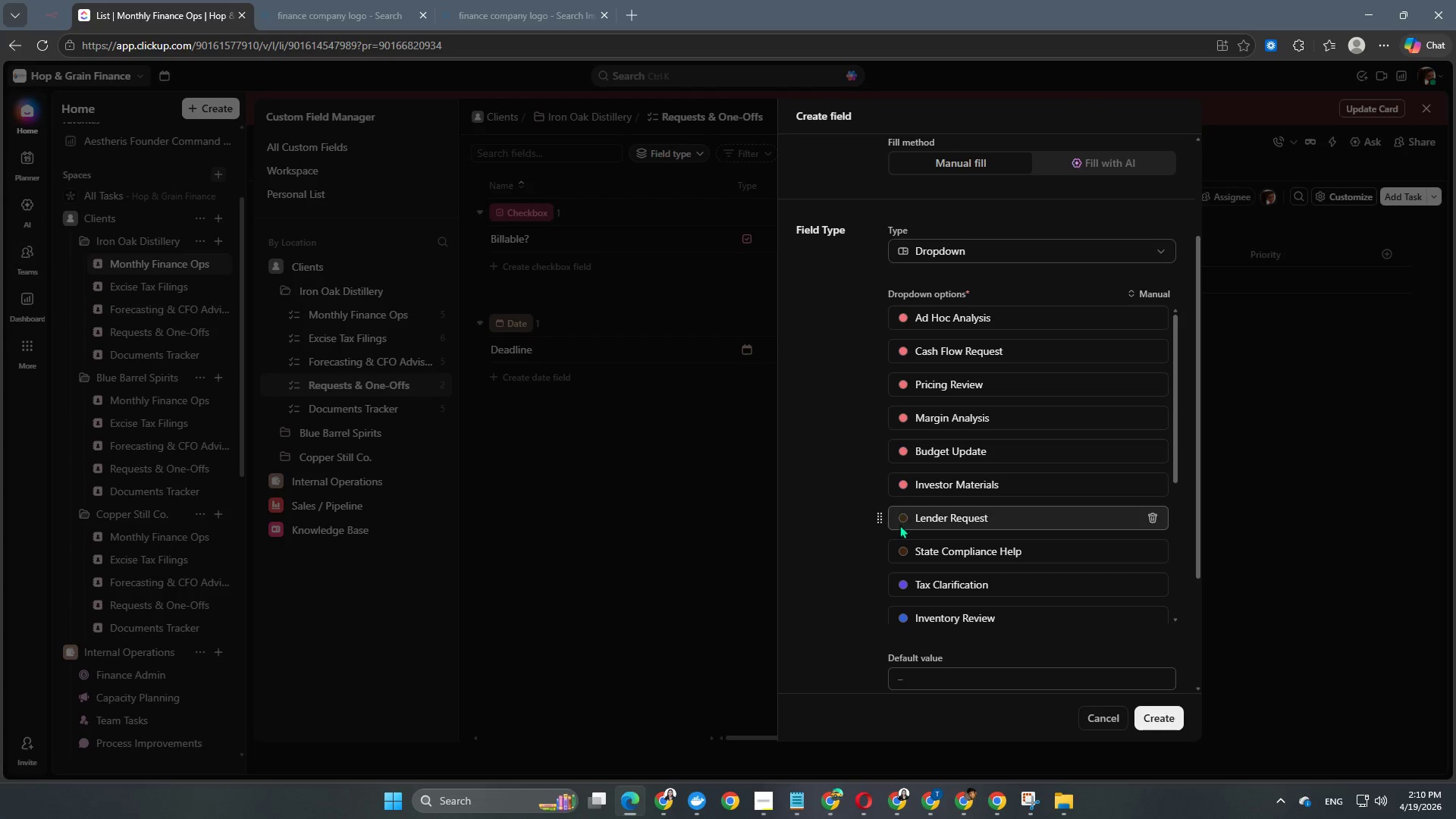 
left_click([901, 521])
 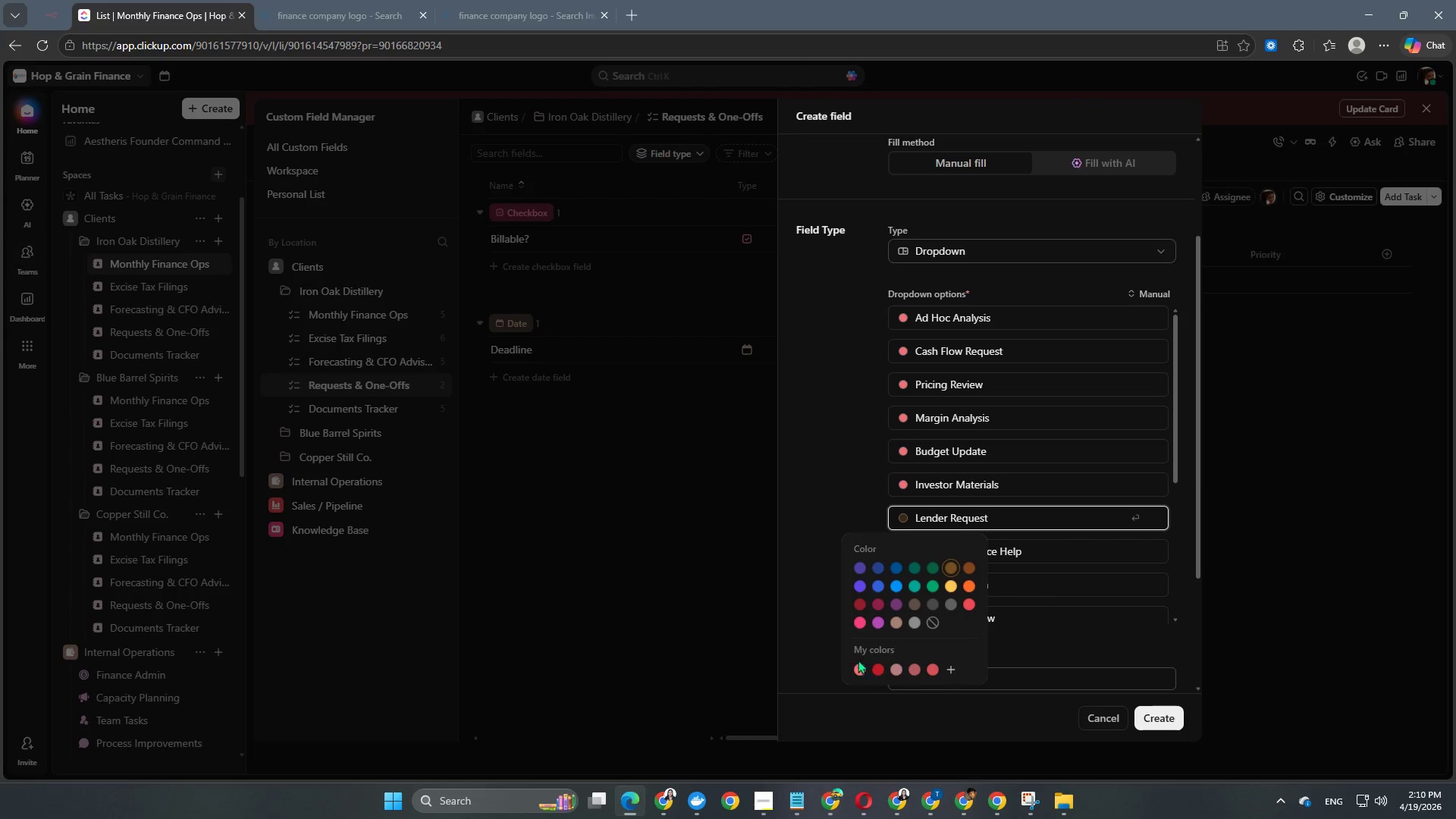 
left_click([858, 670])
 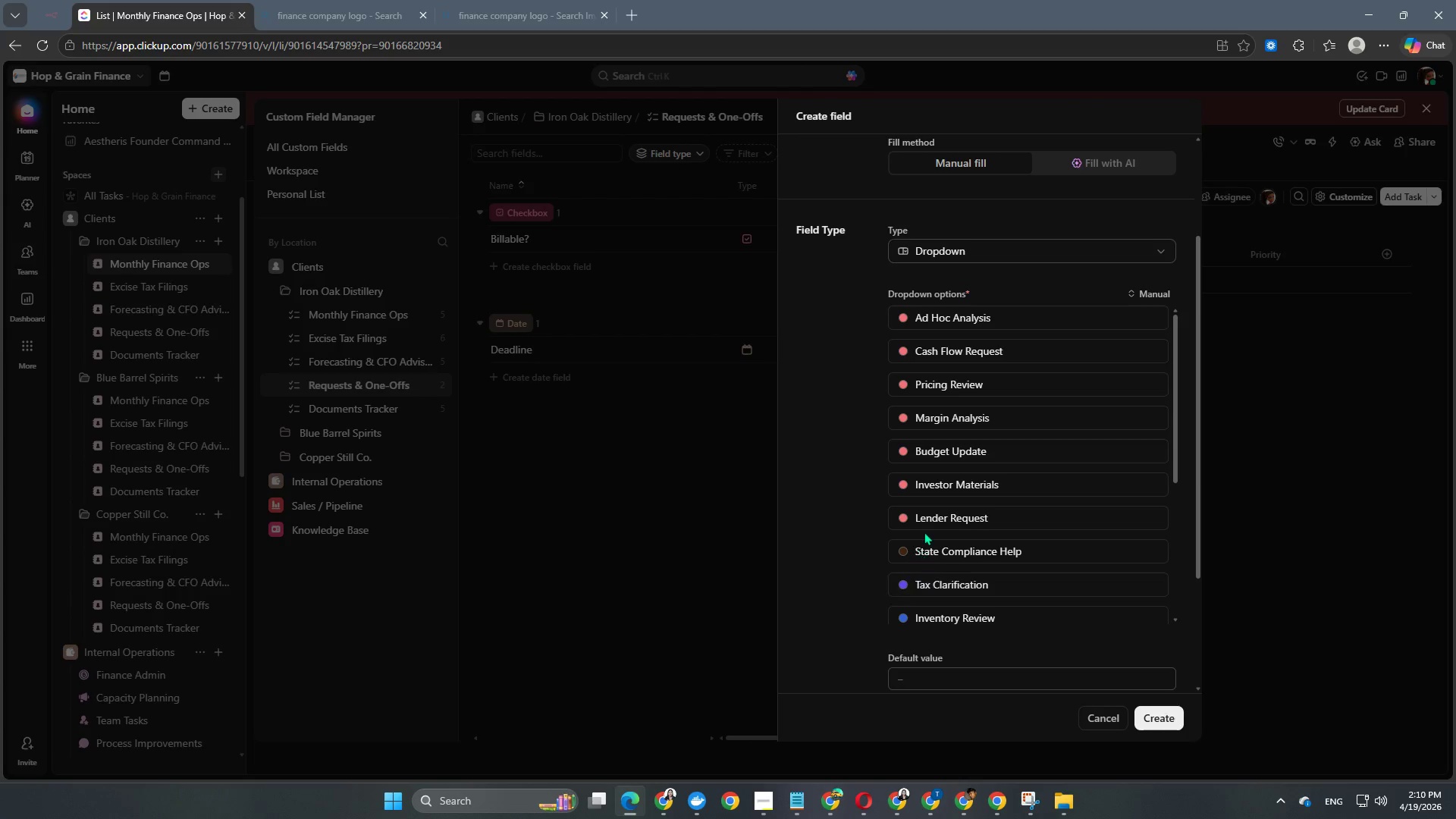 
scroll: coordinate [924, 532], scroll_direction: down, amount: 2.0
 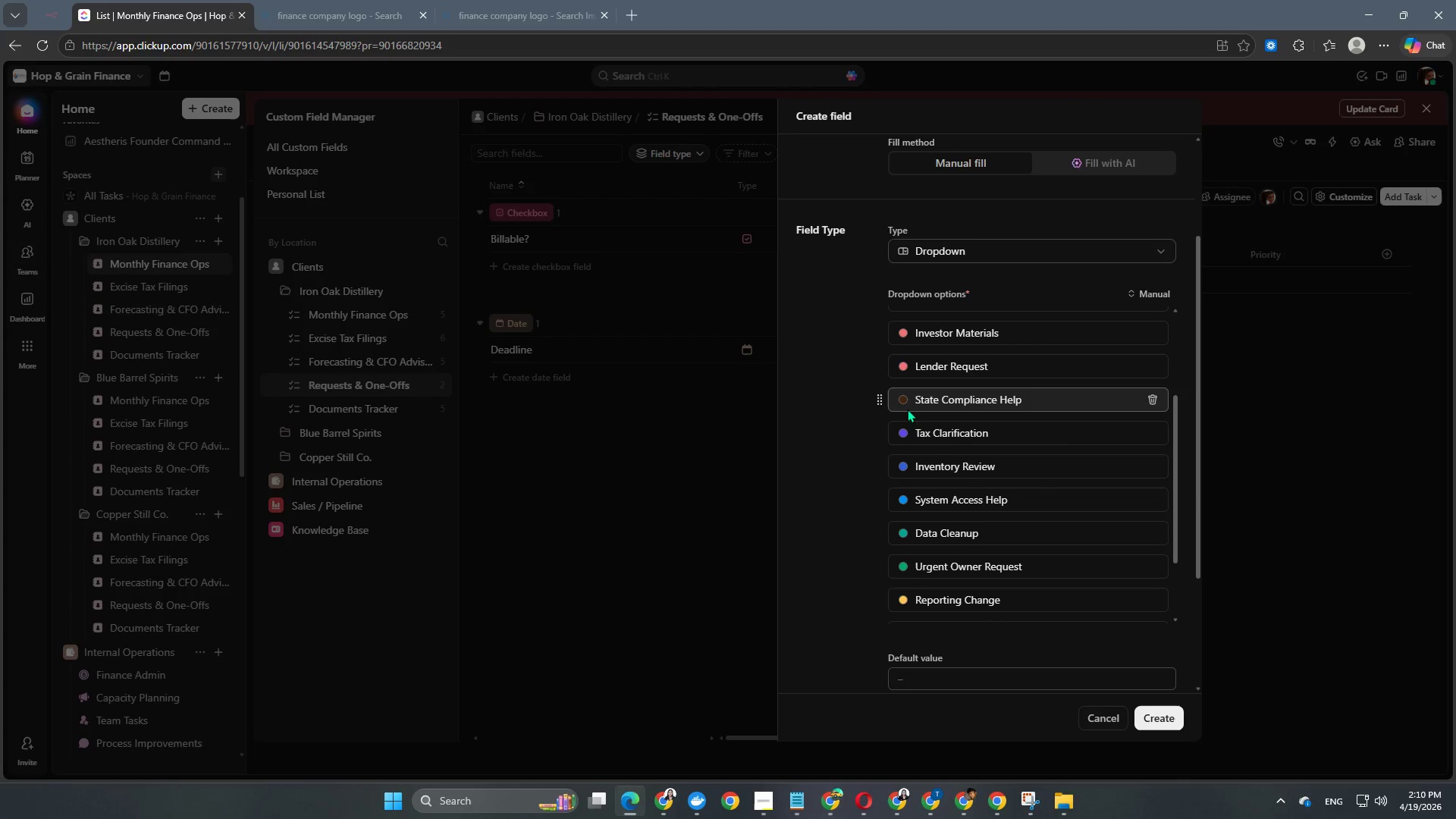 
left_click([905, 403])
 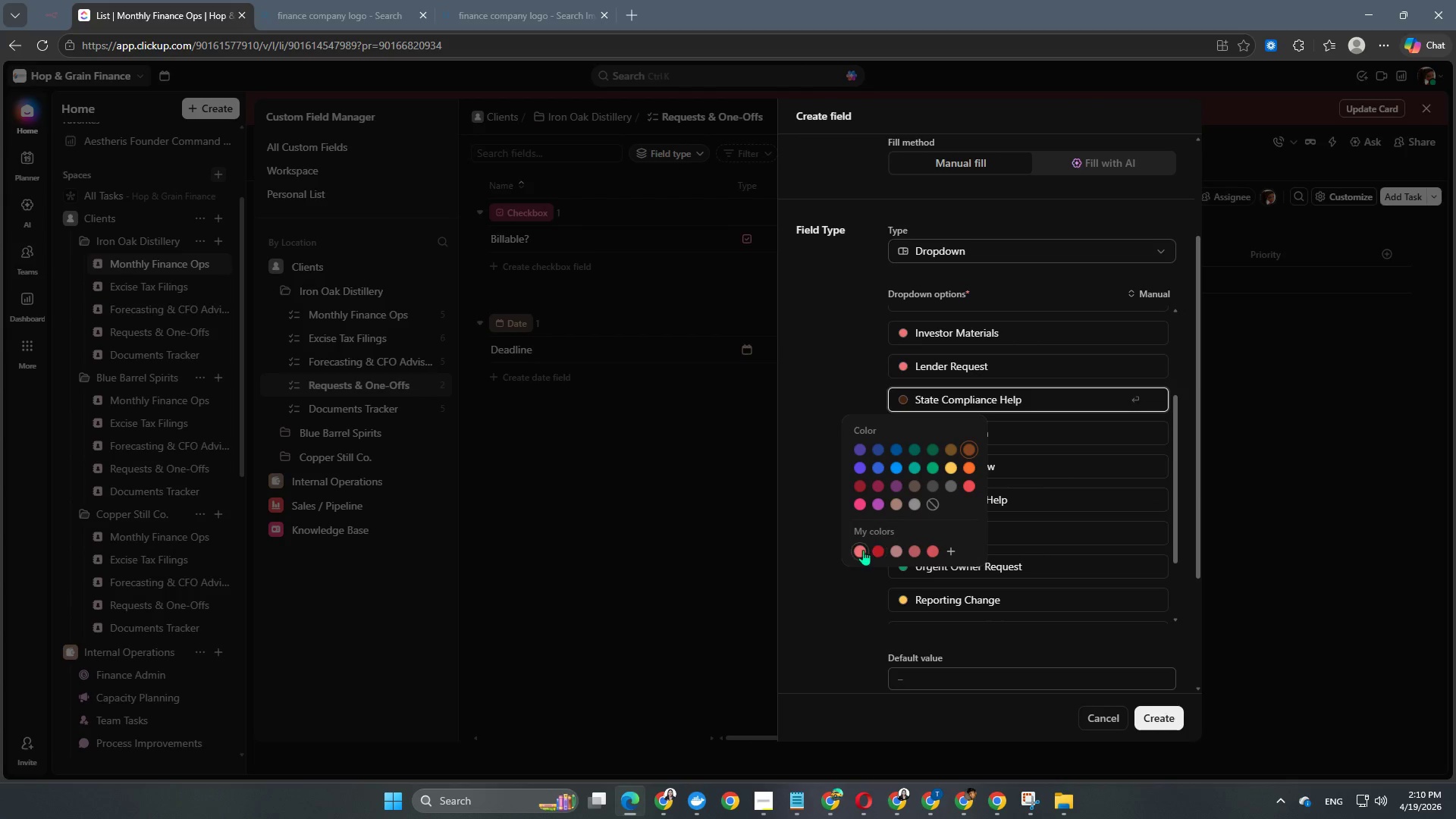 
left_click([859, 552])
 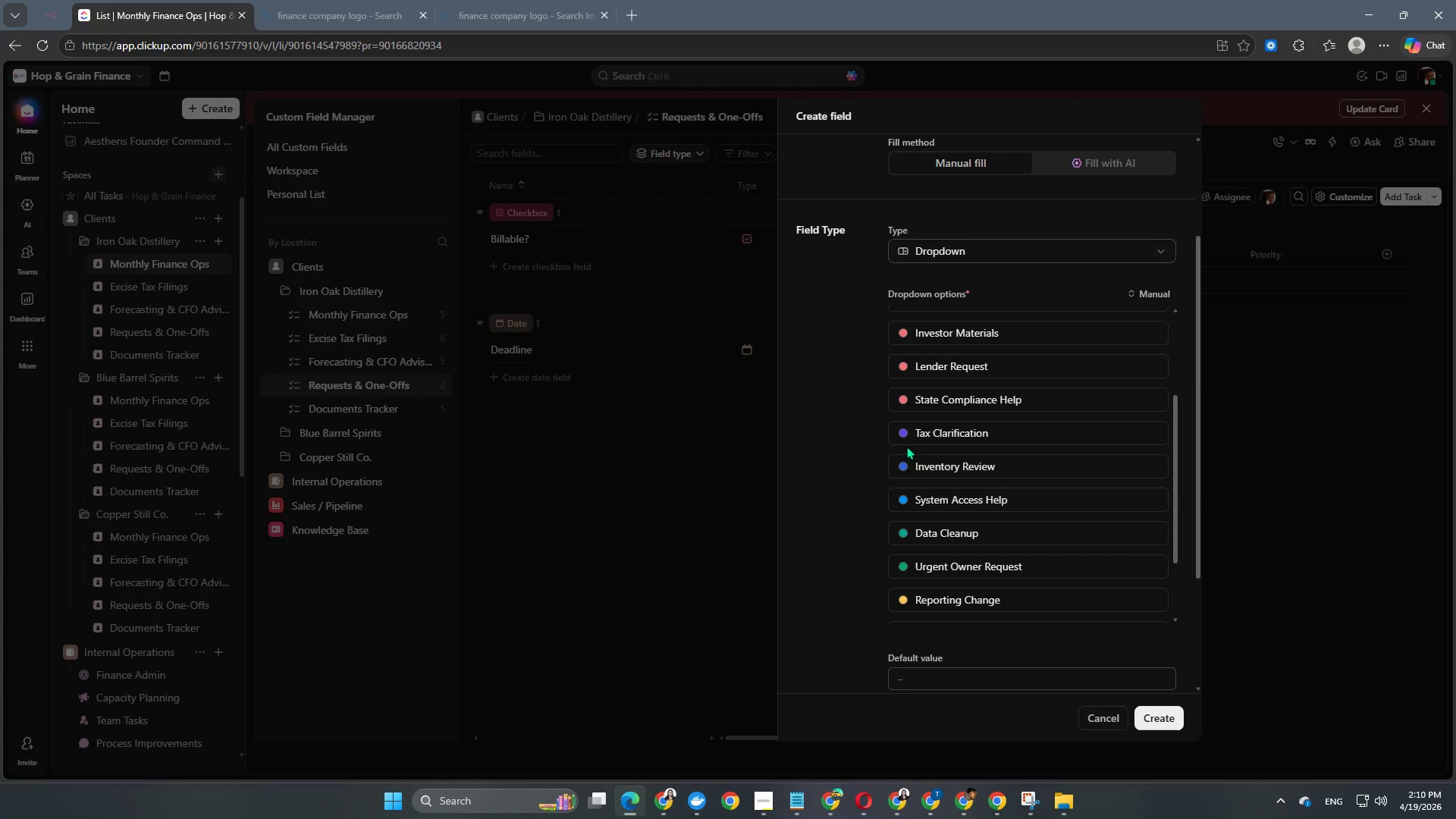 
left_click([905, 435])
 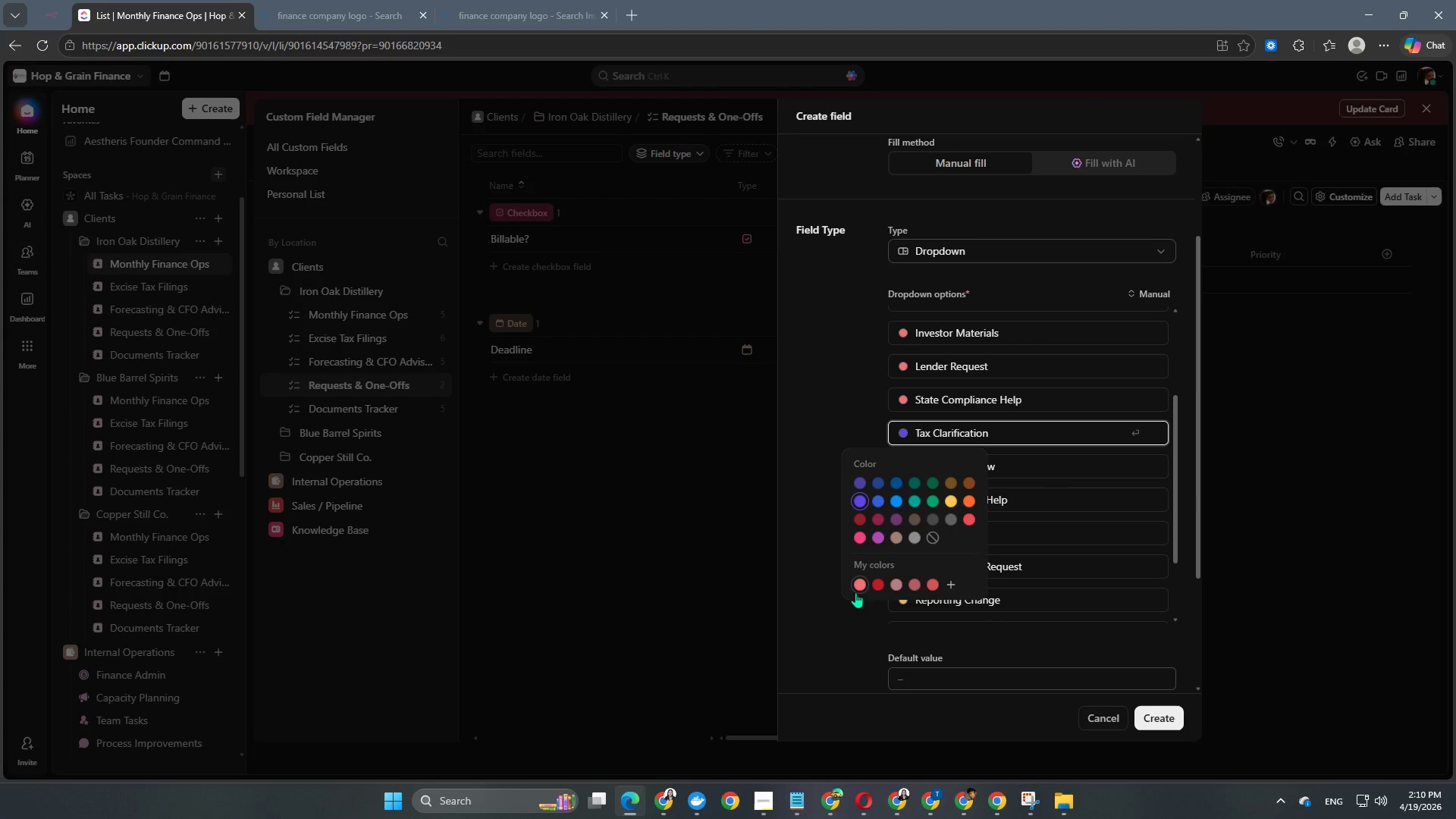 
left_click([861, 590])
 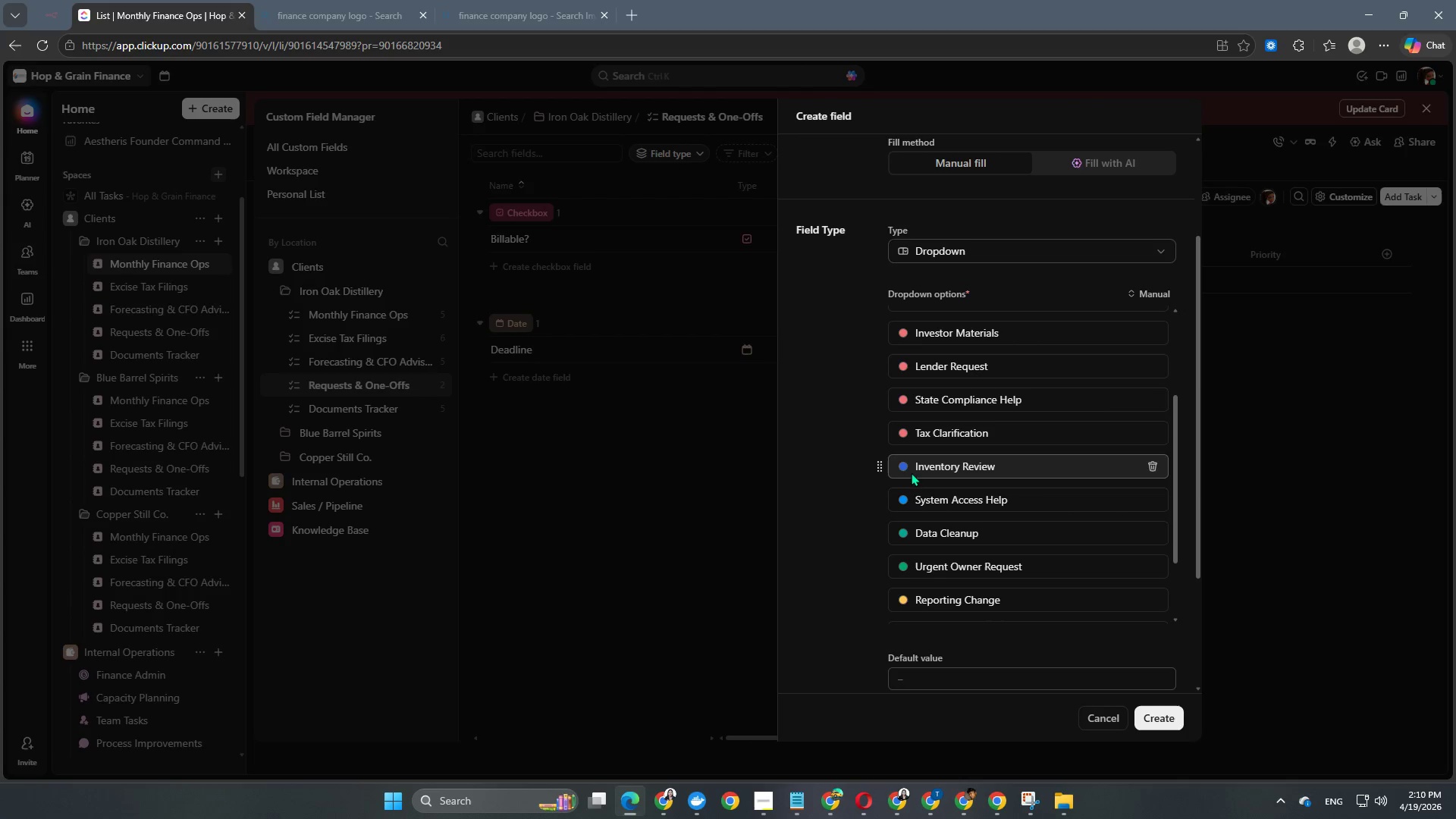 
left_click([907, 468])
 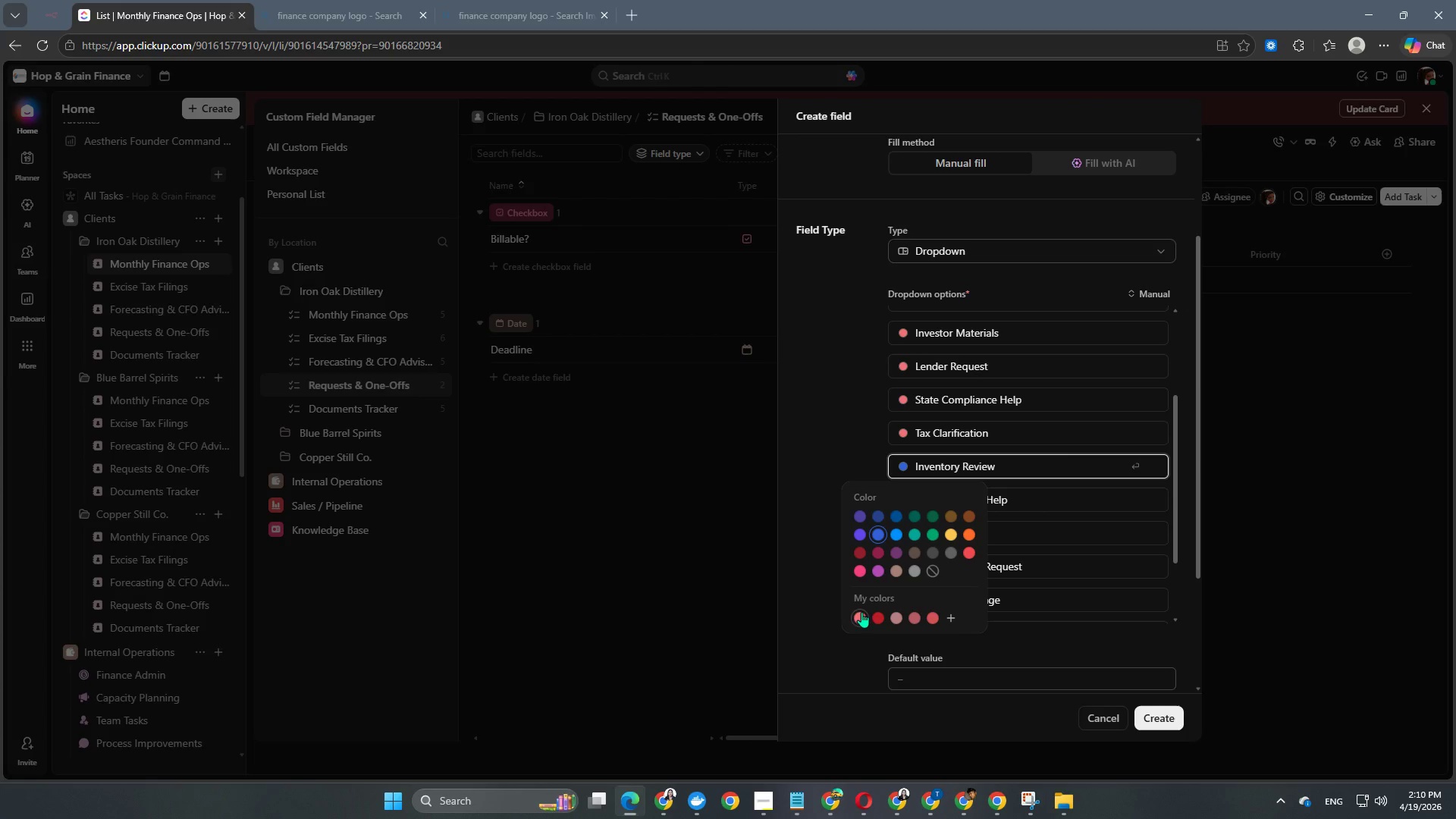 
left_click([858, 618])
 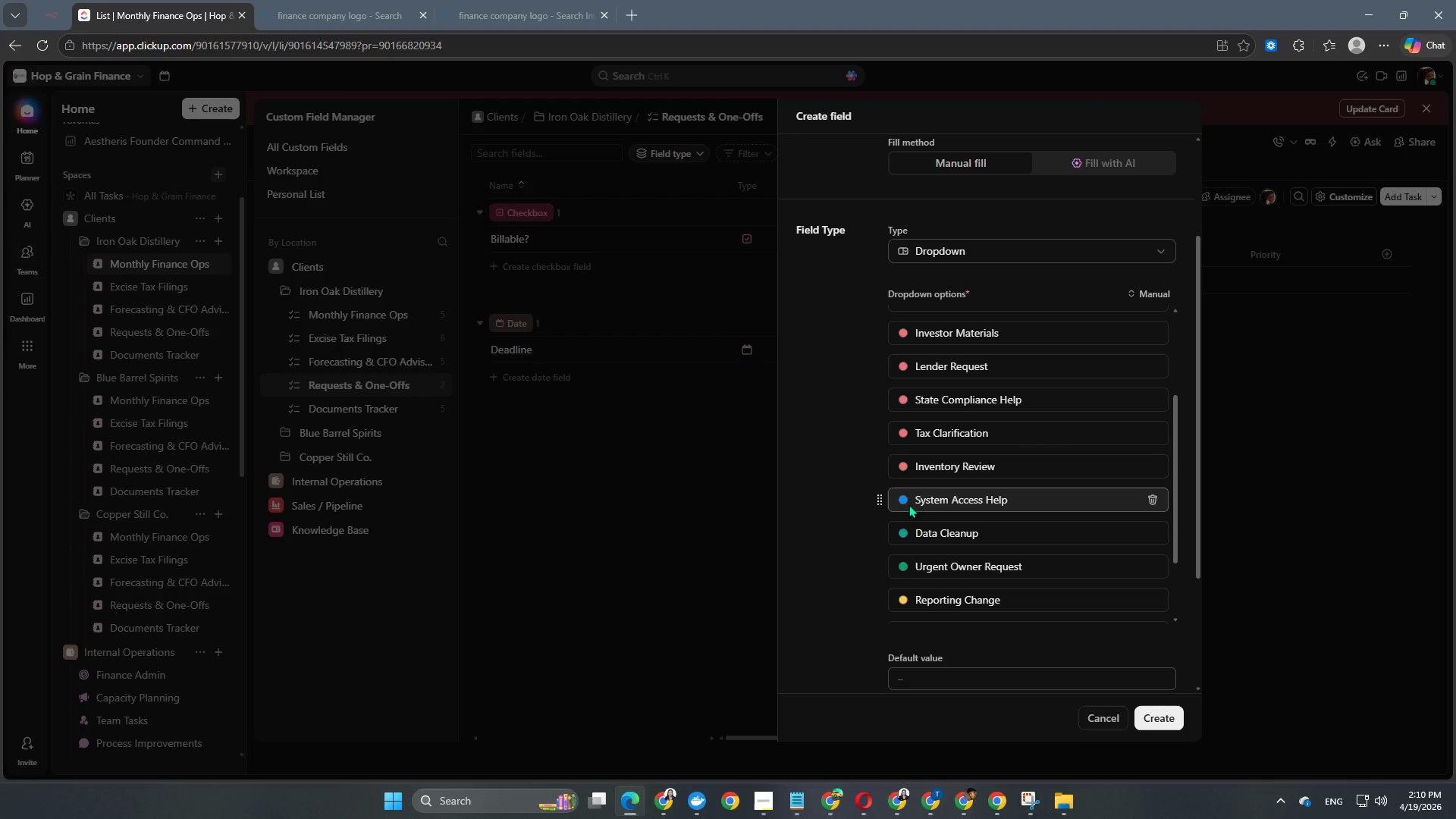 
left_click([907, 498])
 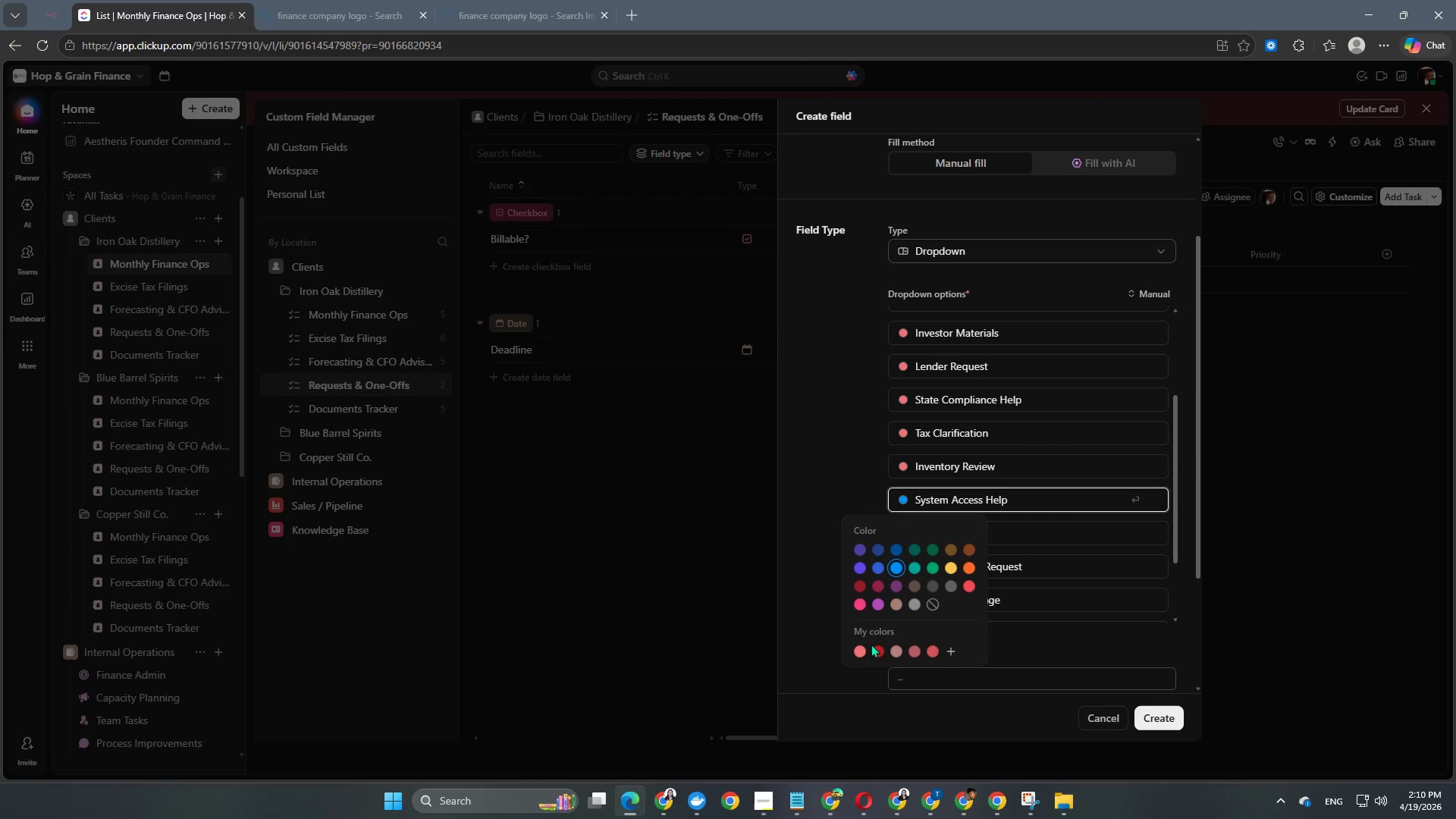 
left_click([863, 649])
 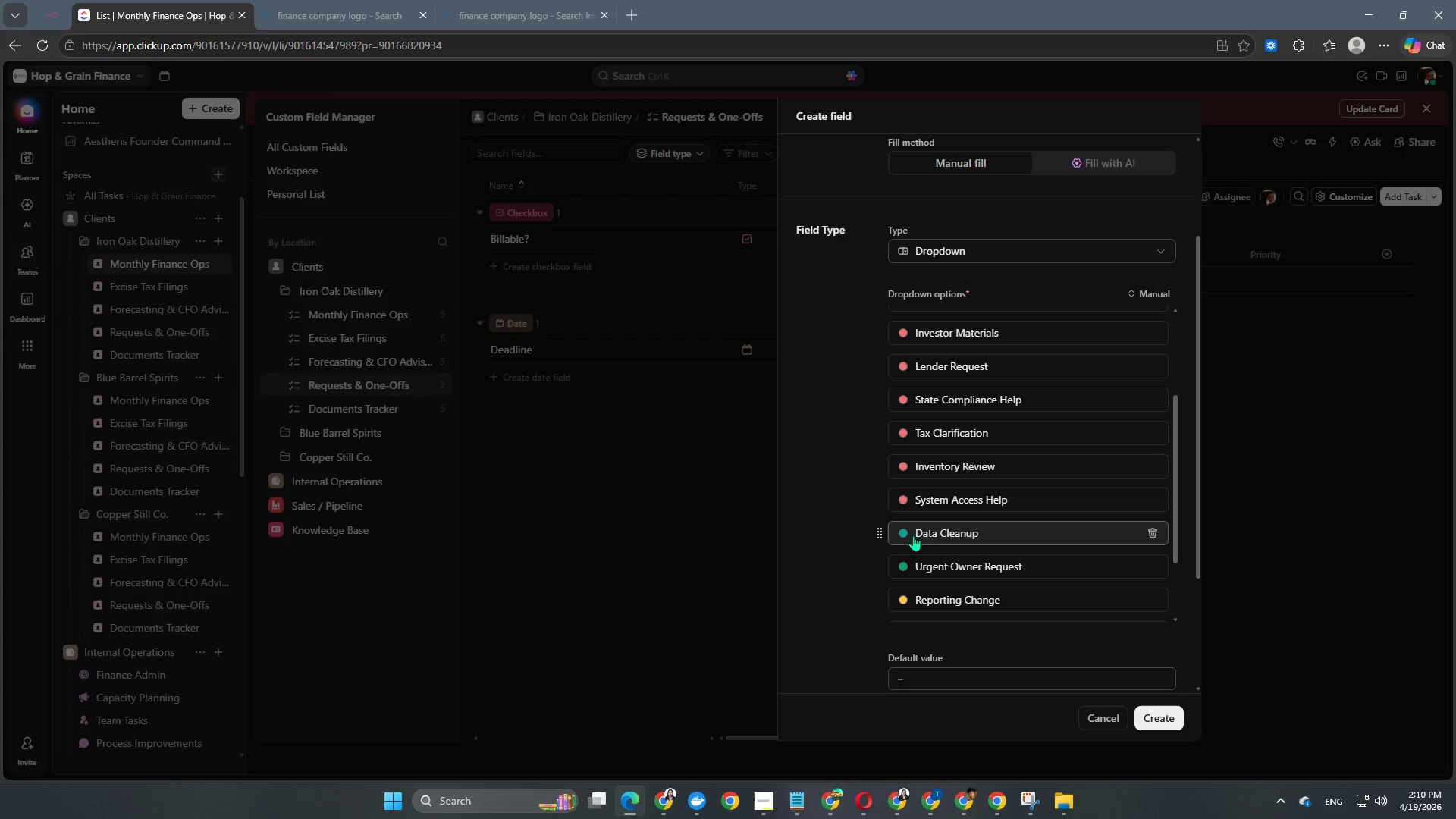 
left_click([903, 533])
 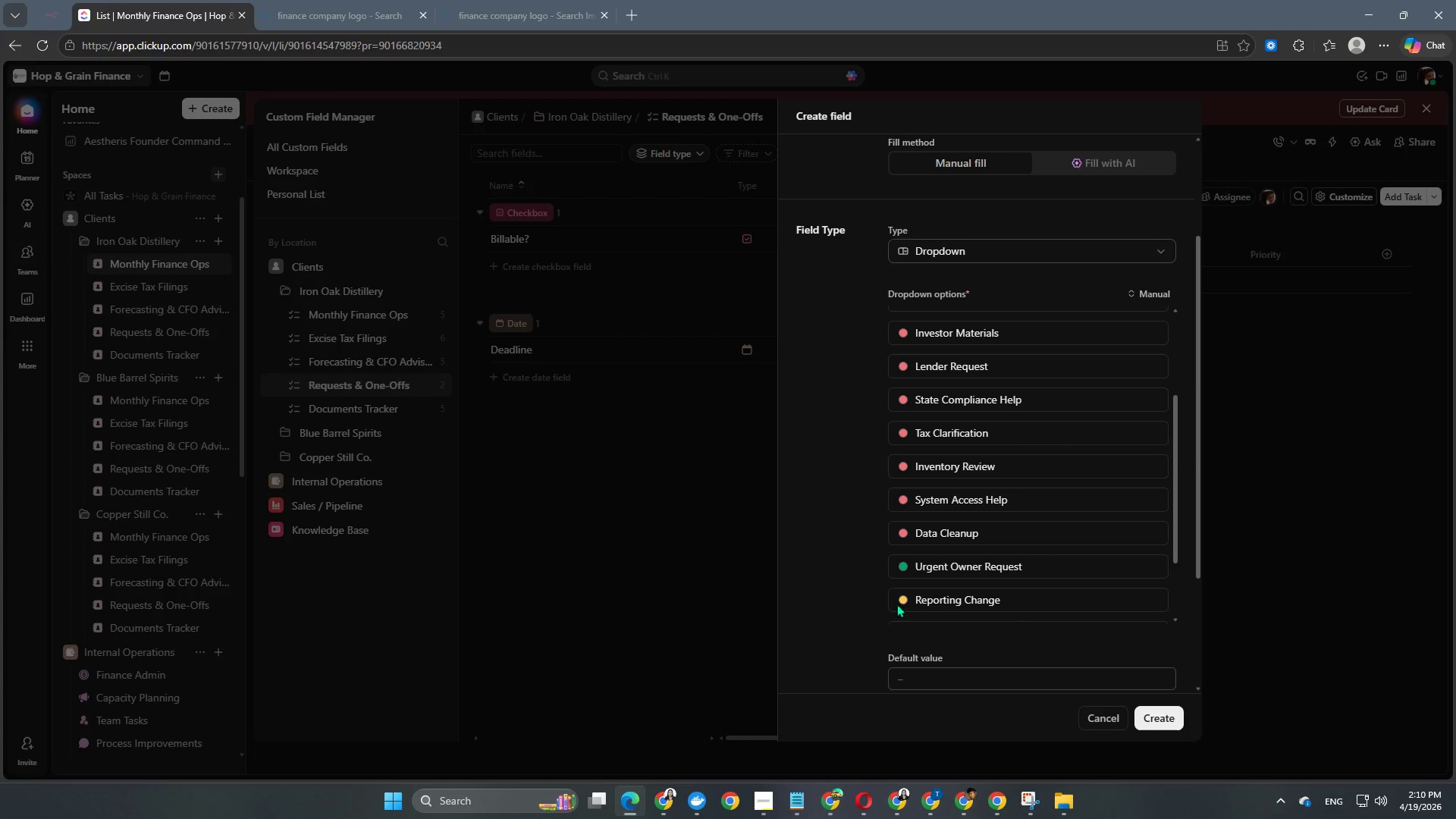 
left_click([908, 566])
 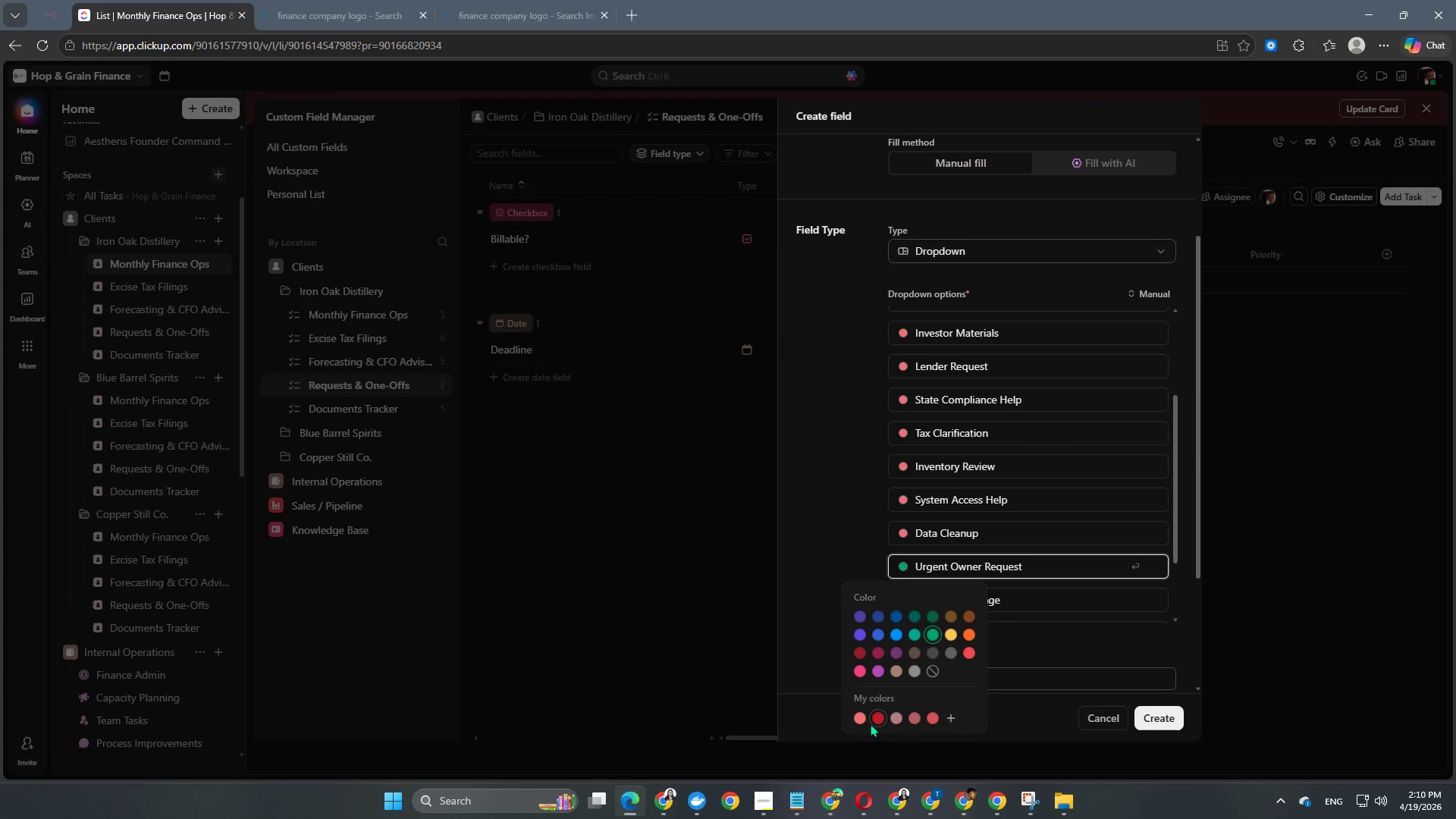 
left_click([858, 722])
 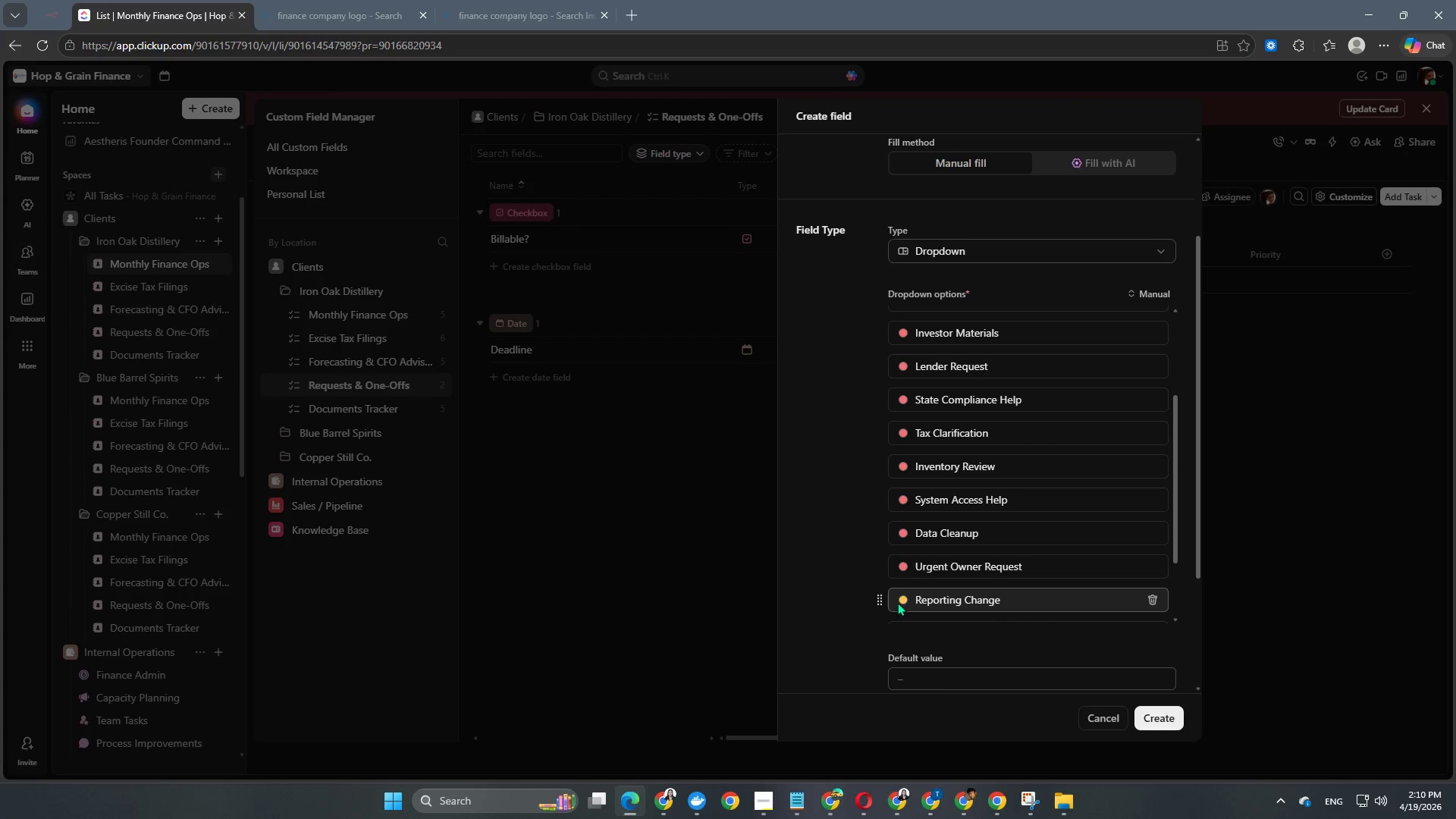 
left_click([902, 602])
 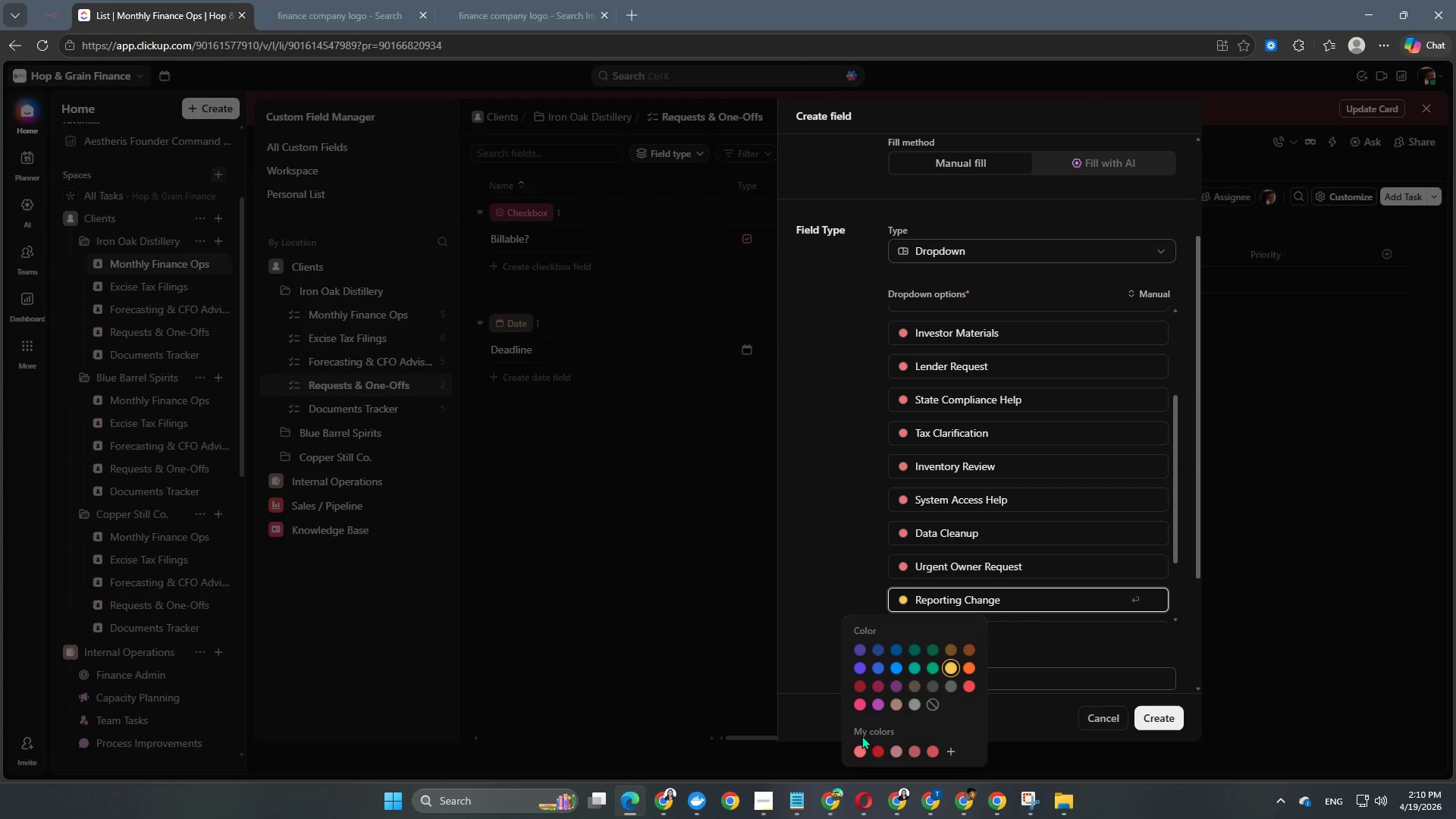 
left_click([855, 752])
 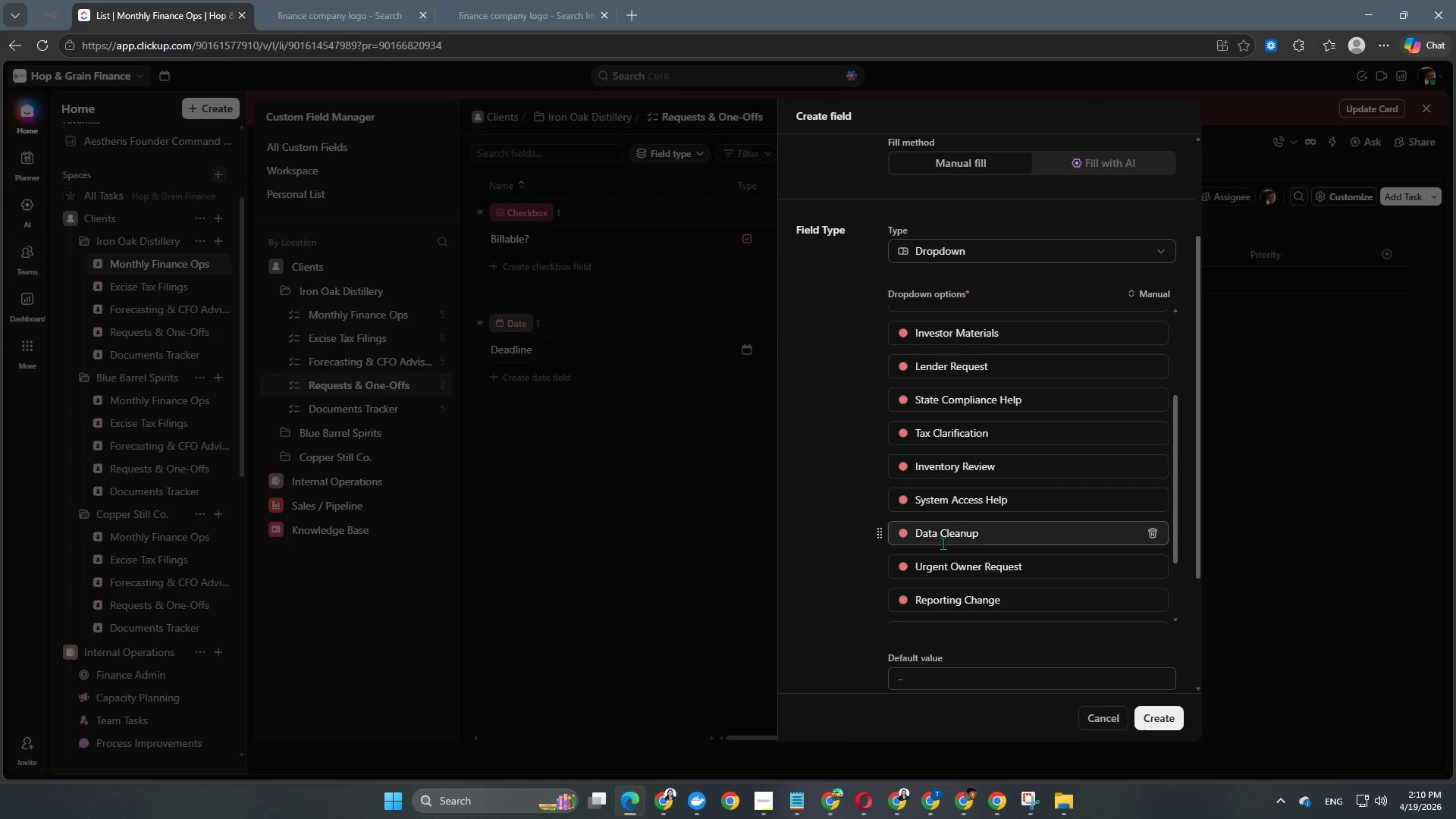 
scroll: coordinate [943, 543], scroll_direction: down, amount: 4.0
 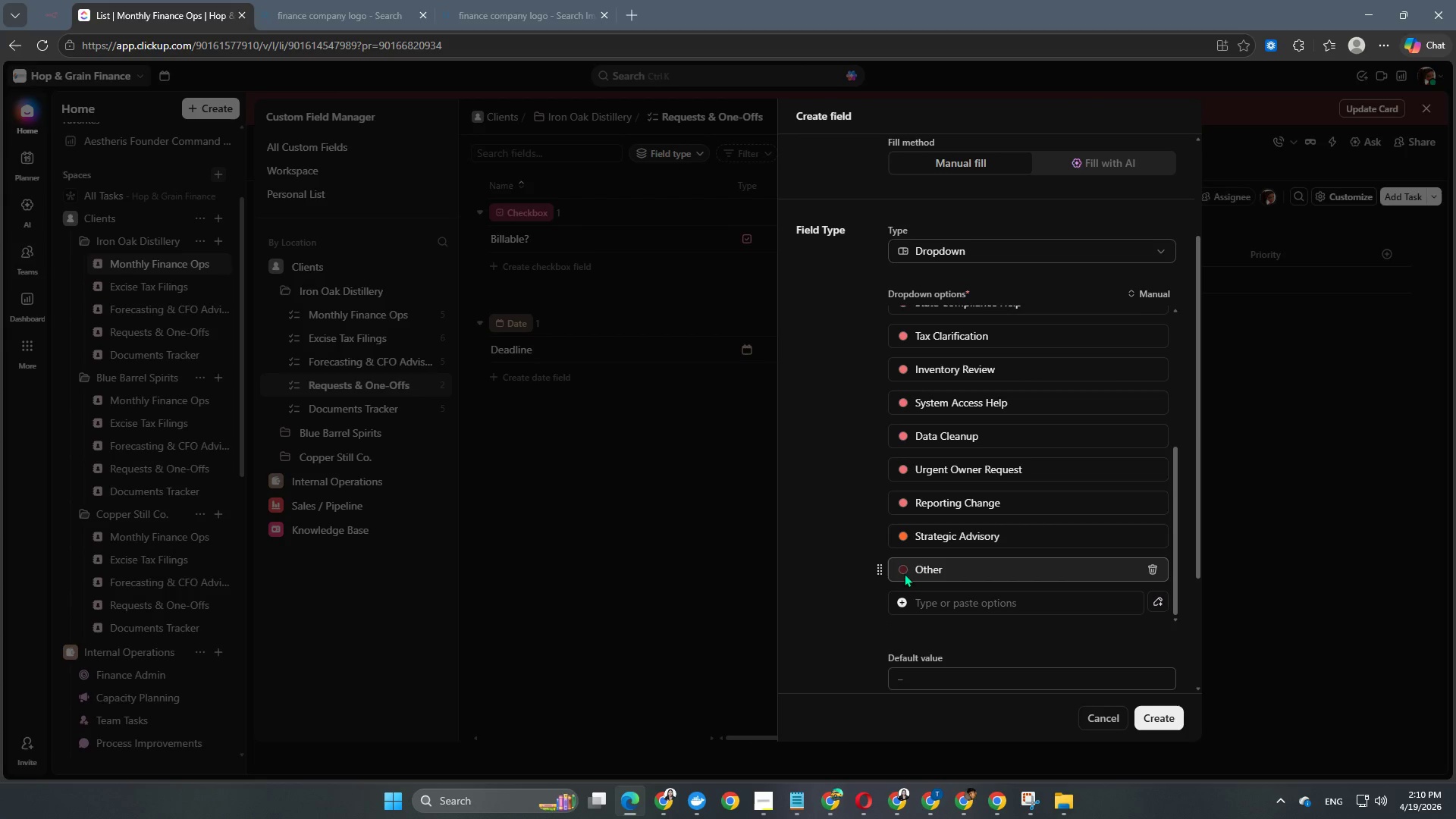 
left_click([899, 572])
 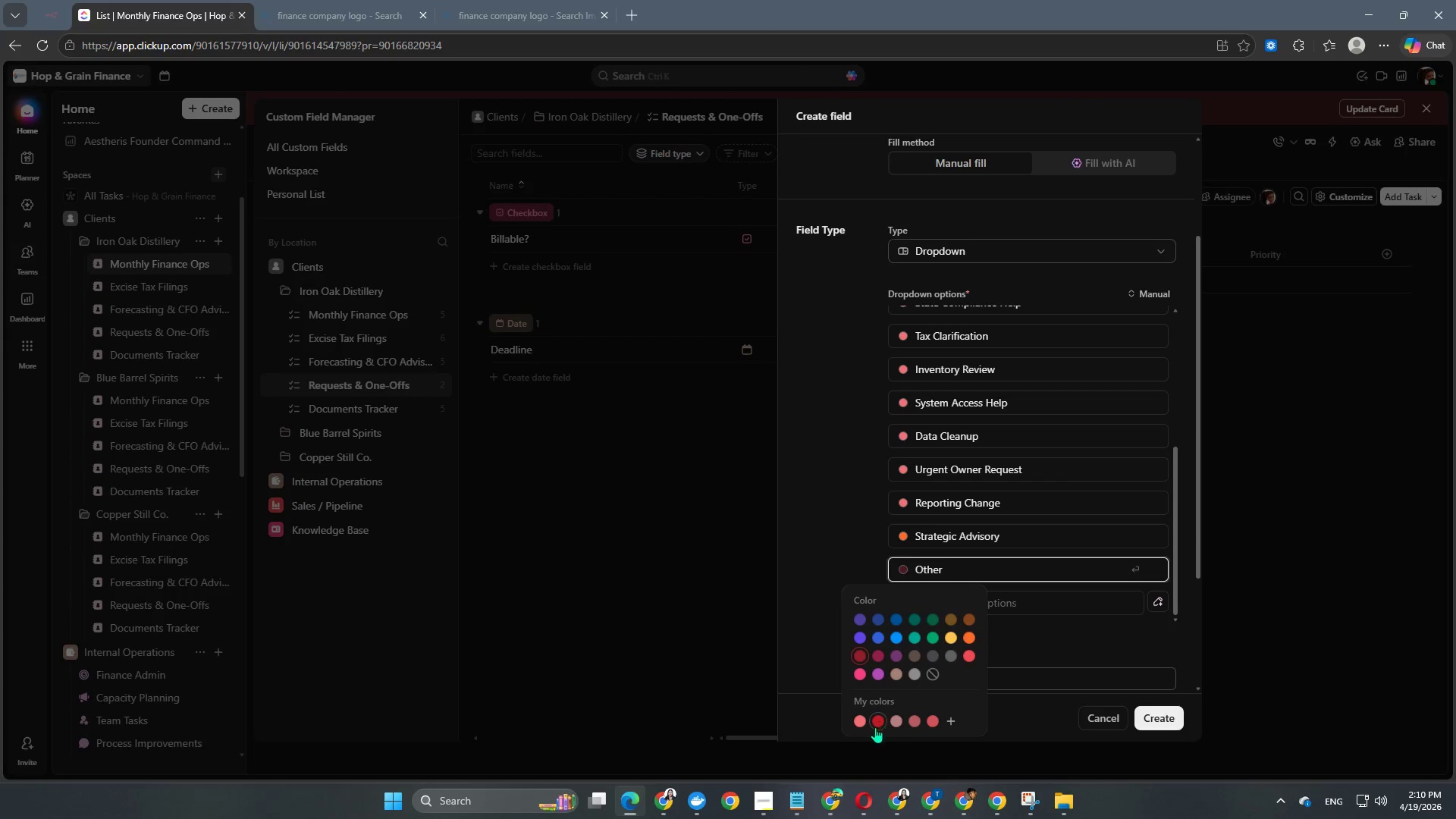 
left_click([855, 718])
 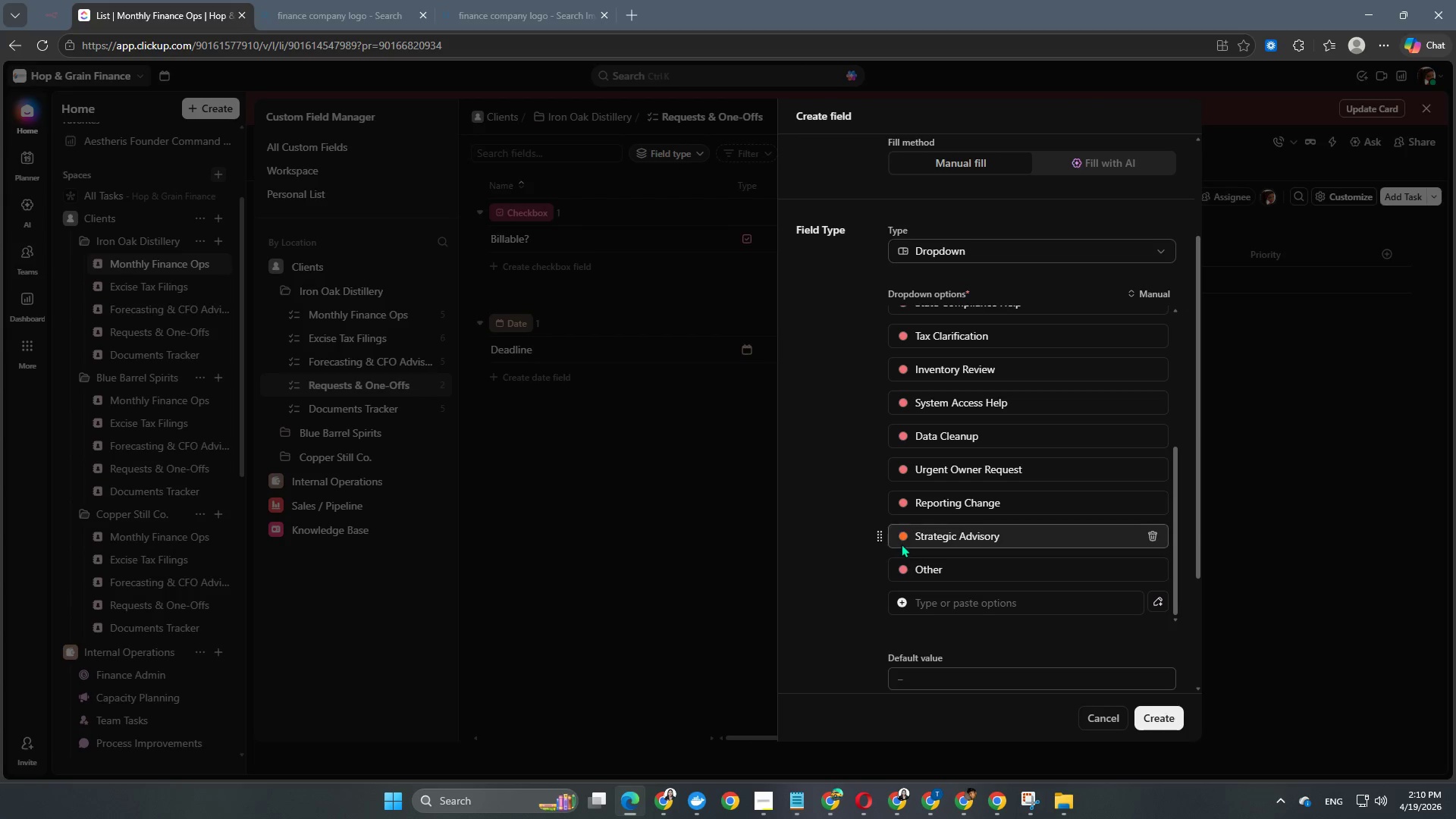 
left_click([901, 544])
 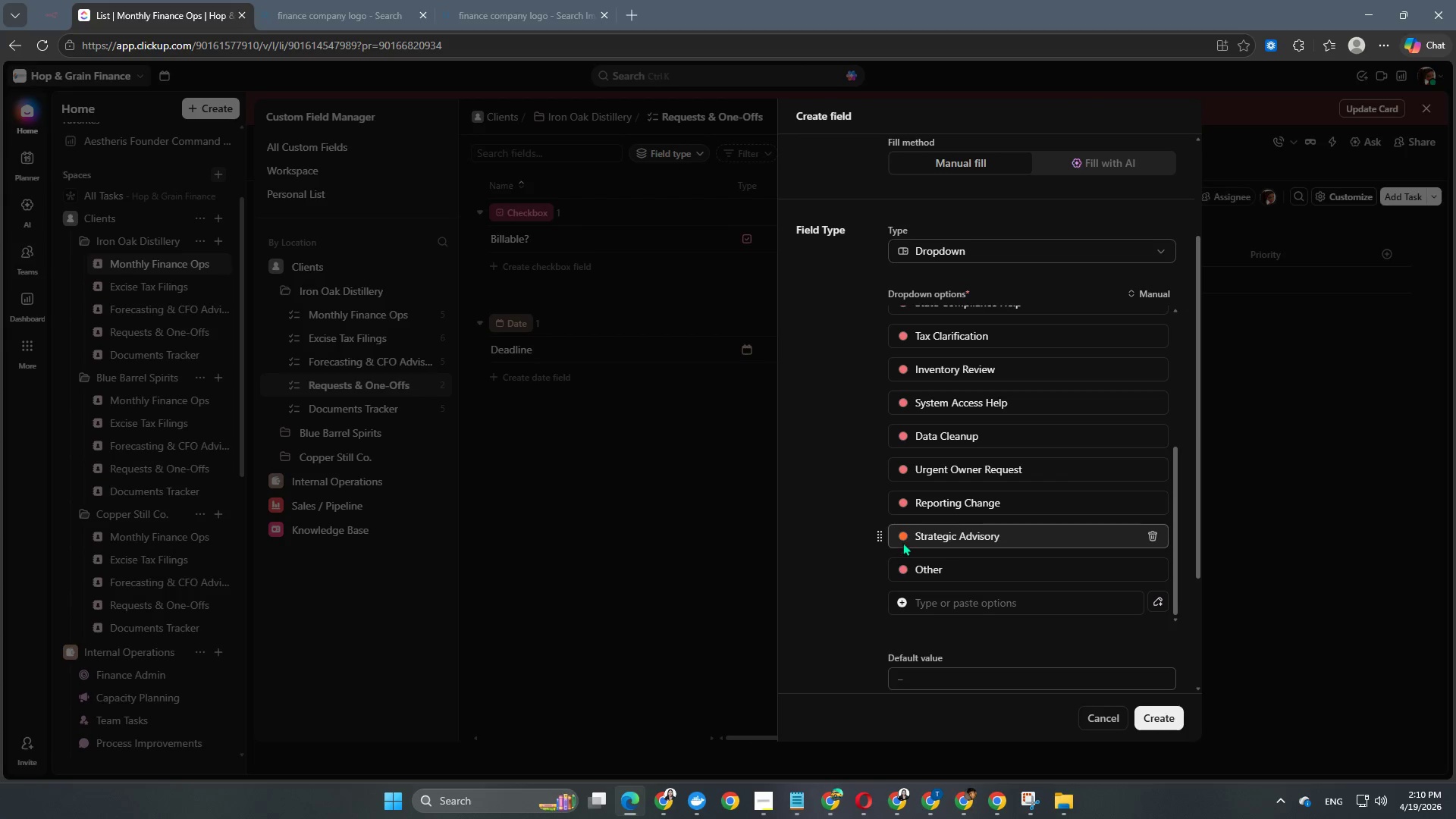 
left_click([904, 538])
 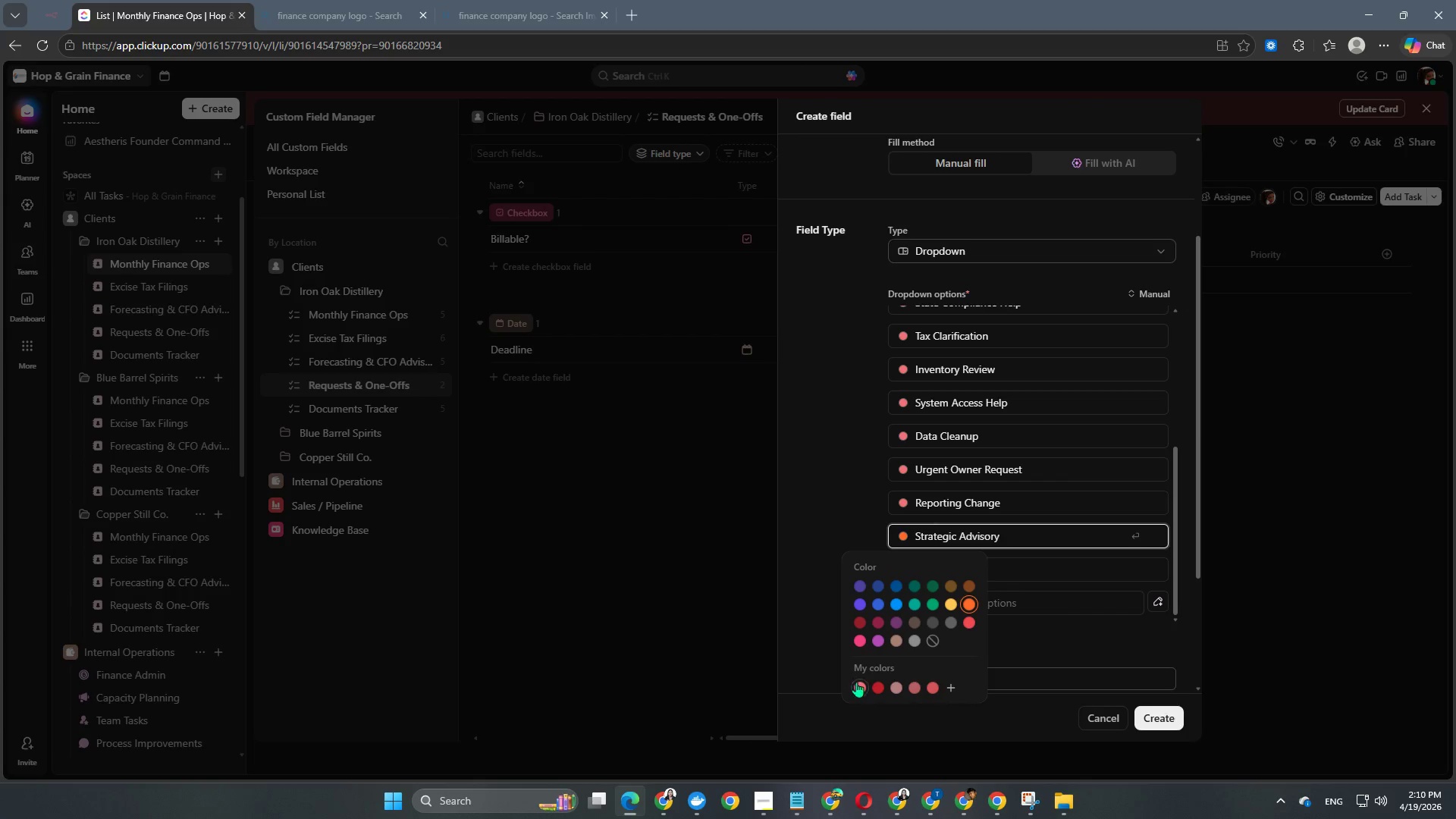 
left_click([859, 687])
 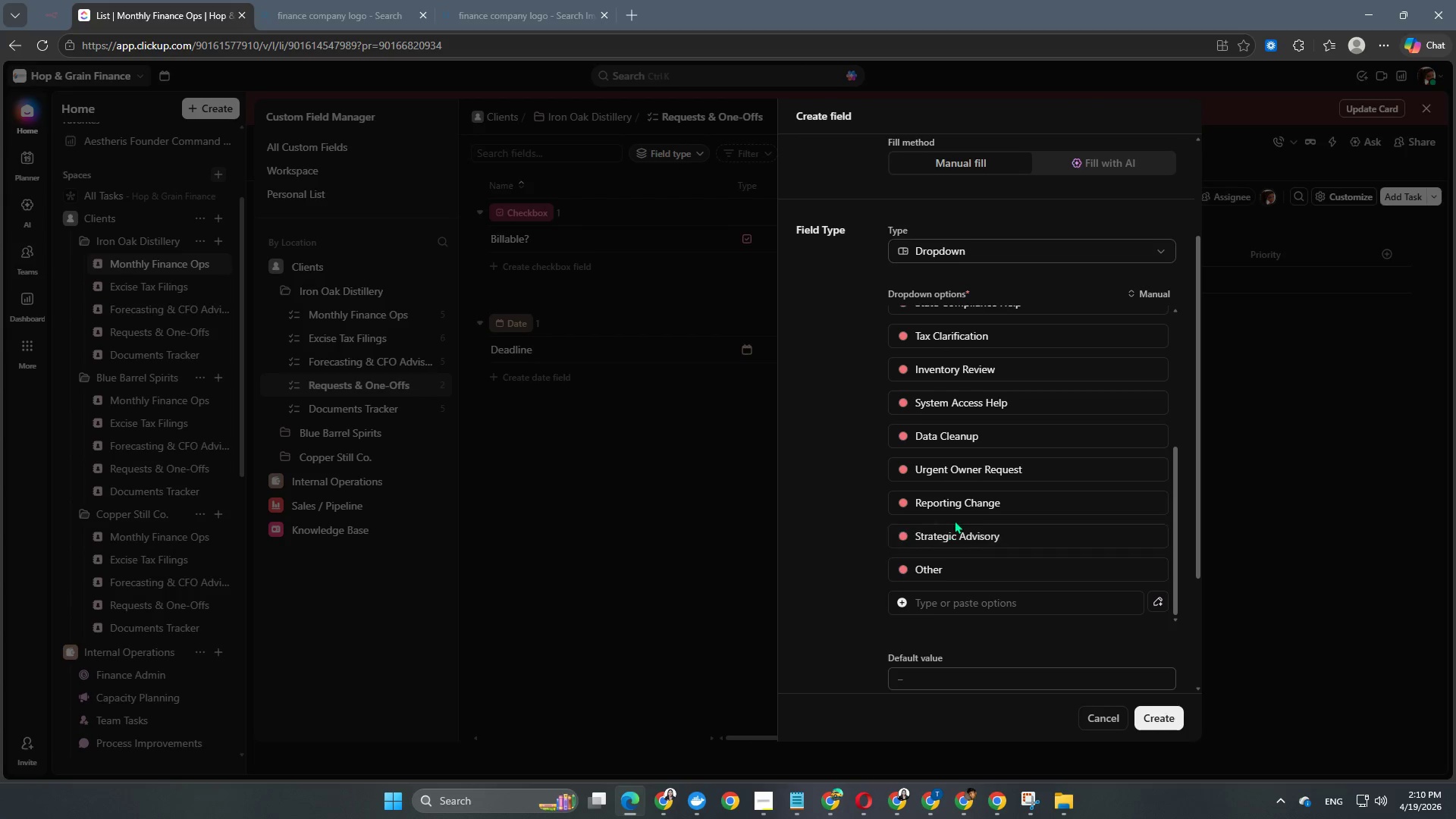 
scroll: coordinate [954, 520], scroll_direction: down, amount: 3.0
 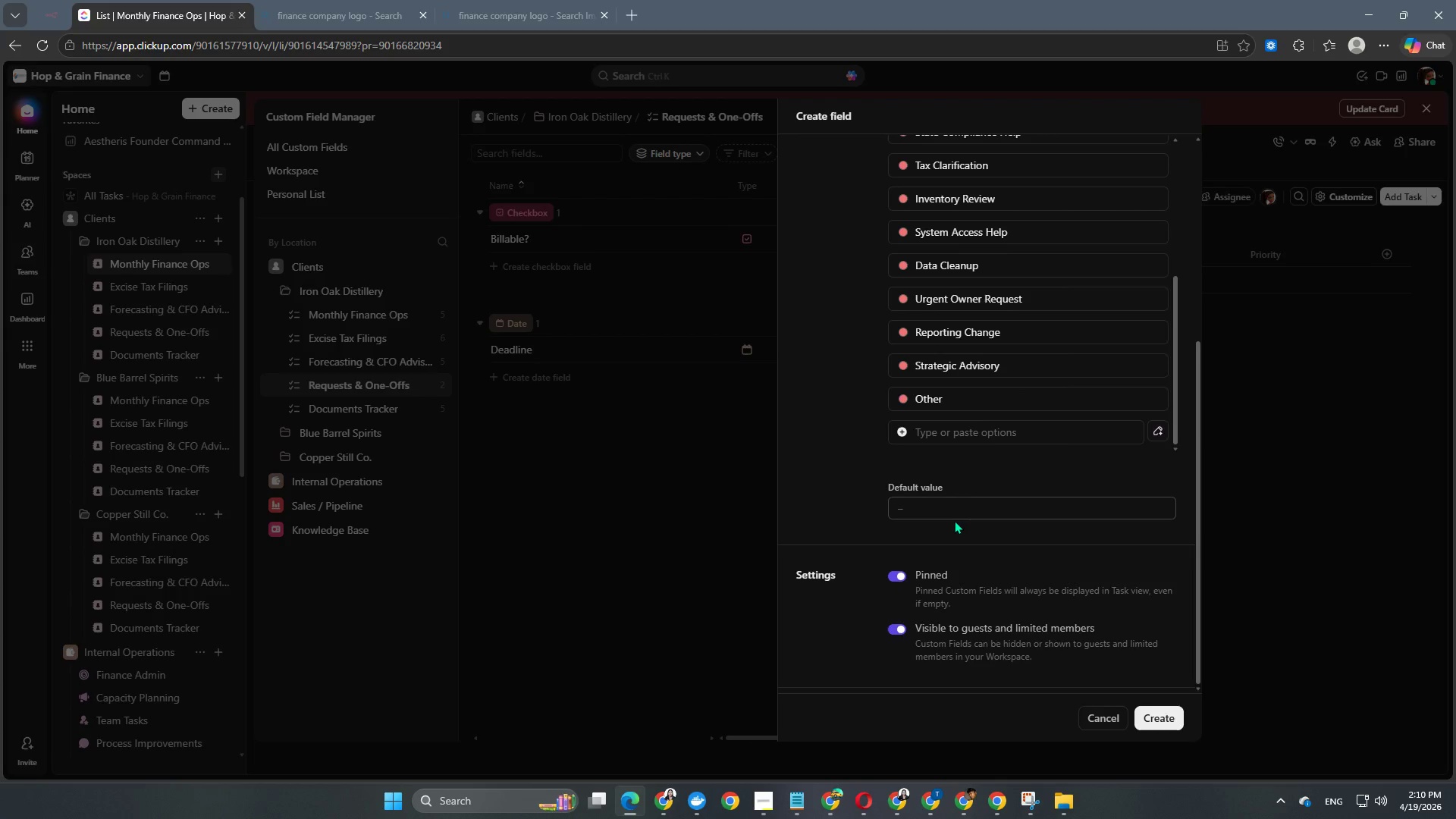 
scroll: coordinate [942, 416], scroll_direction: up, amount: 10.0
 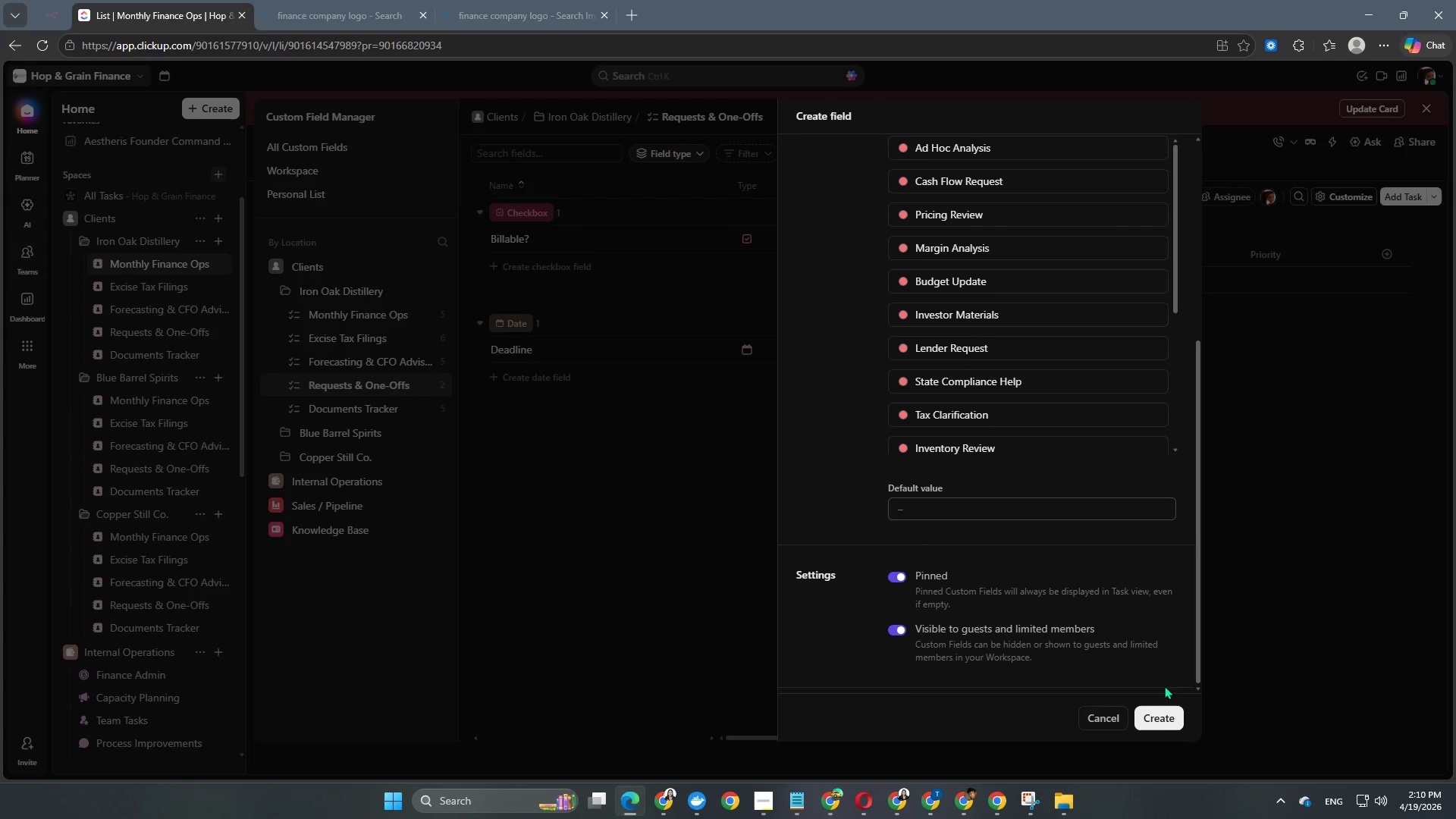 
left_click([1156, 723])
 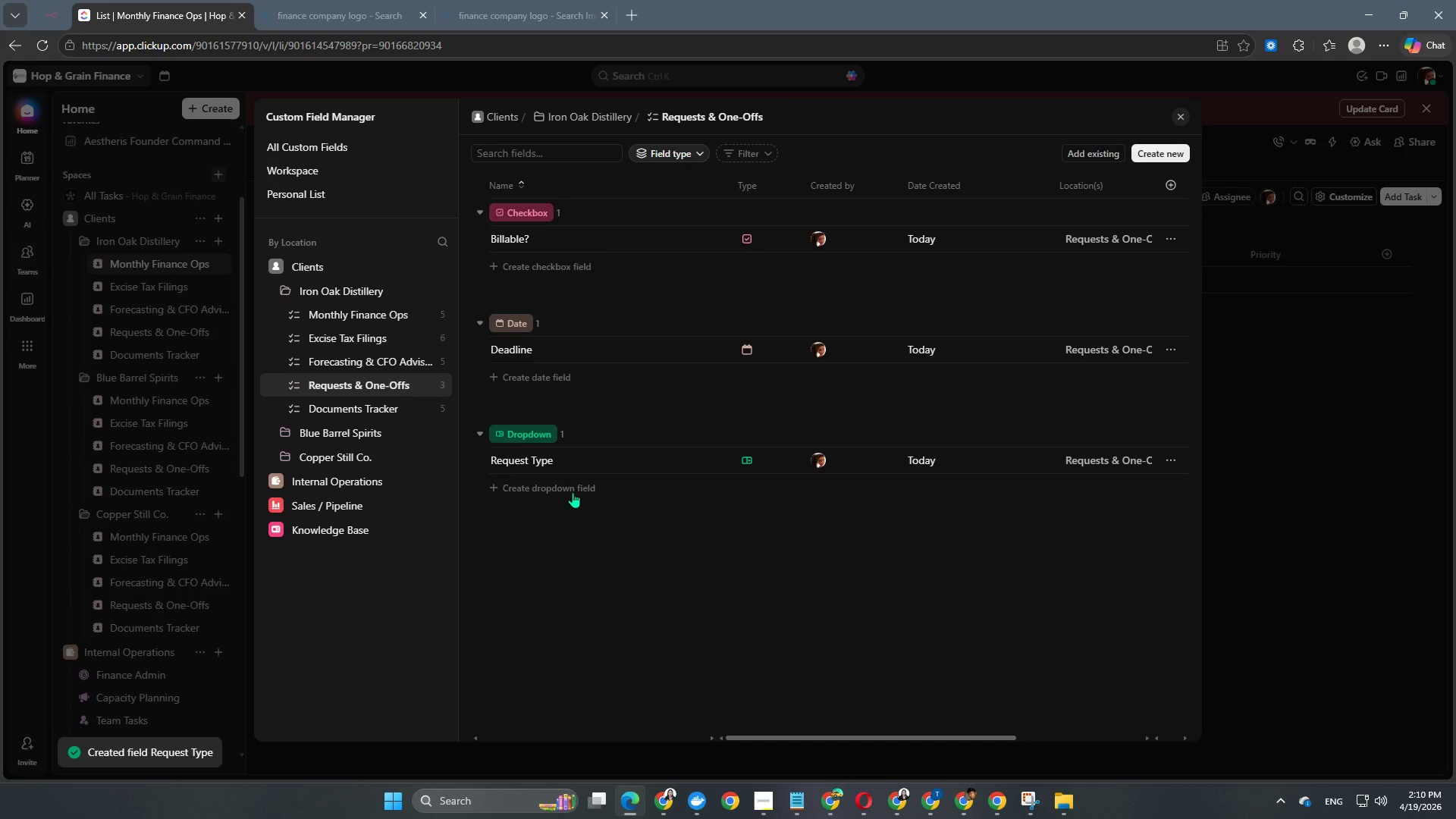 
left_click([569, 491])
 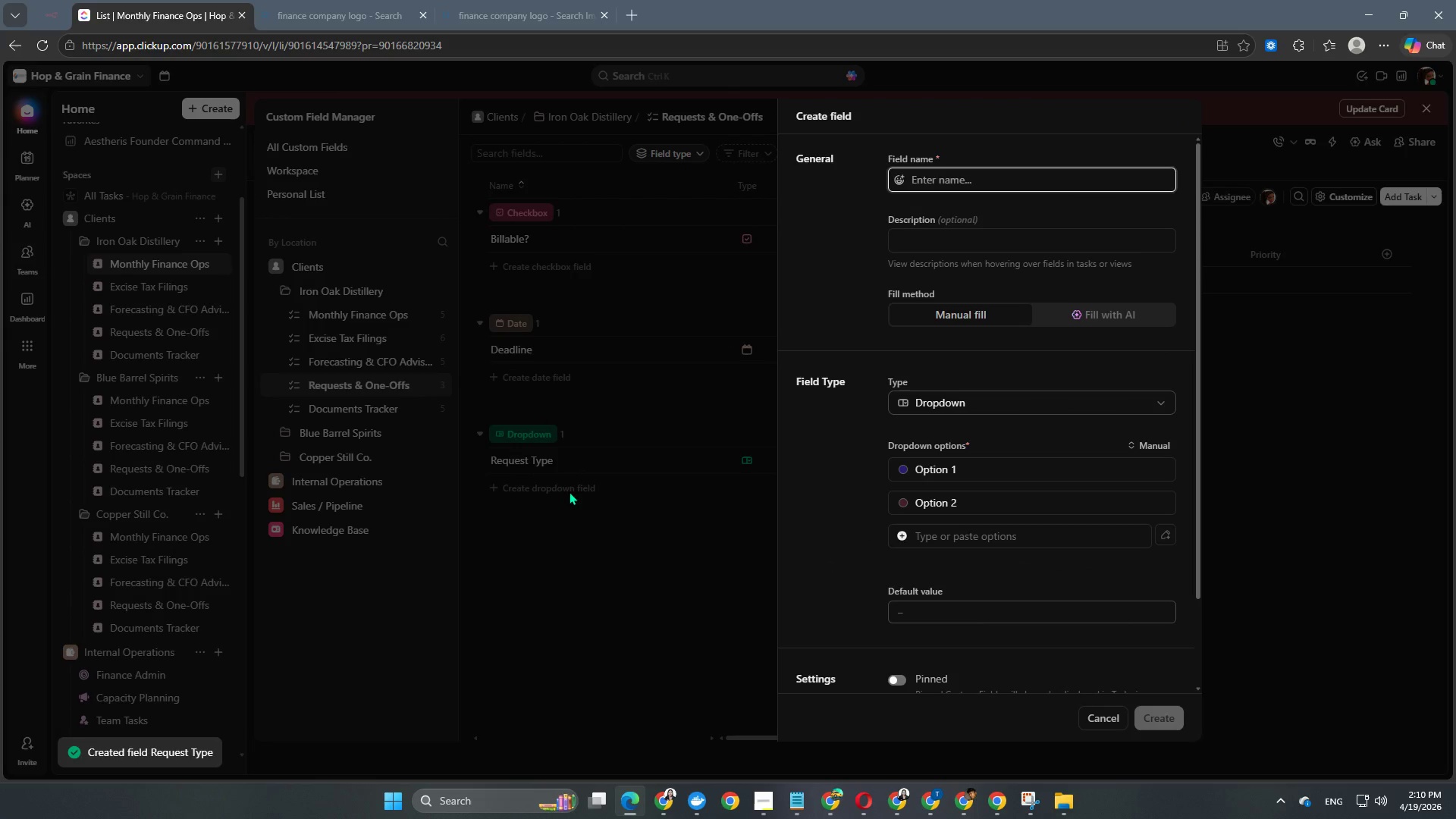 
left_click([543, 589])
 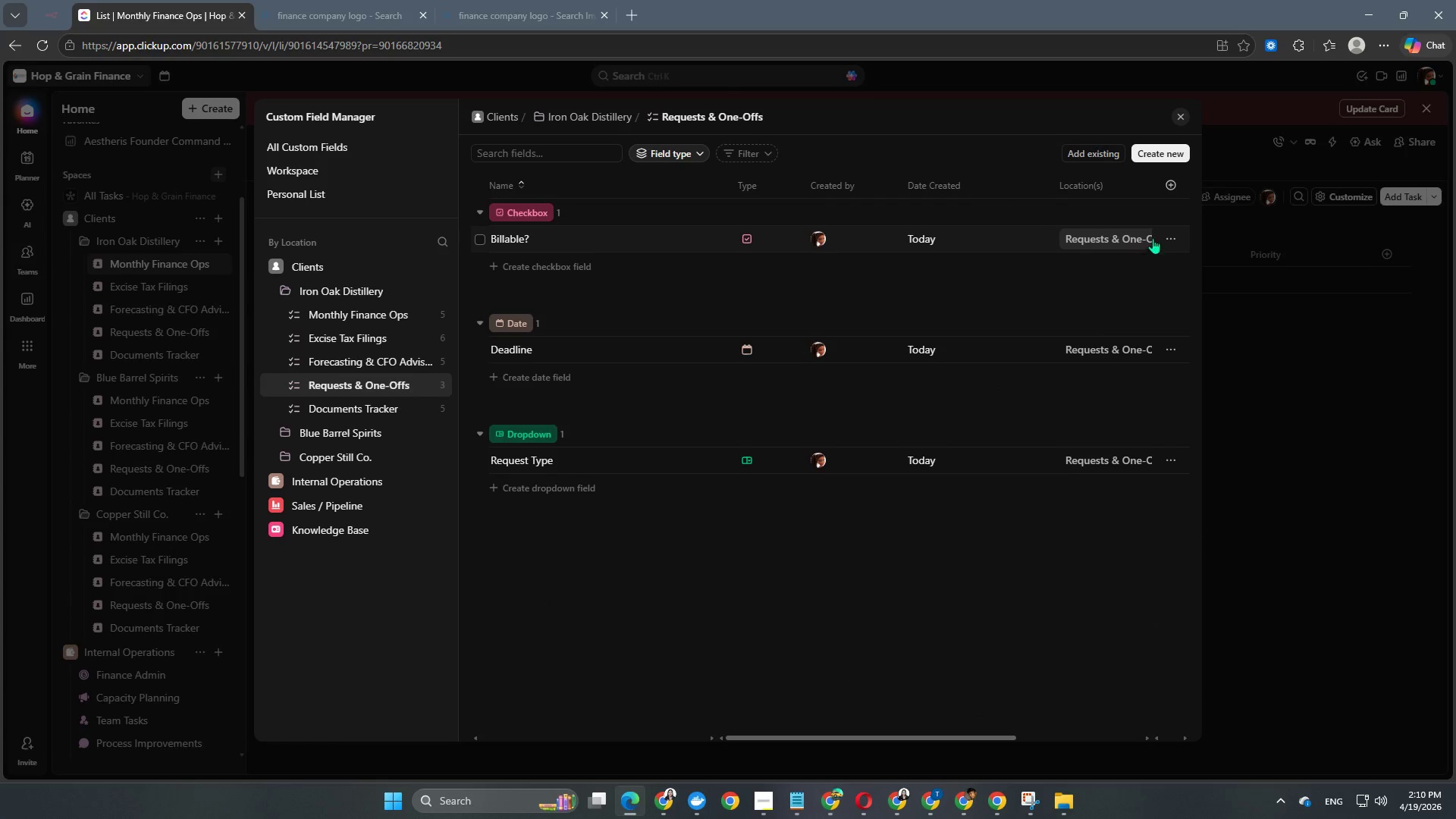 
left_click([1176, 234])
 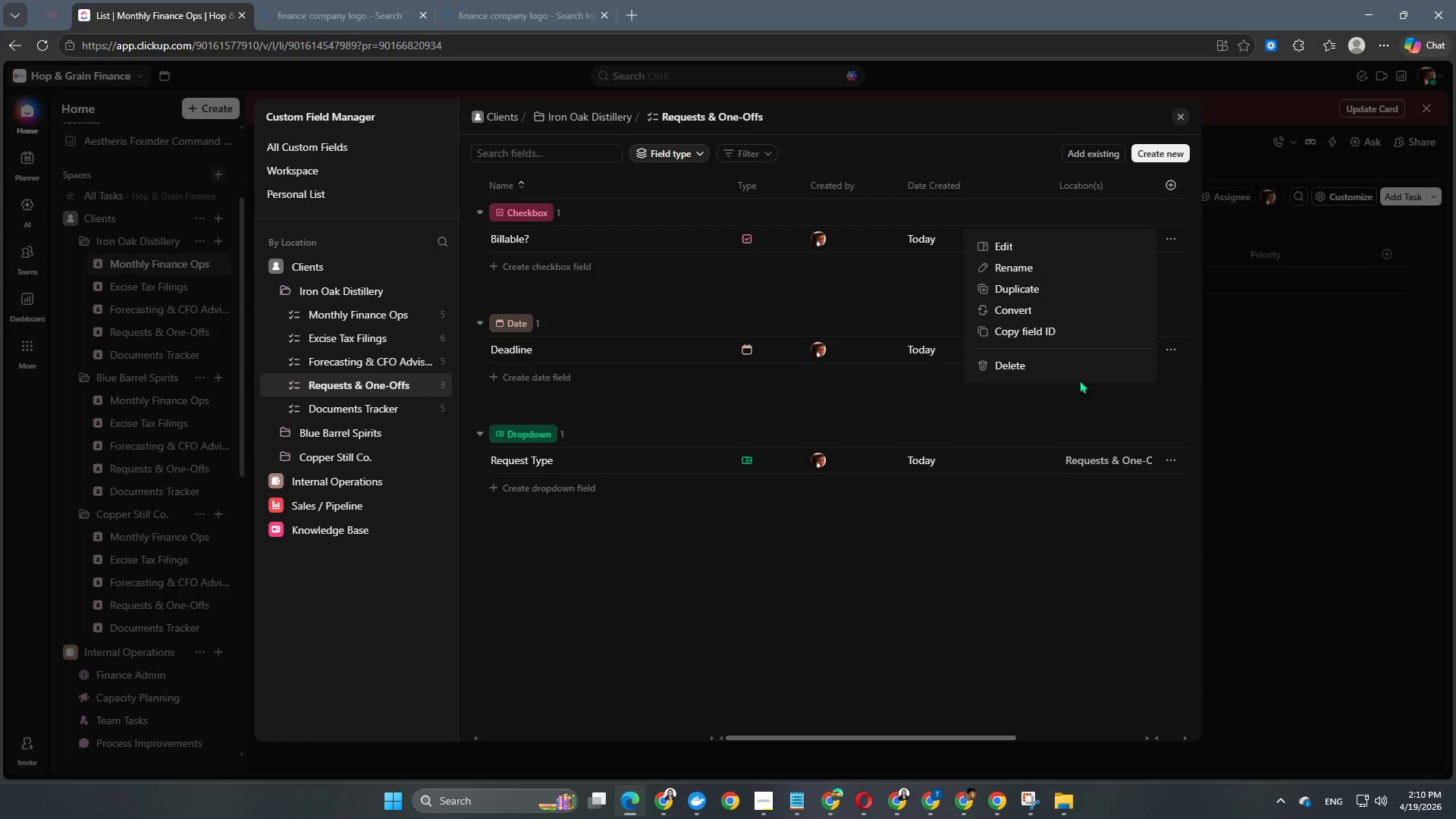 
left_click([1072, 364])
 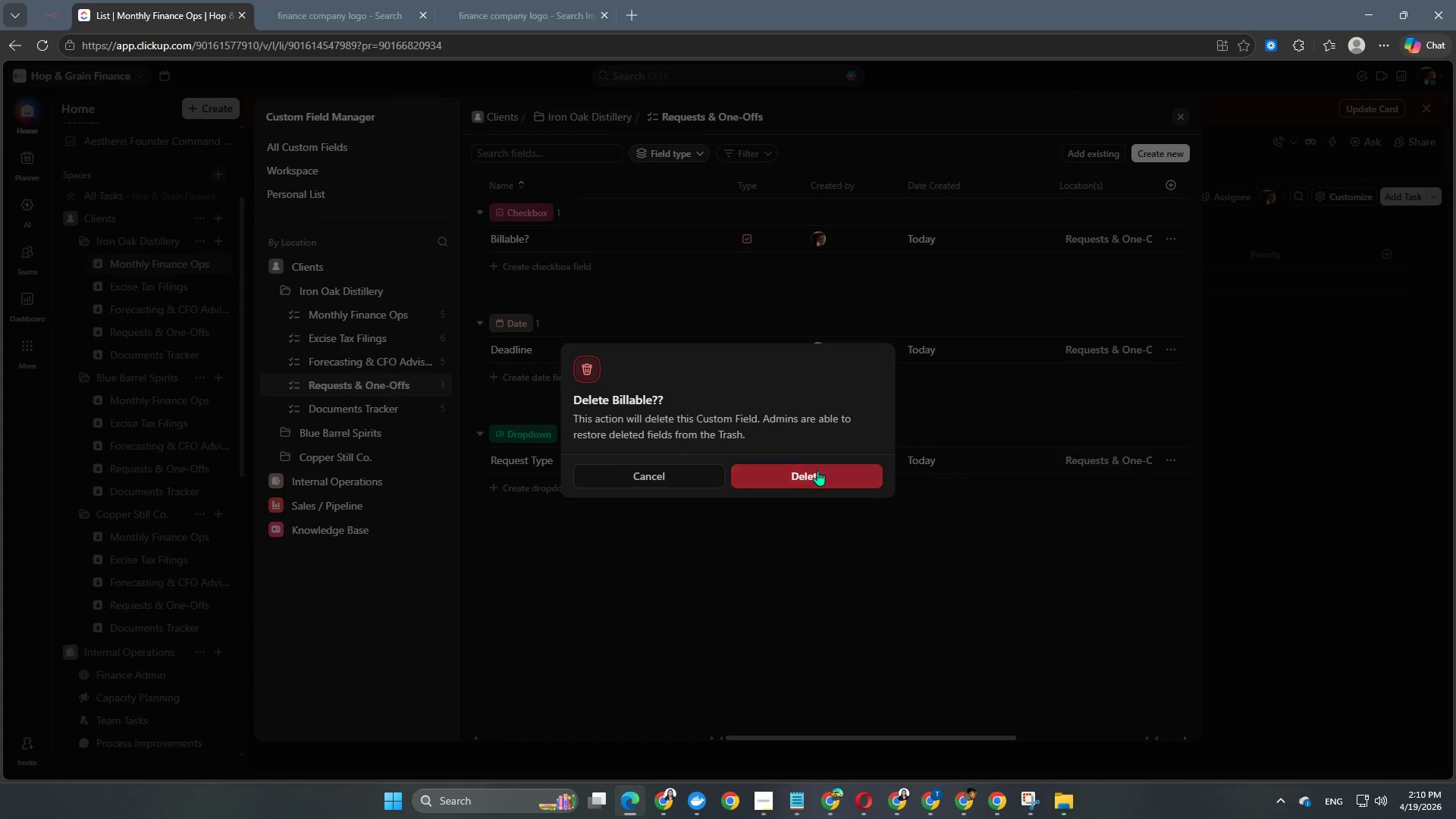 
left_click([794, 472])
 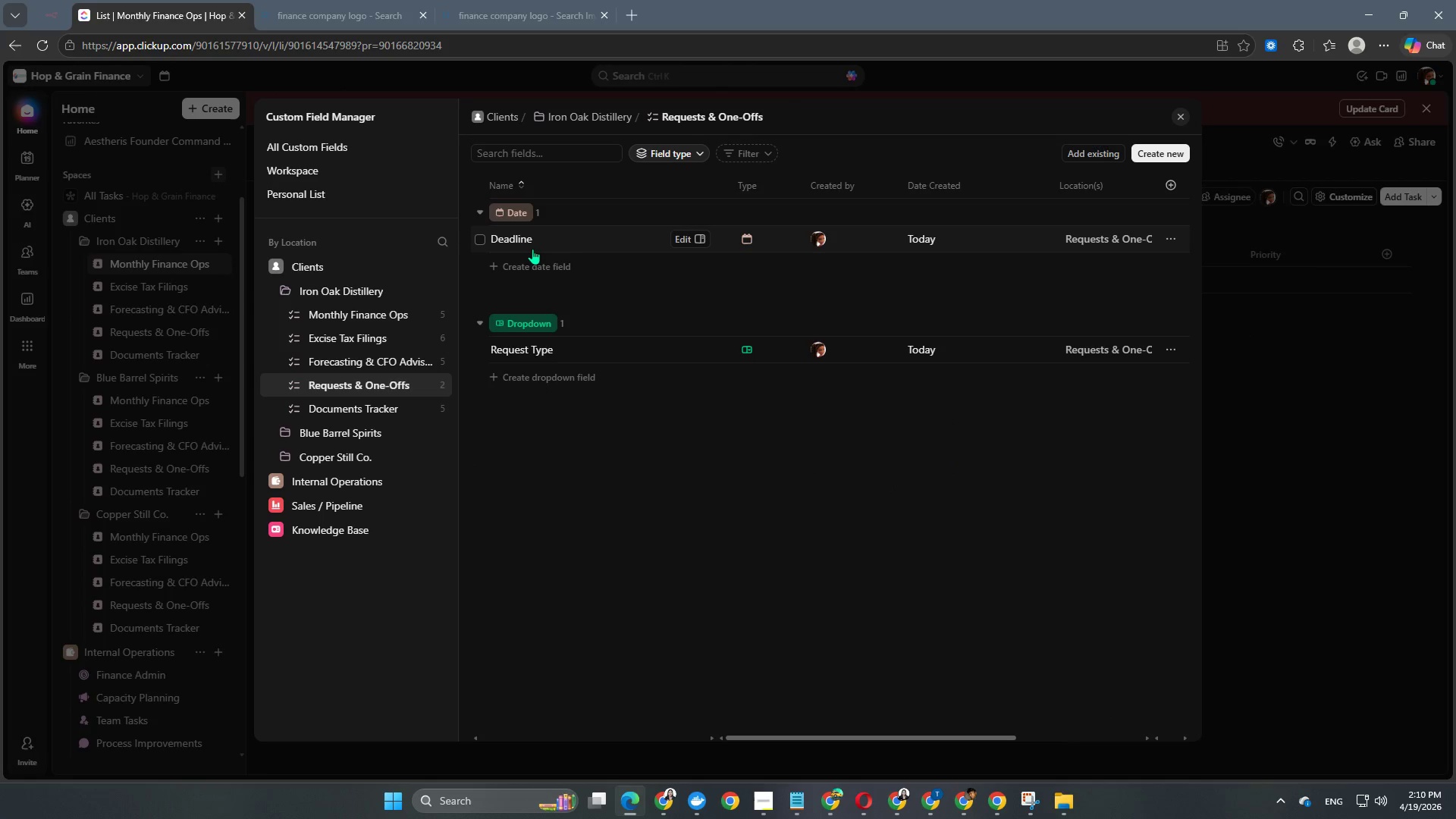 
left_click([532, 378])
 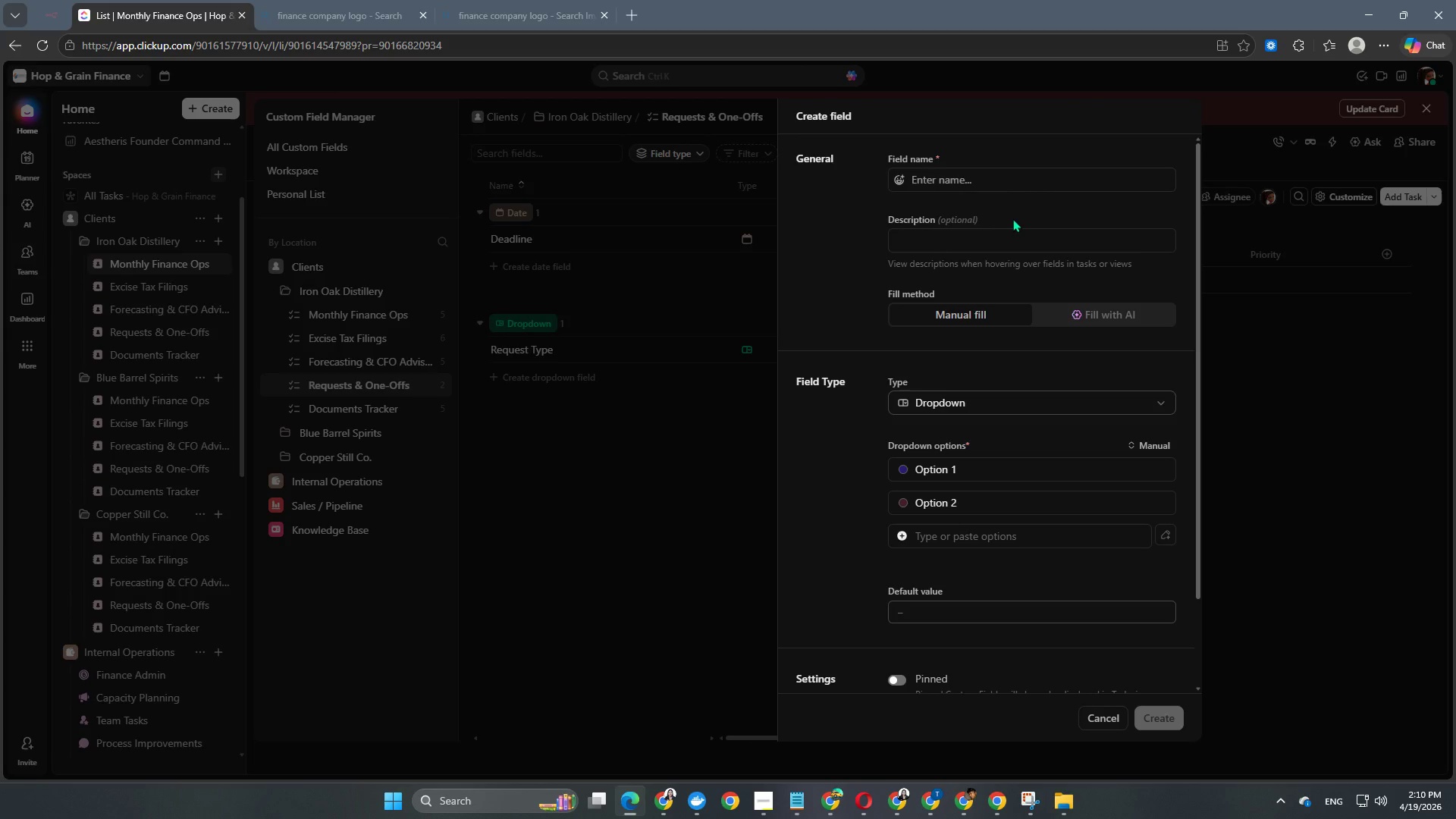 
left_click([1003, 181])
 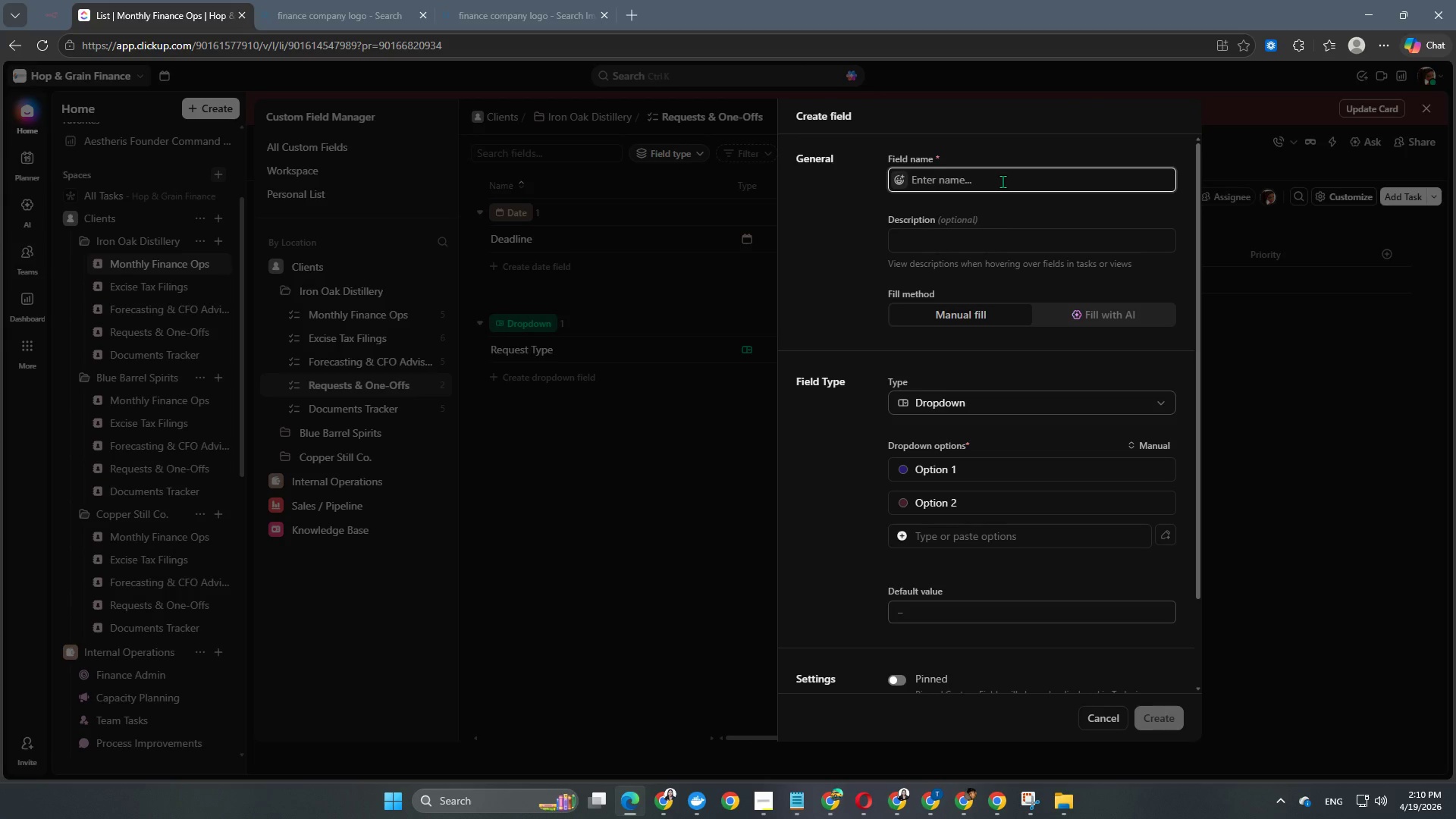 
type(Billable?)
 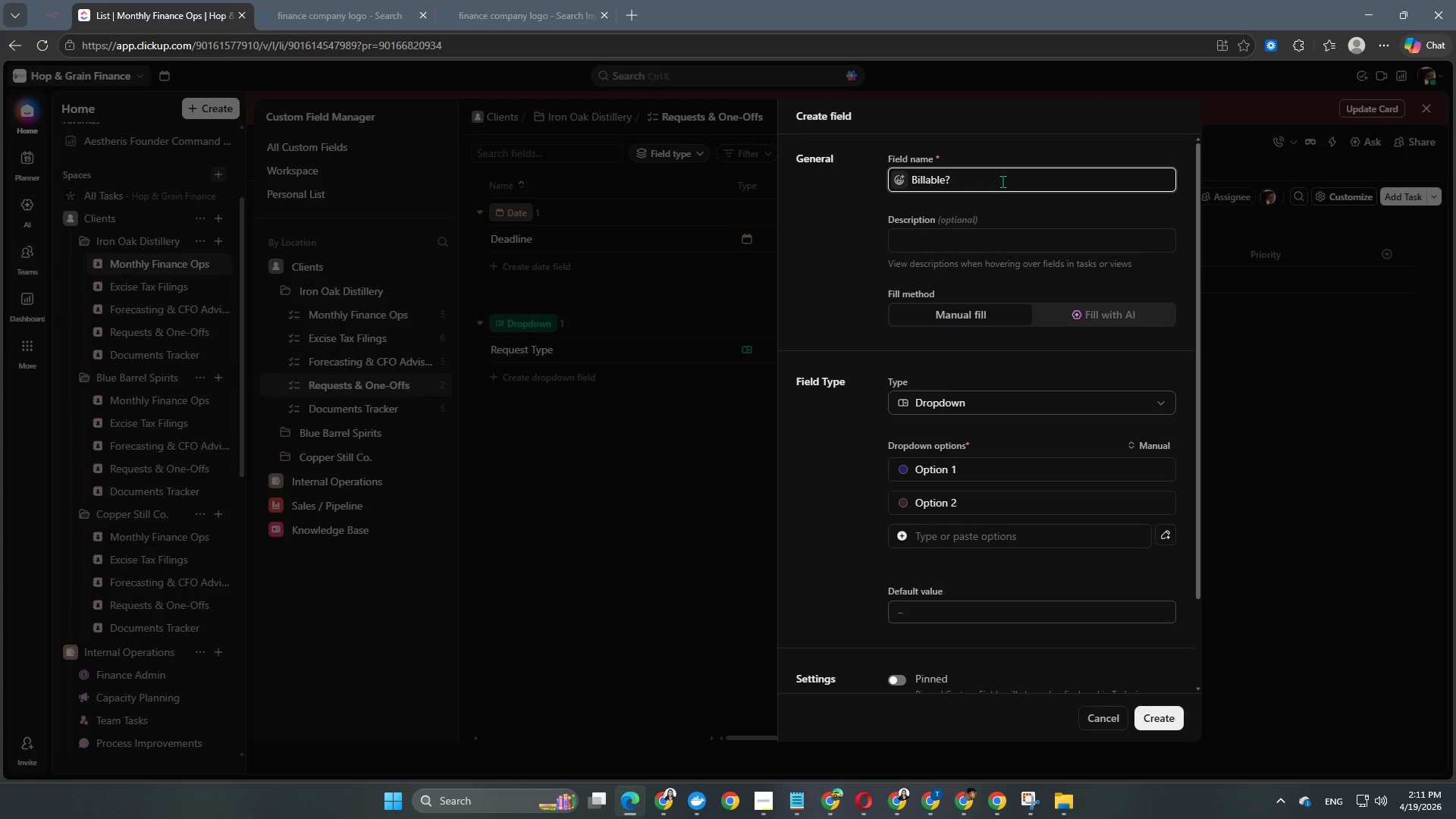 
left_click([829, 315])
 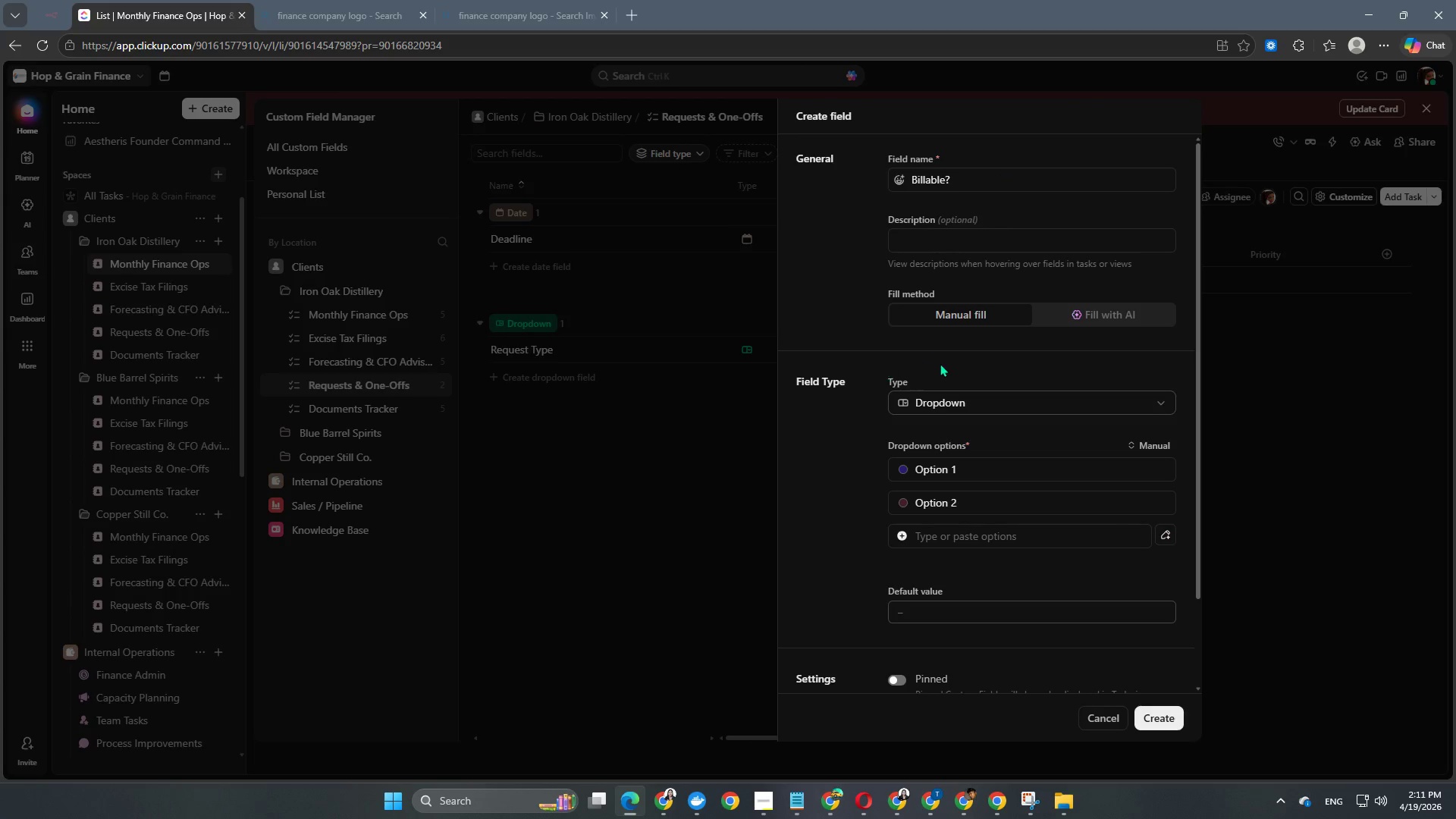 
left_click([940, 363])
 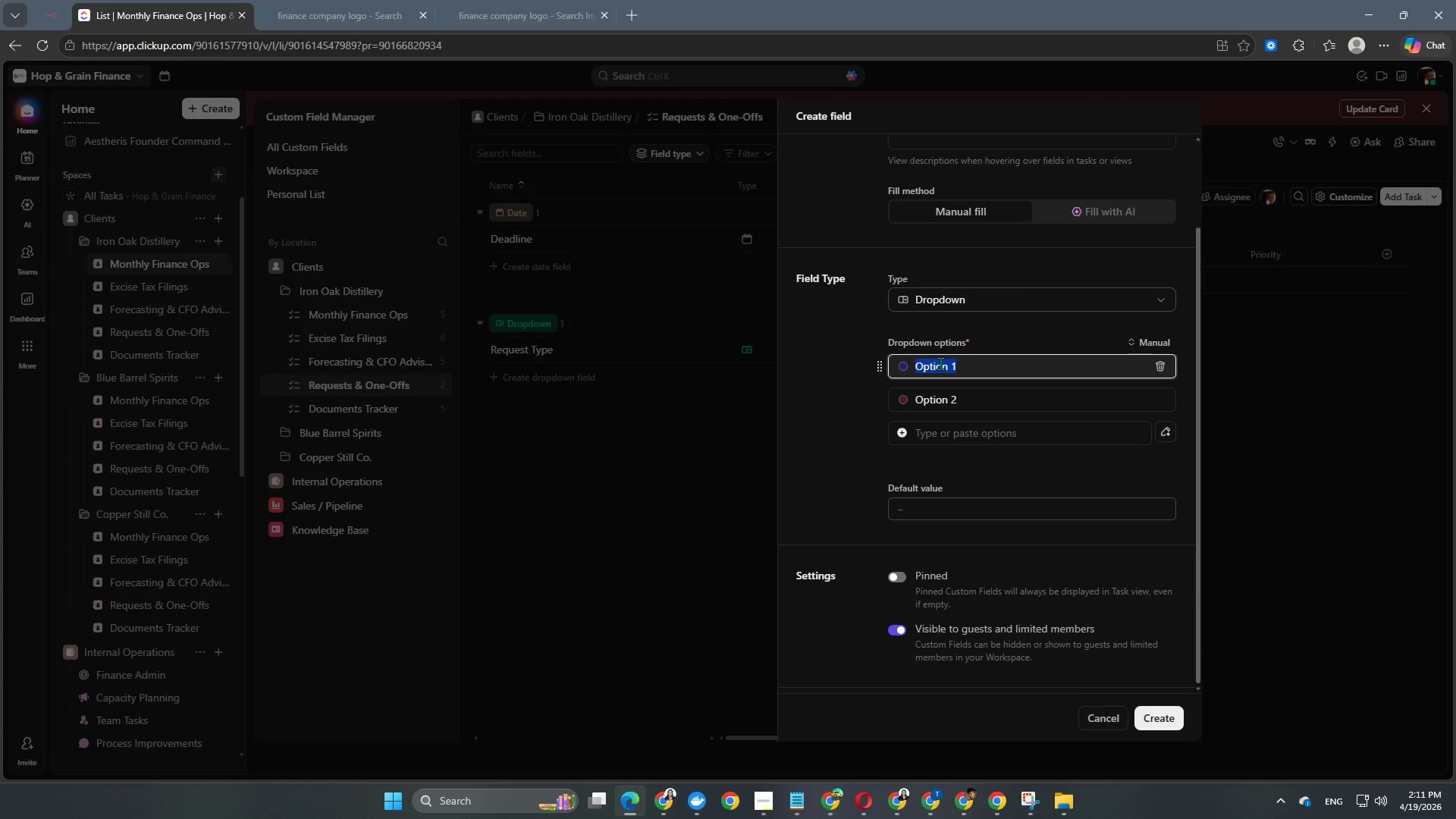 
scroll: coordinate [940, 363], scroll_direction: down, amount: 3.0
 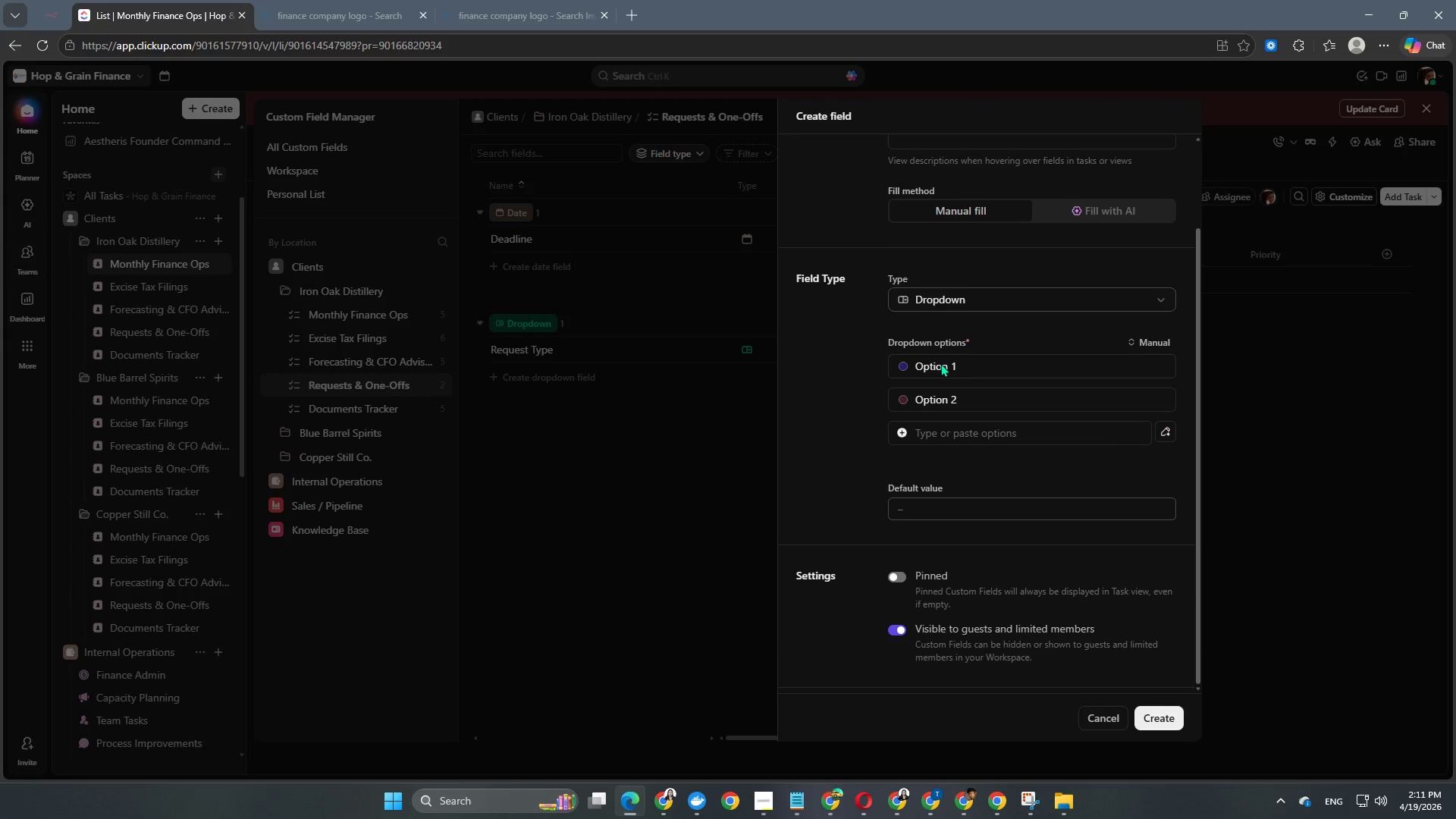 
type(Included in Retainer)
 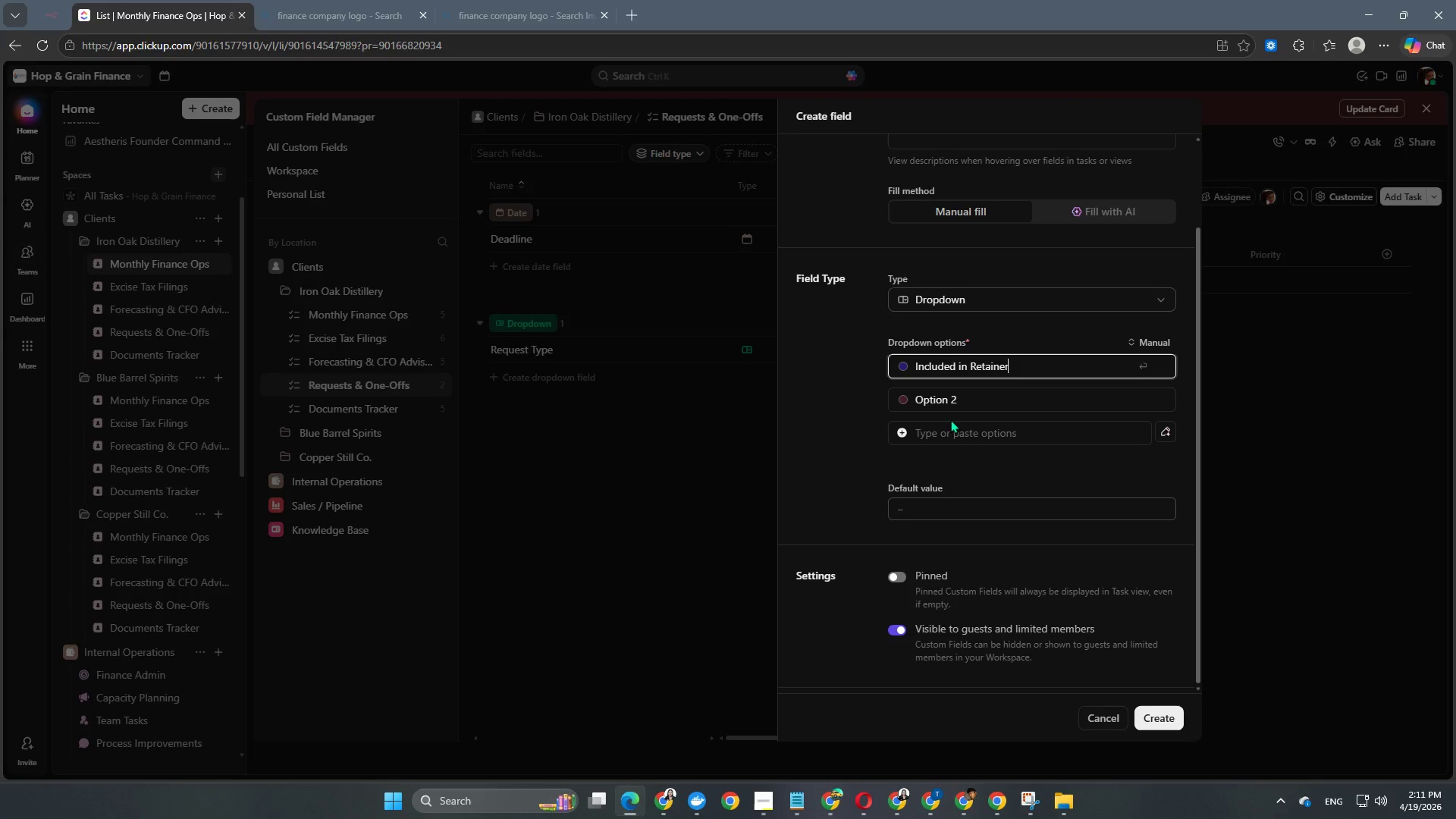 
left_click([943, 397])
 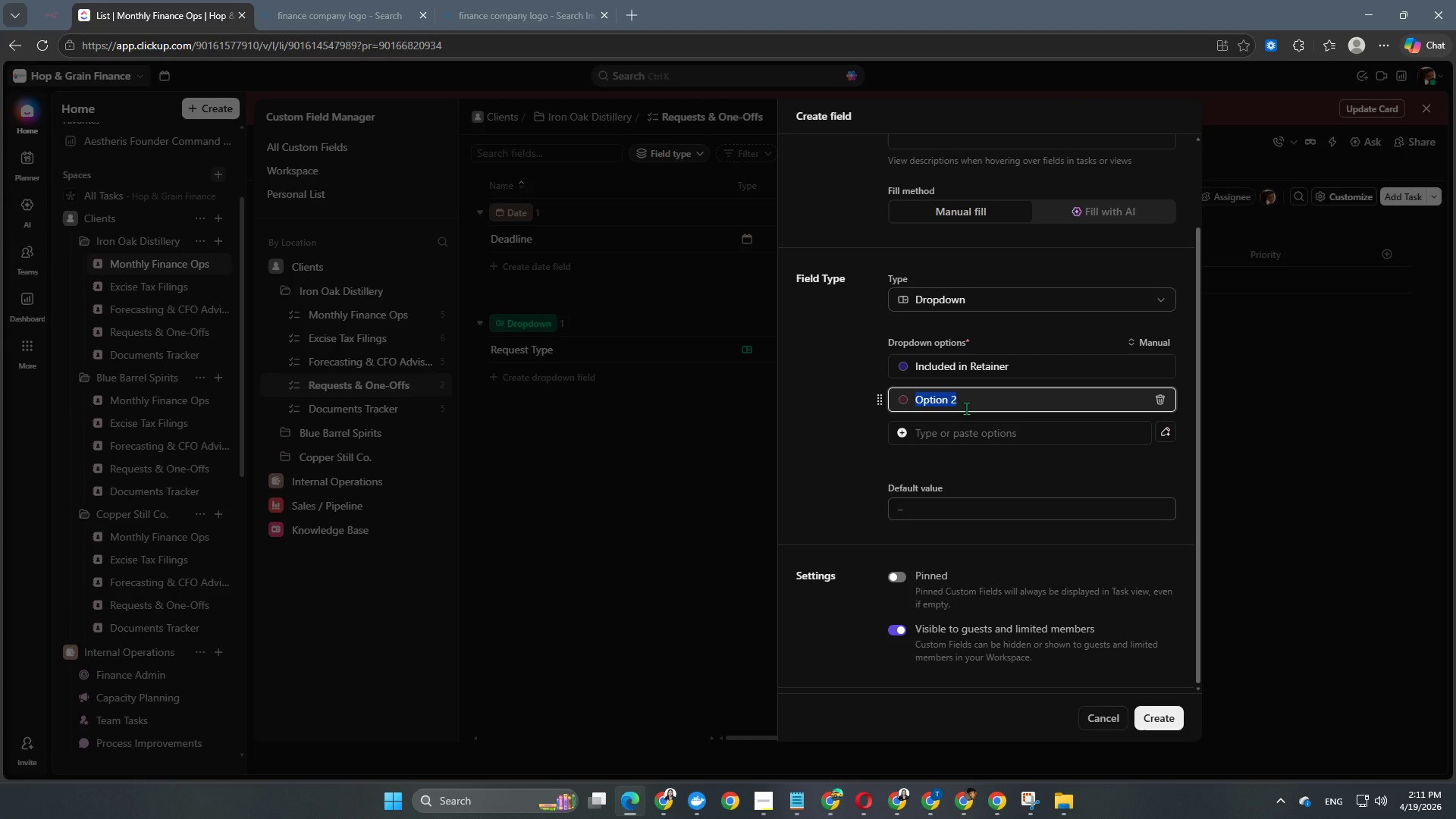 
type(Billable Hourly)
 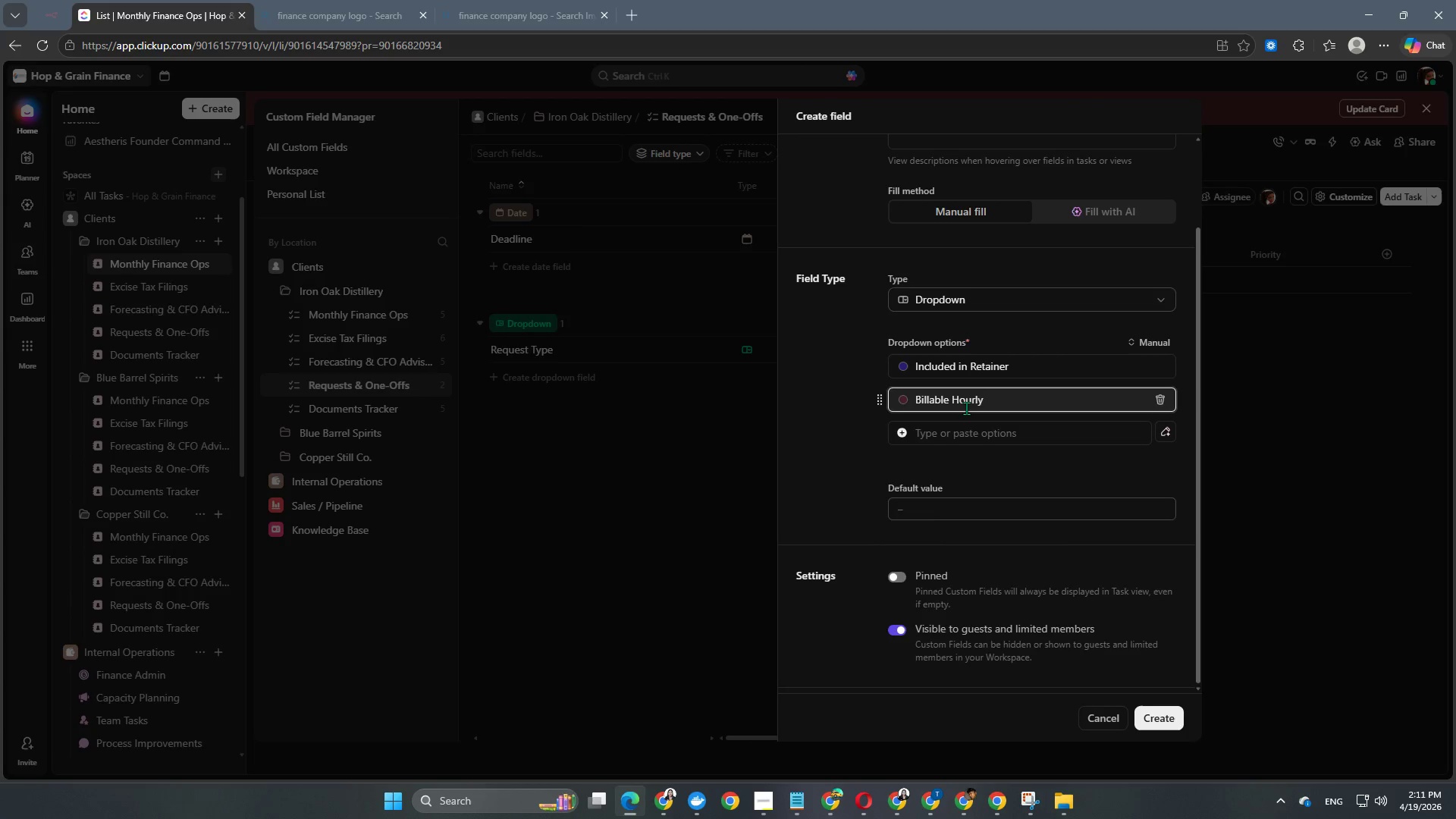 
key(Enter)
 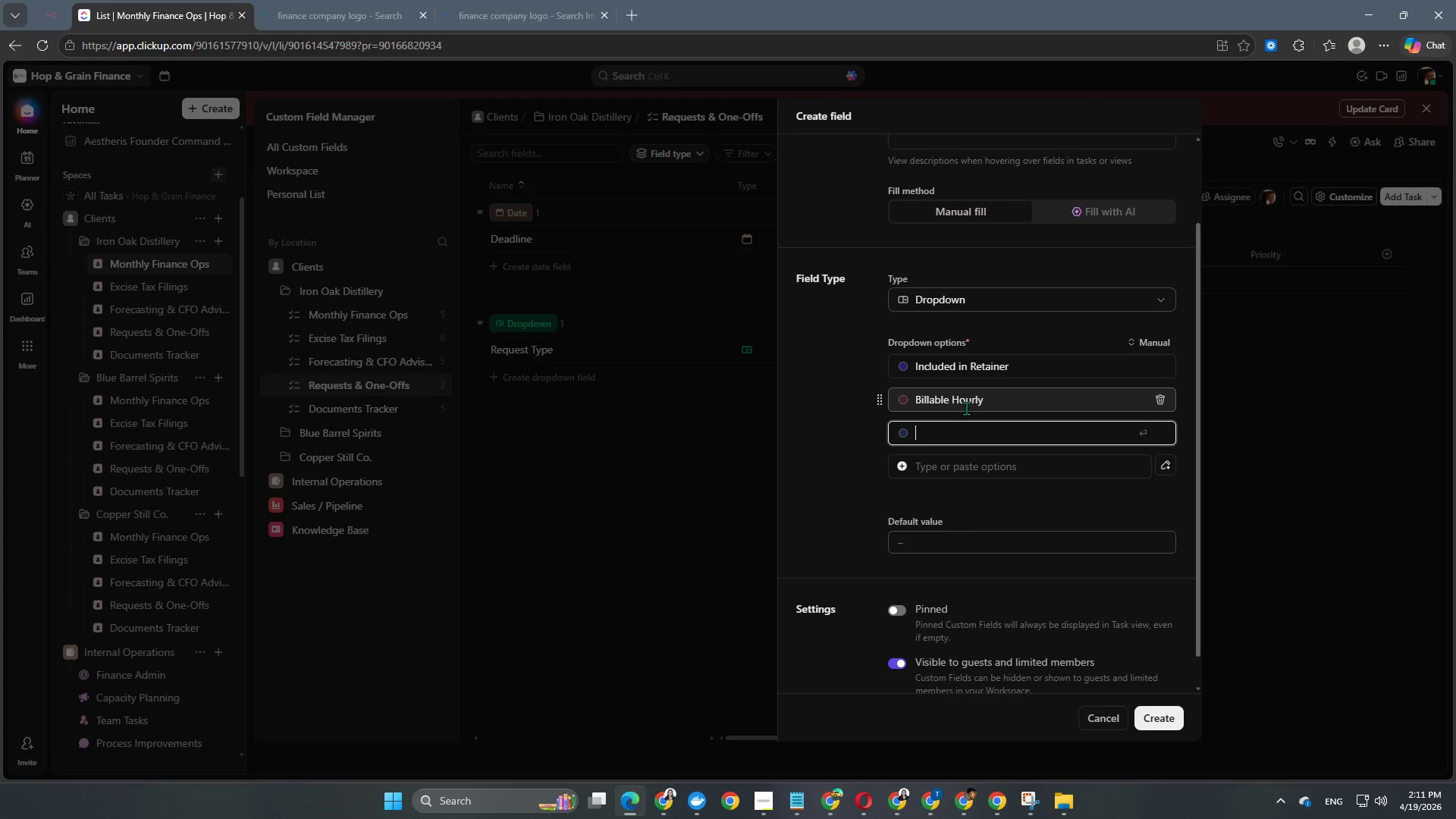 
type(Billable Fized)
key(Backspace)
key(Backspace)
key(Backspace)
type(xed Fee)
 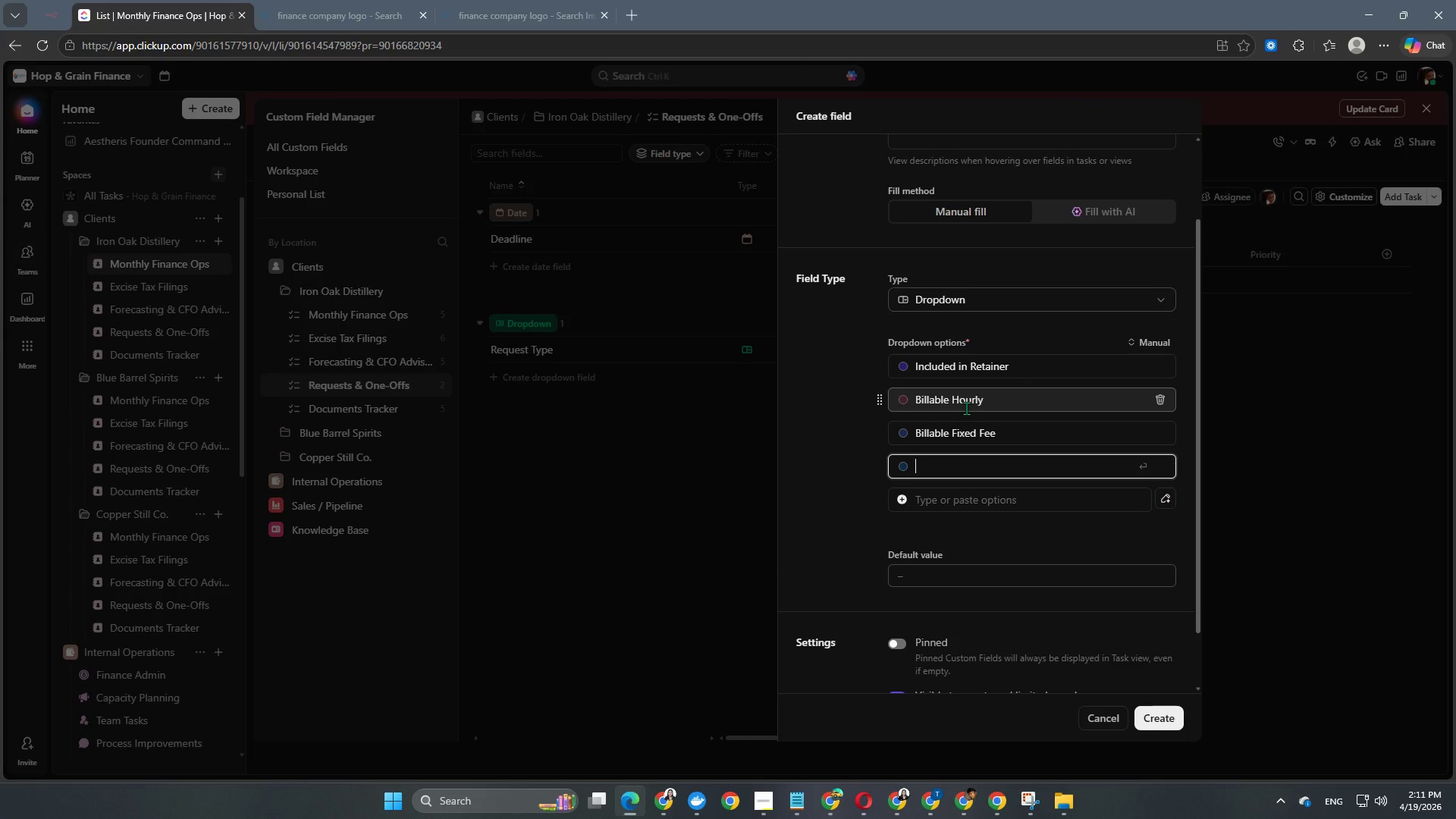 
 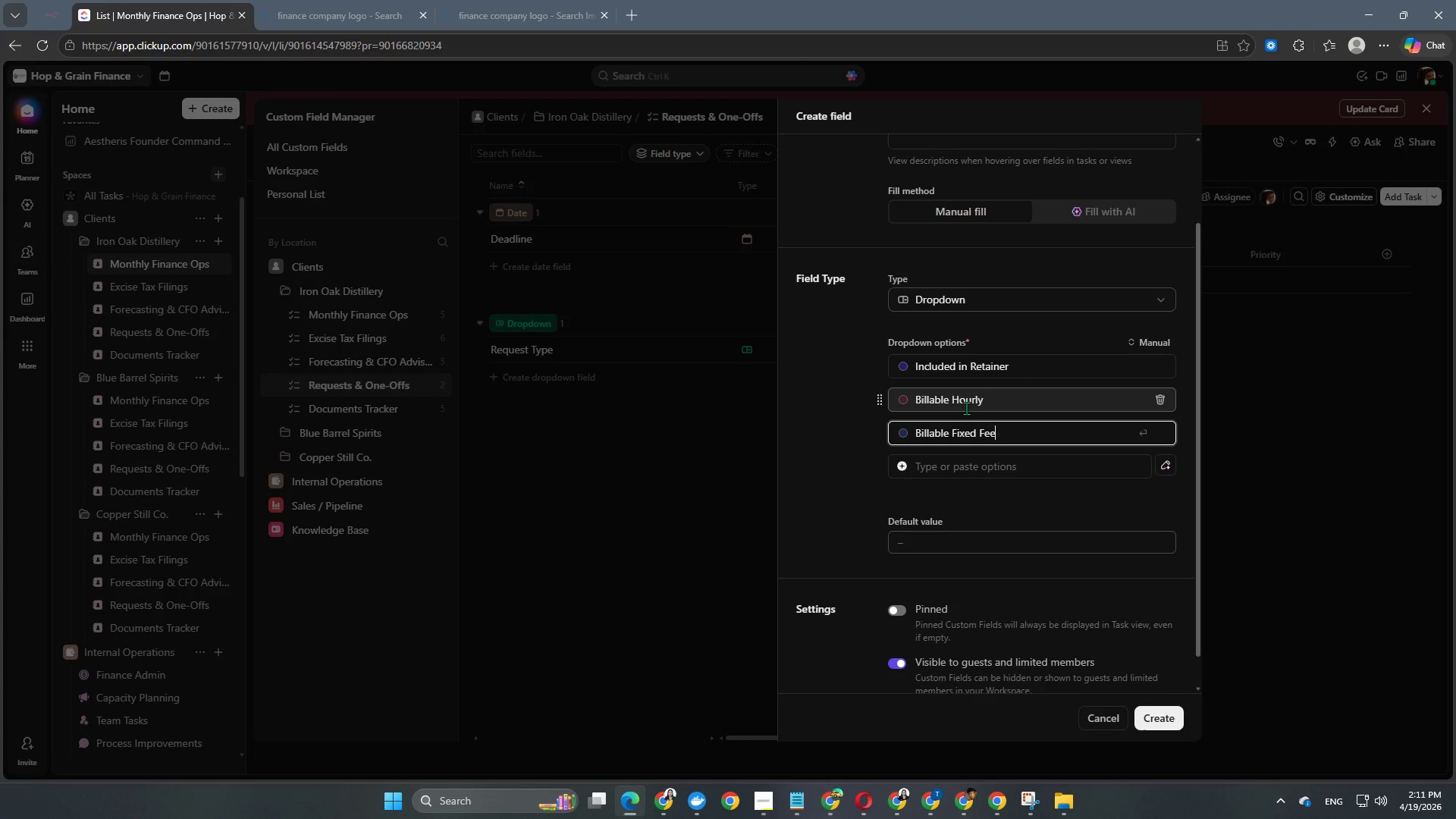 
key(Enter)
 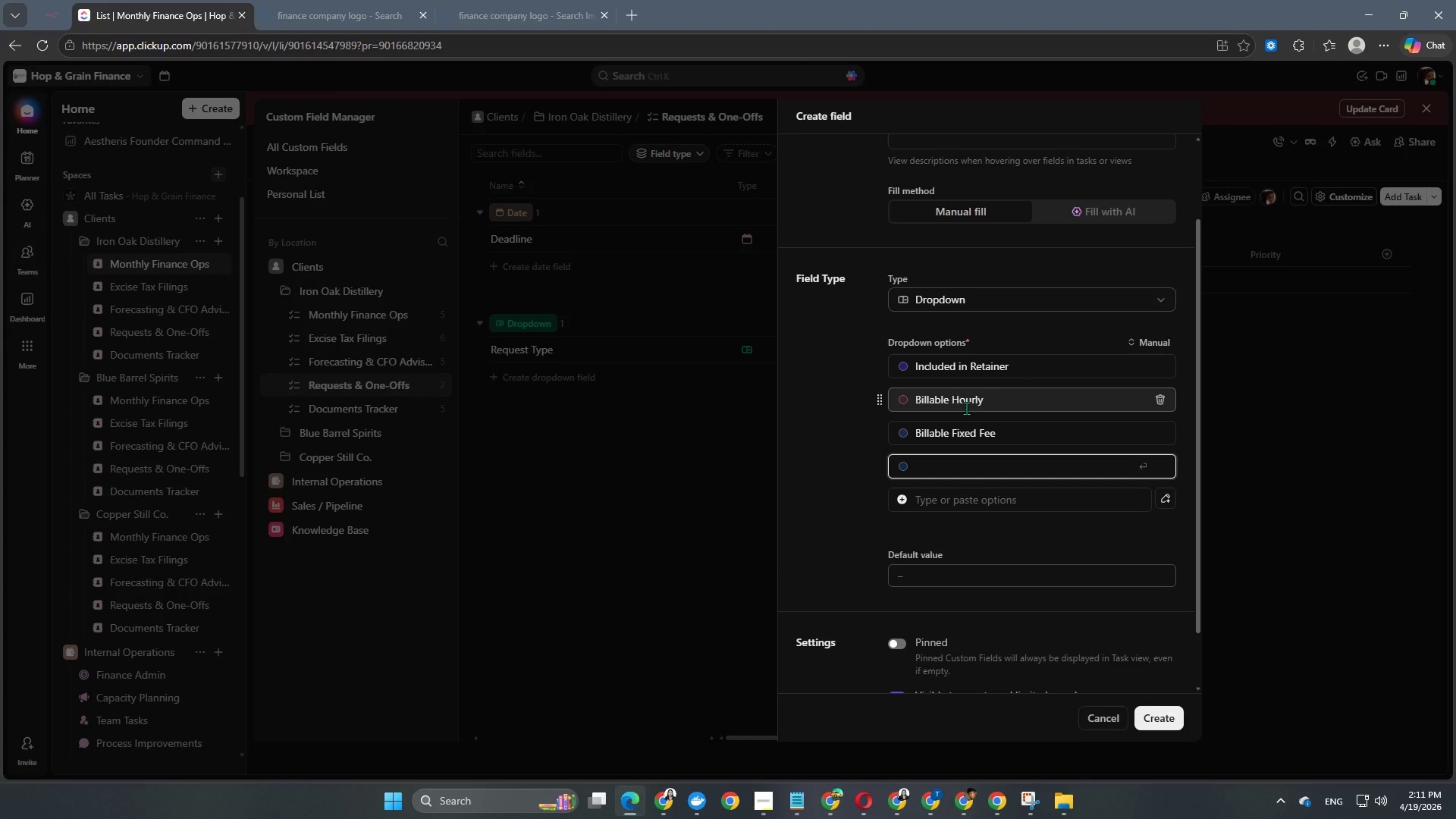 
type(Courtesy/Waived)
 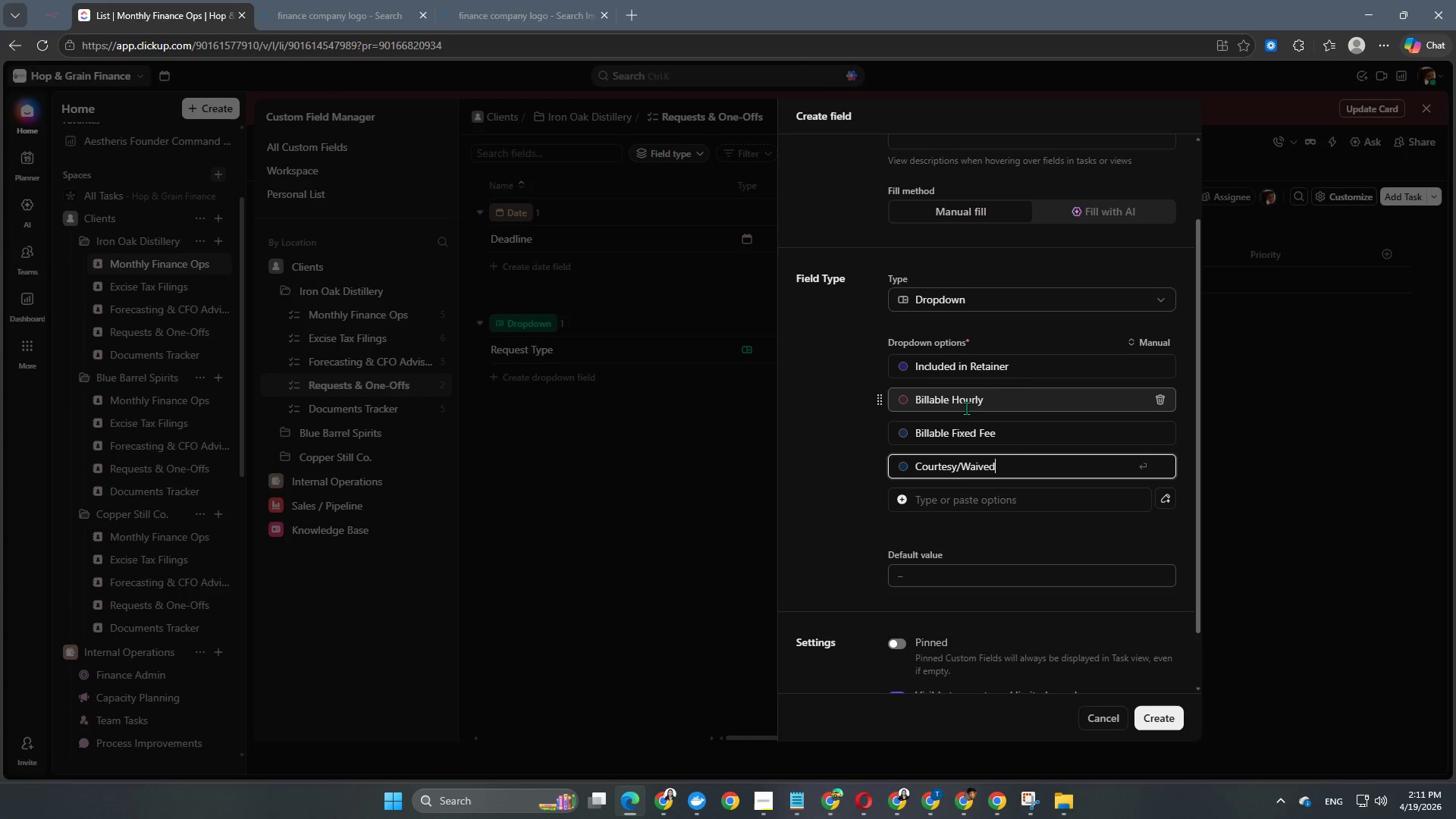 
key(Enter)
 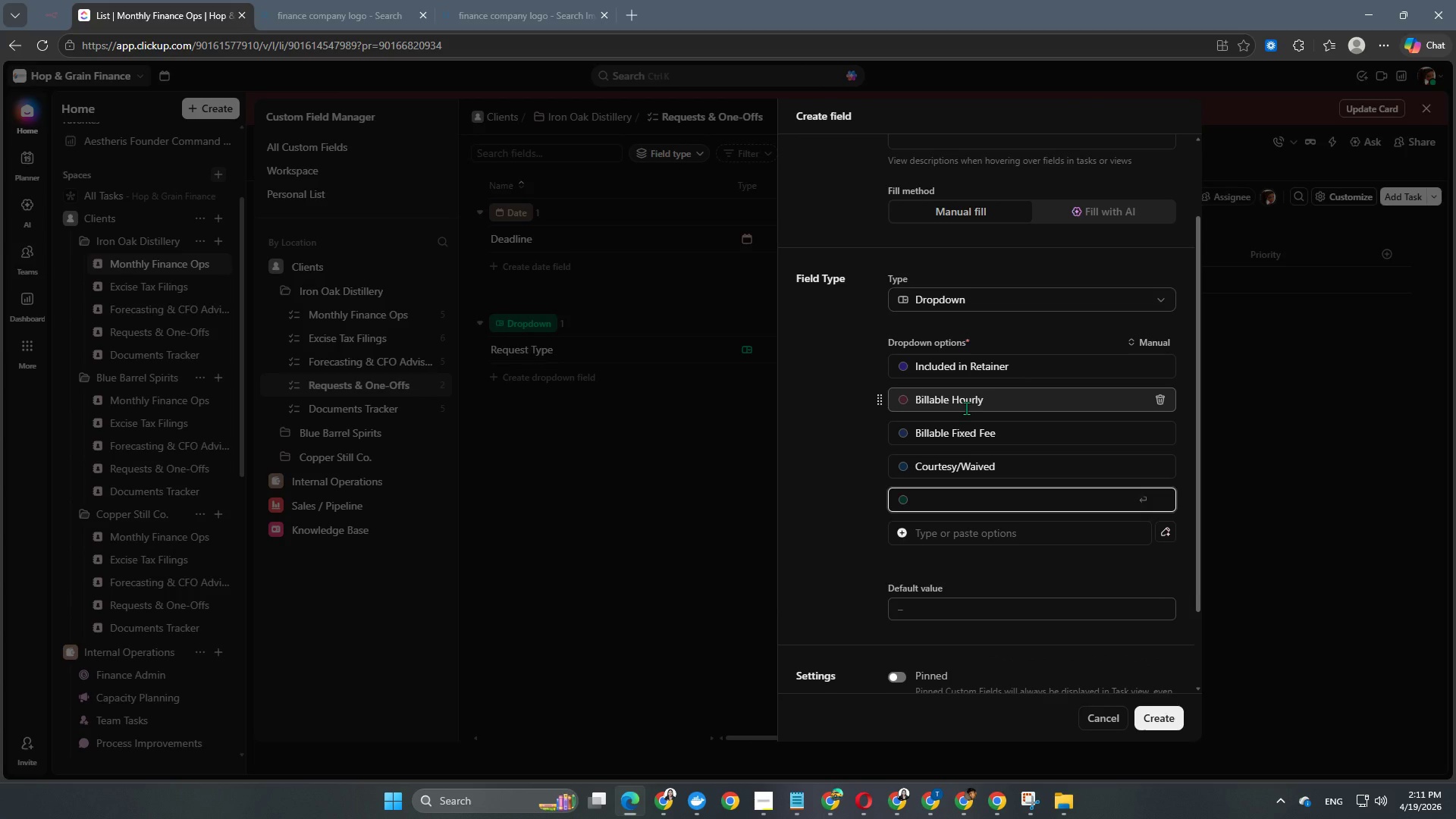 
type(To Be Reviewed)
key(NumpadEnter)
 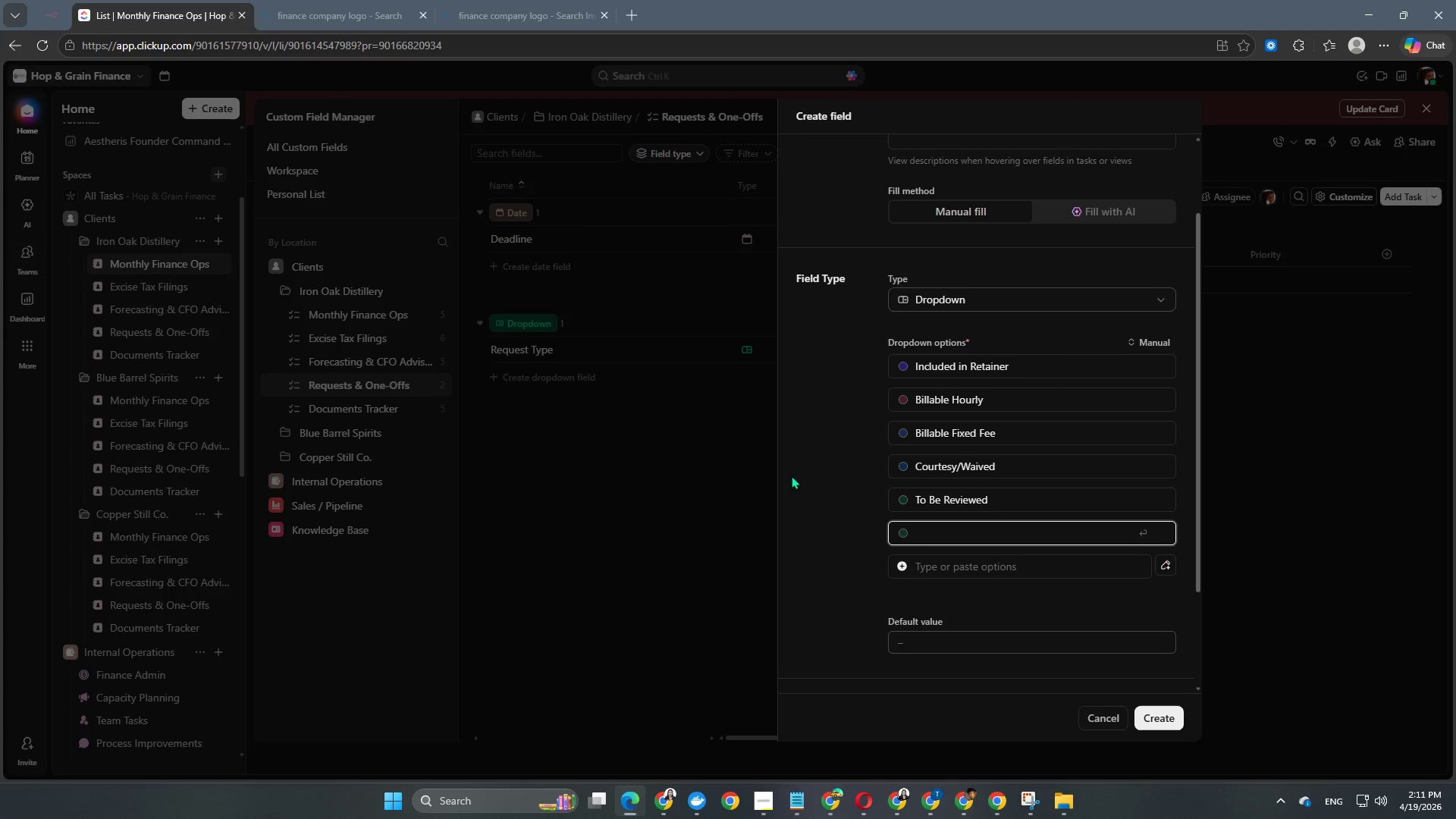 
scroll: coordinate [1009, 518], scroll_direction: up, amount: 4.0
 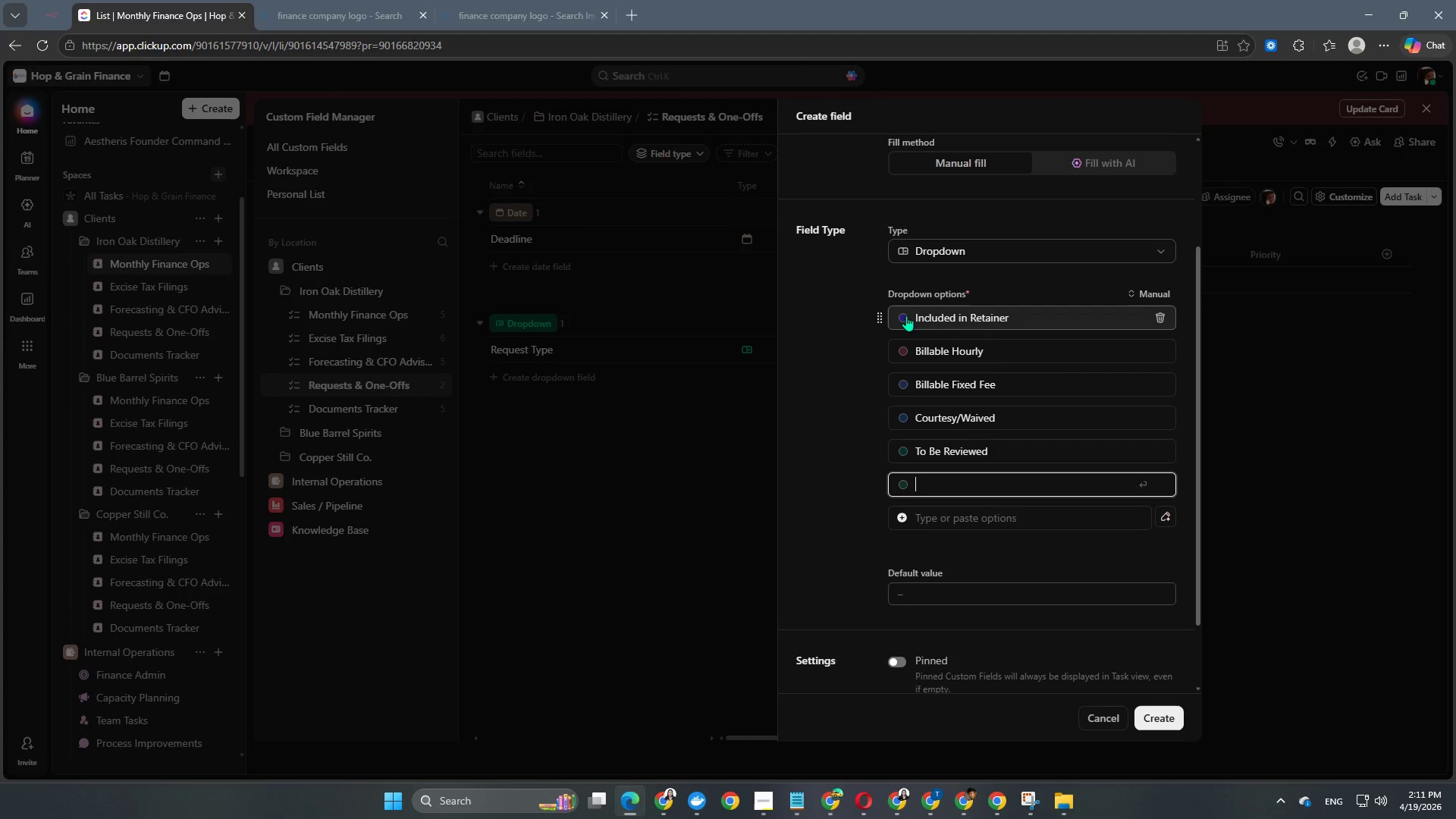 
left_click([906, 315])
 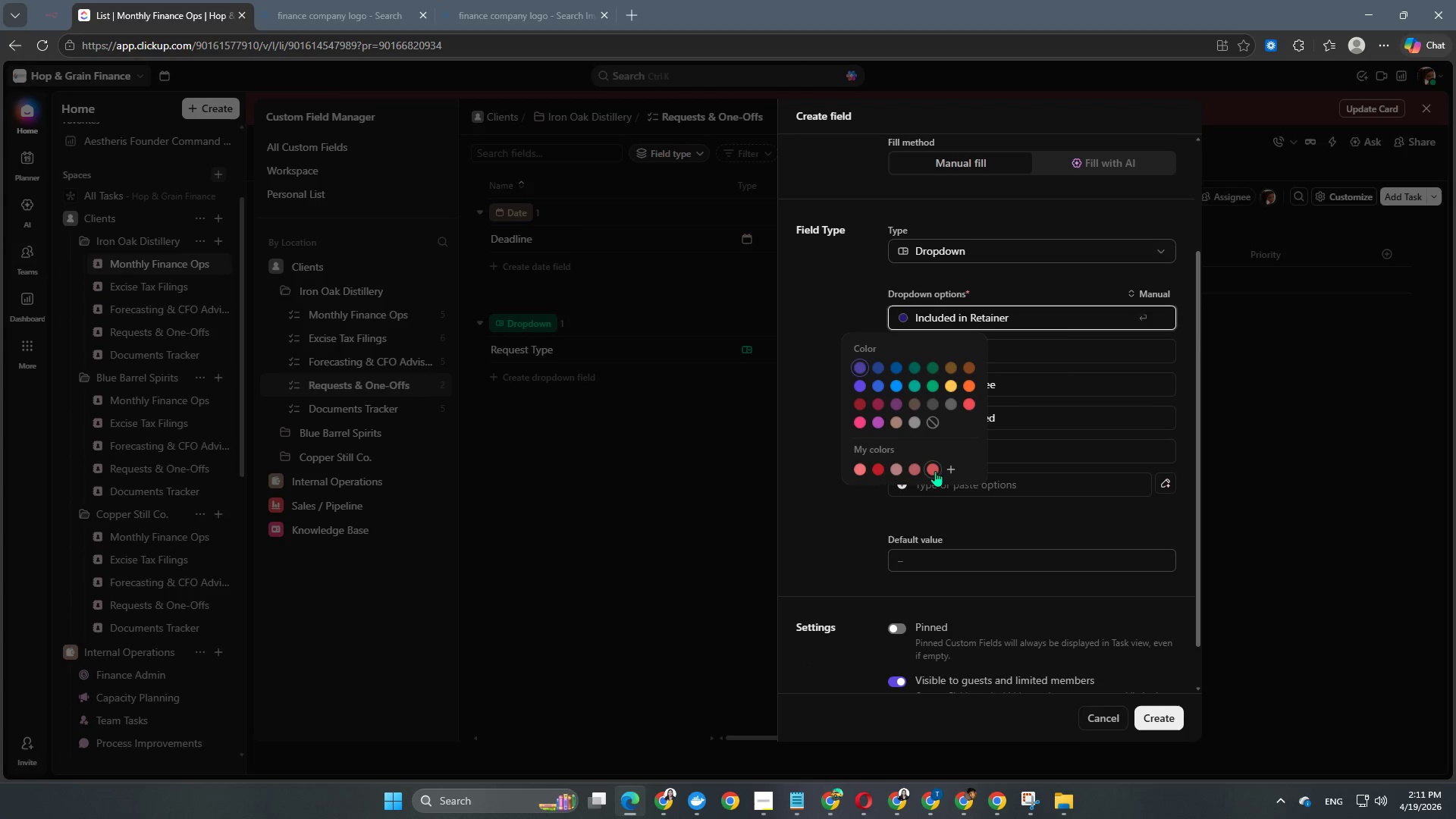 
left_click([945, 471])
 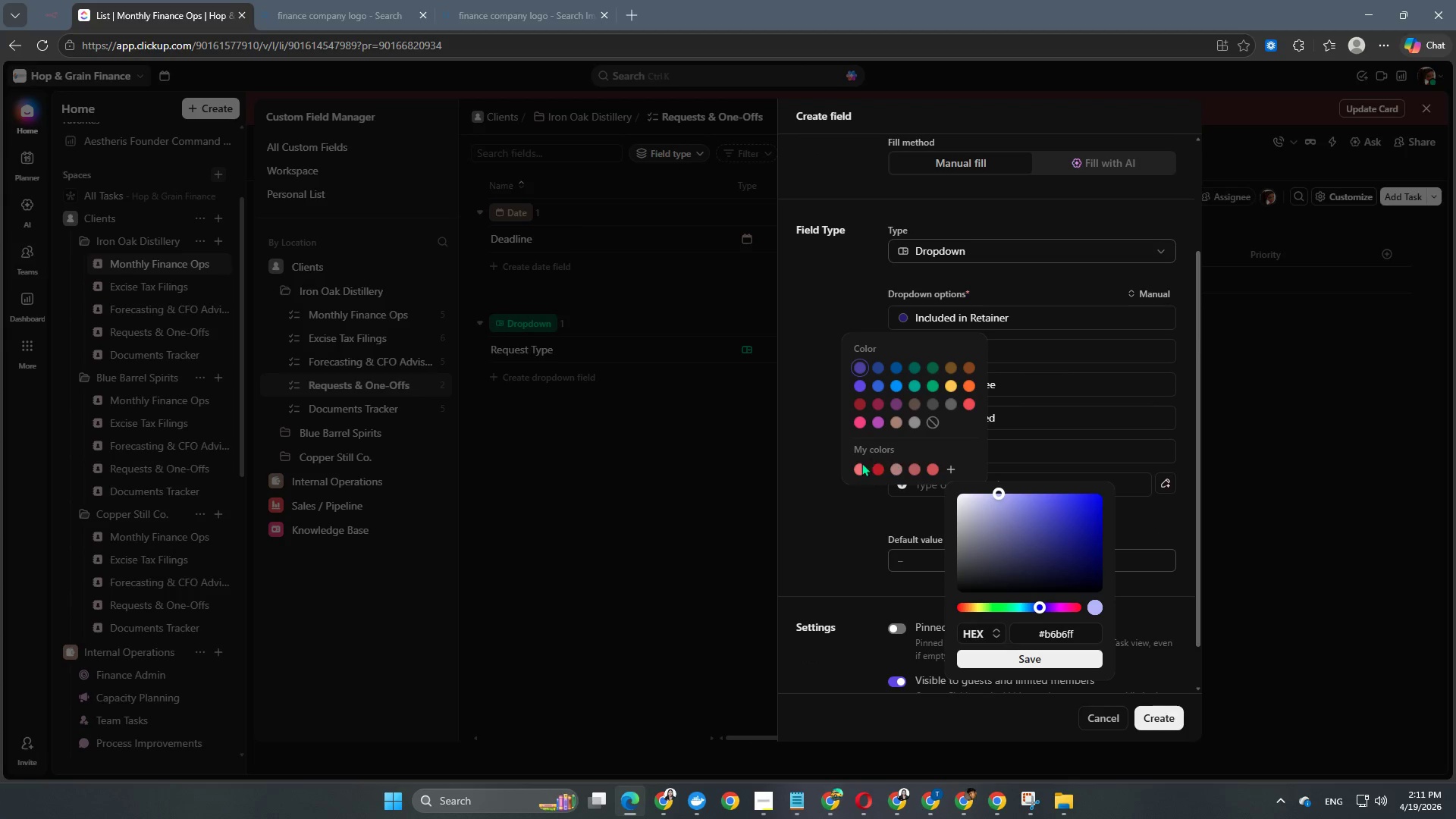 
double_click([859, 468])
 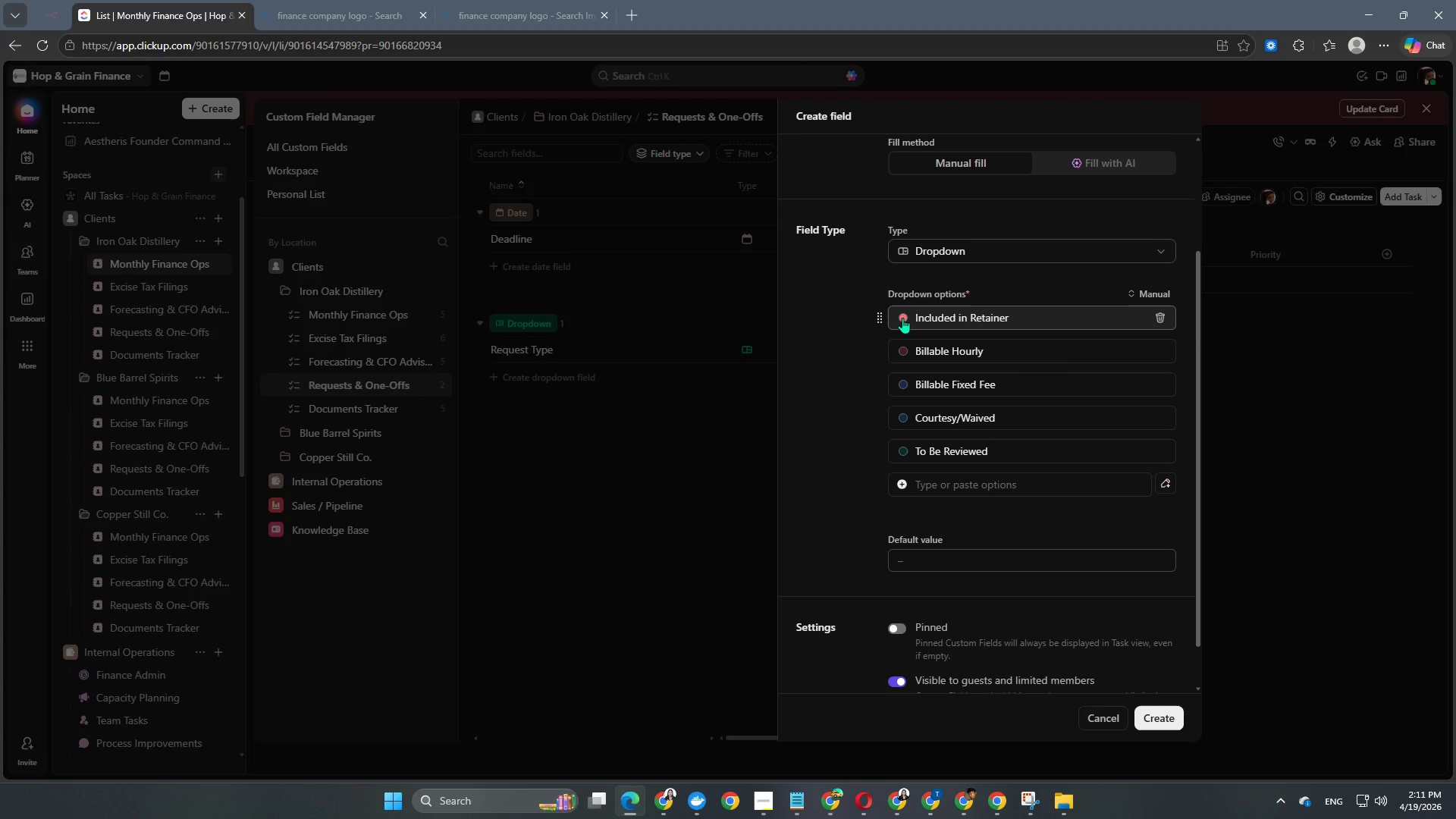 
left_click([902, 318])
 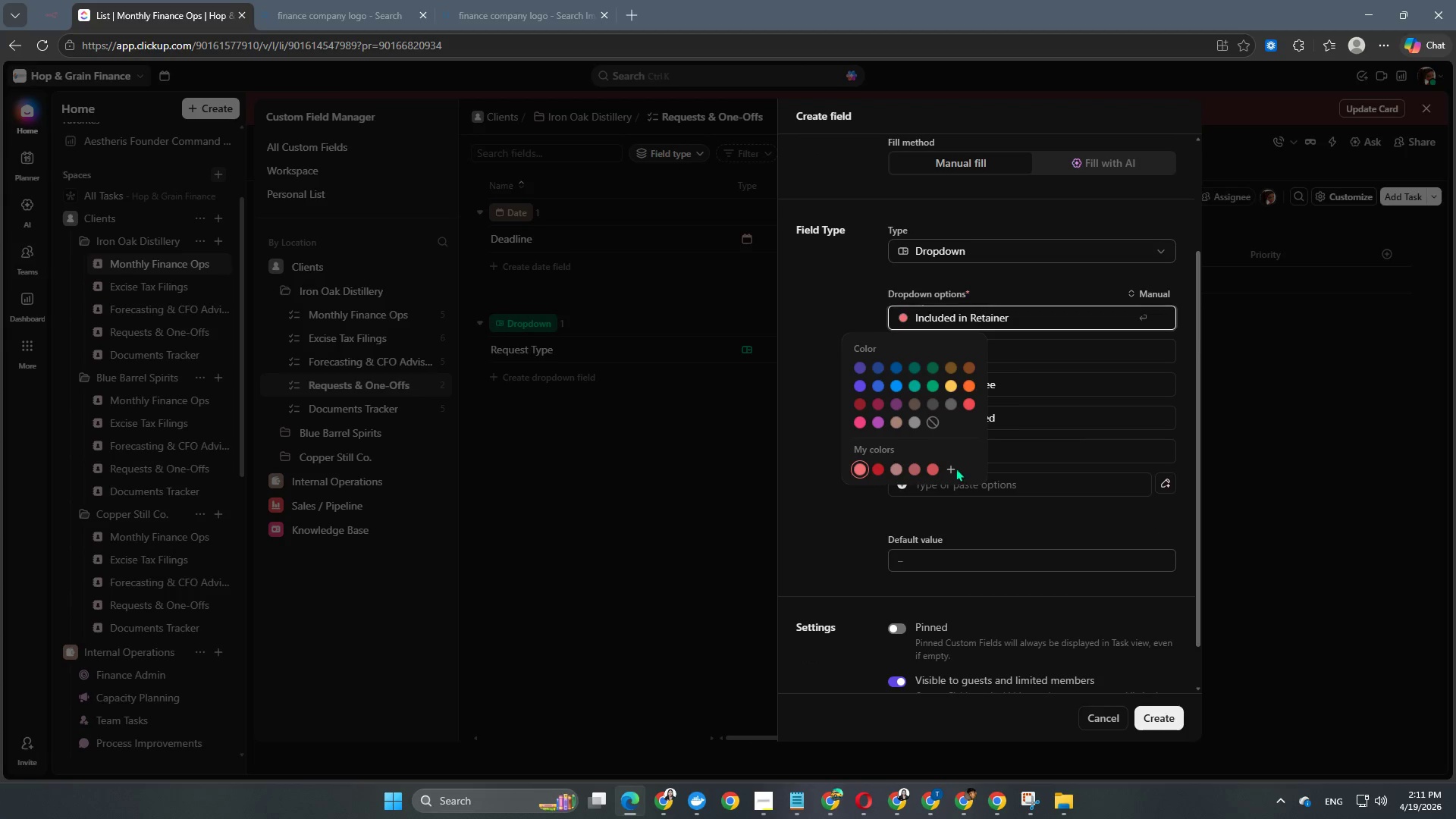 
left_click([949, 470])
 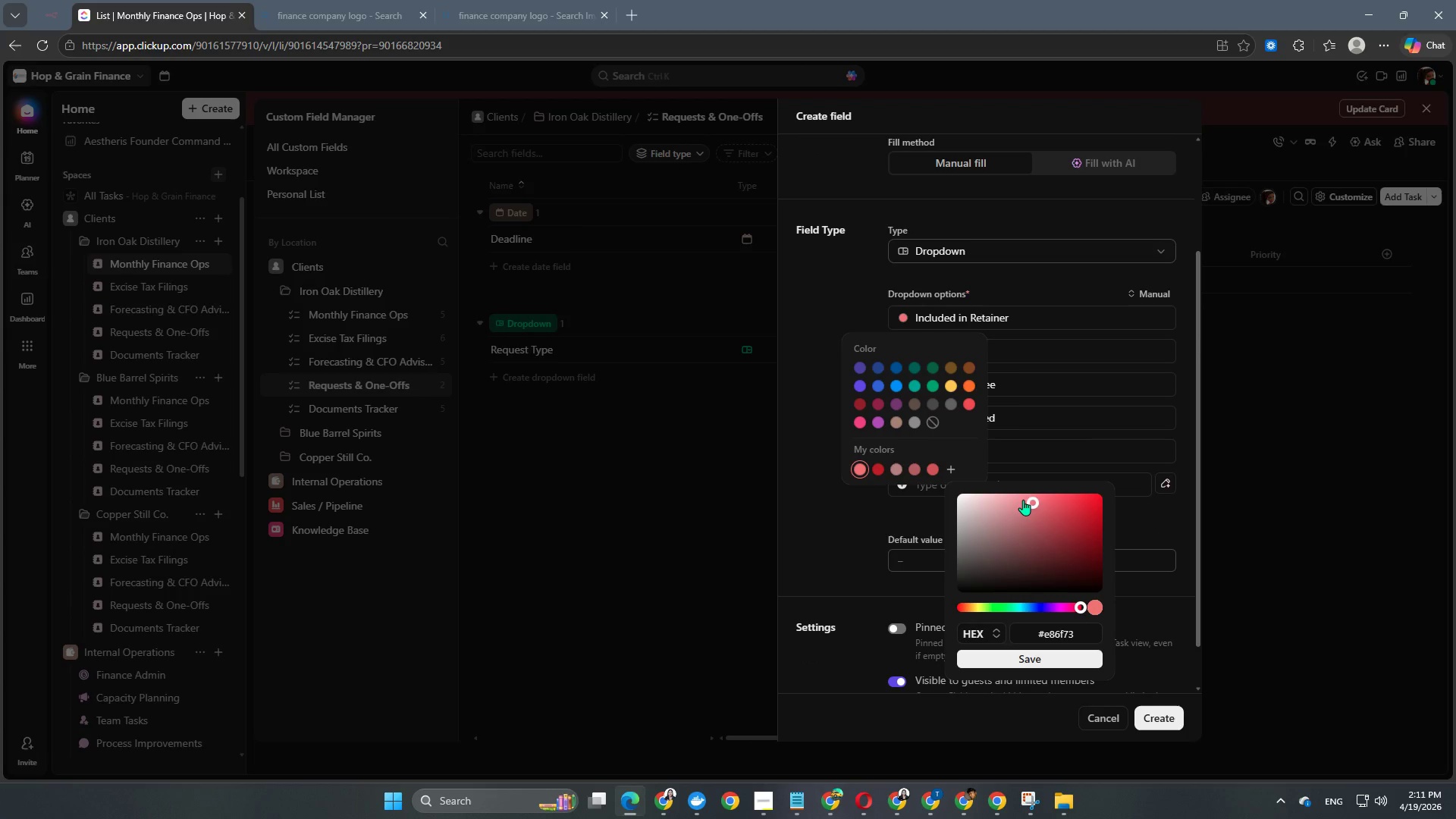 
left_click_drag(start_coordinate=[1025, 498], to_coordinate=[993, 497])
 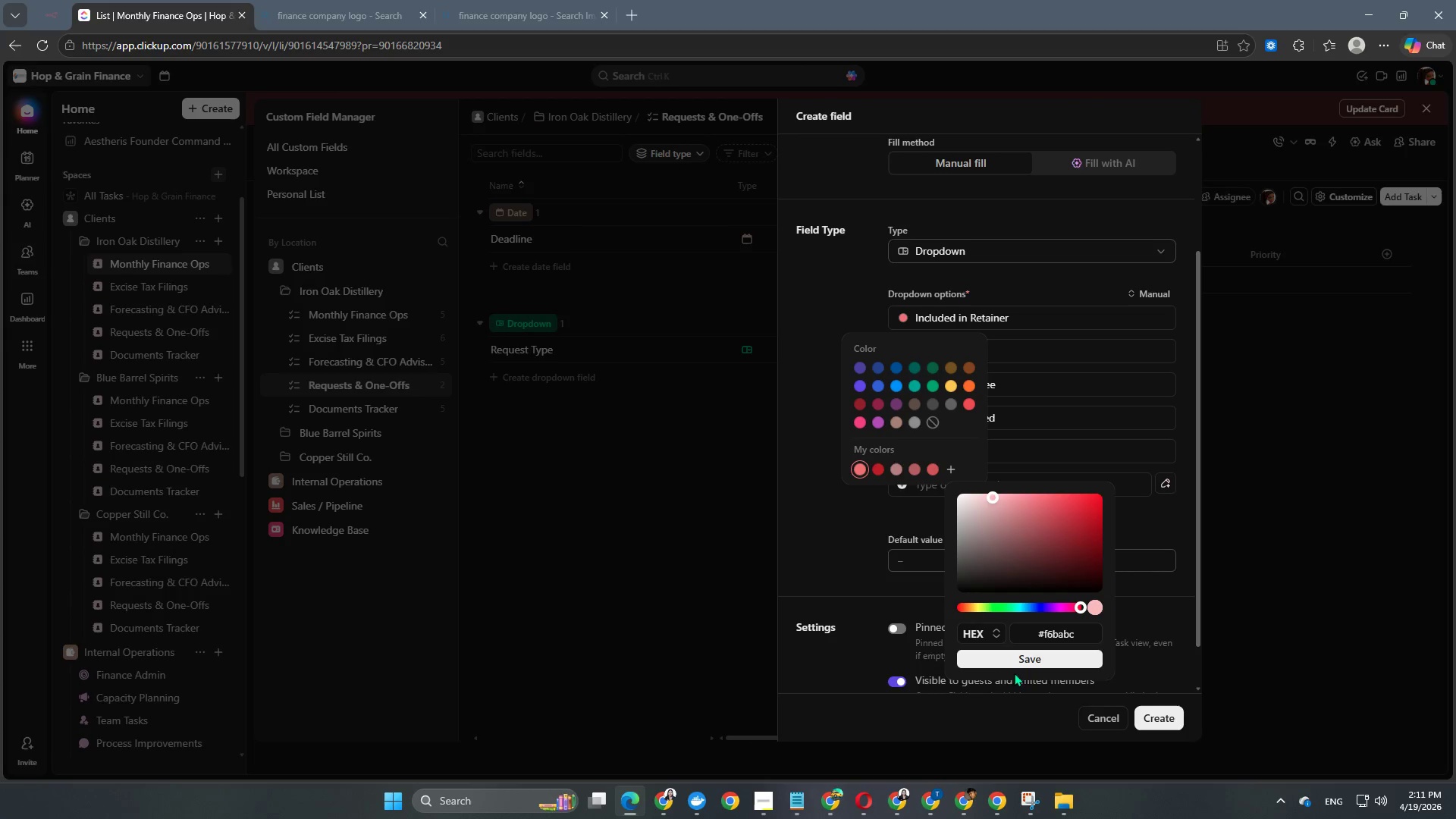 
left_click([1019, 662])
 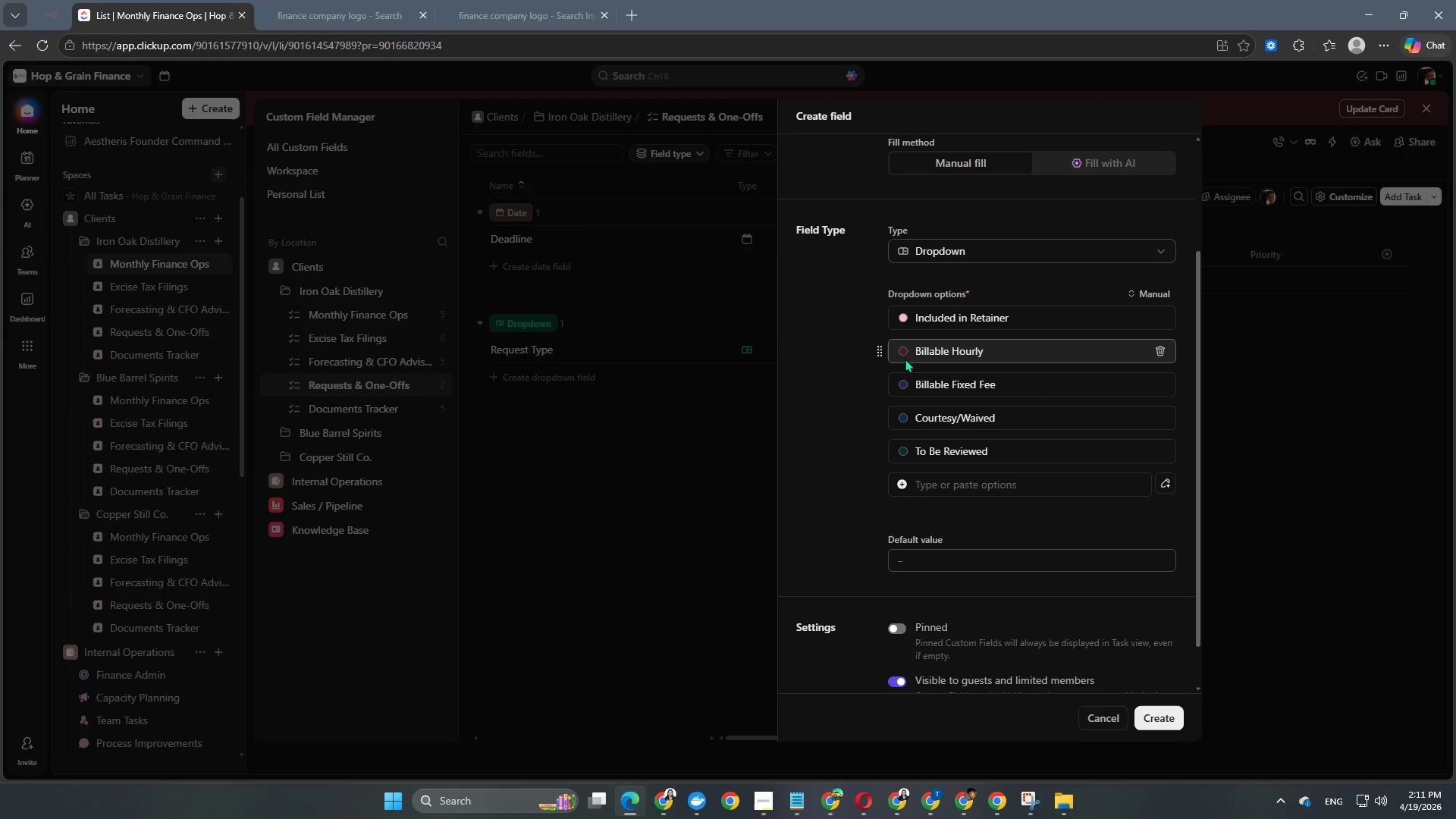 
left_click([903, 351])
 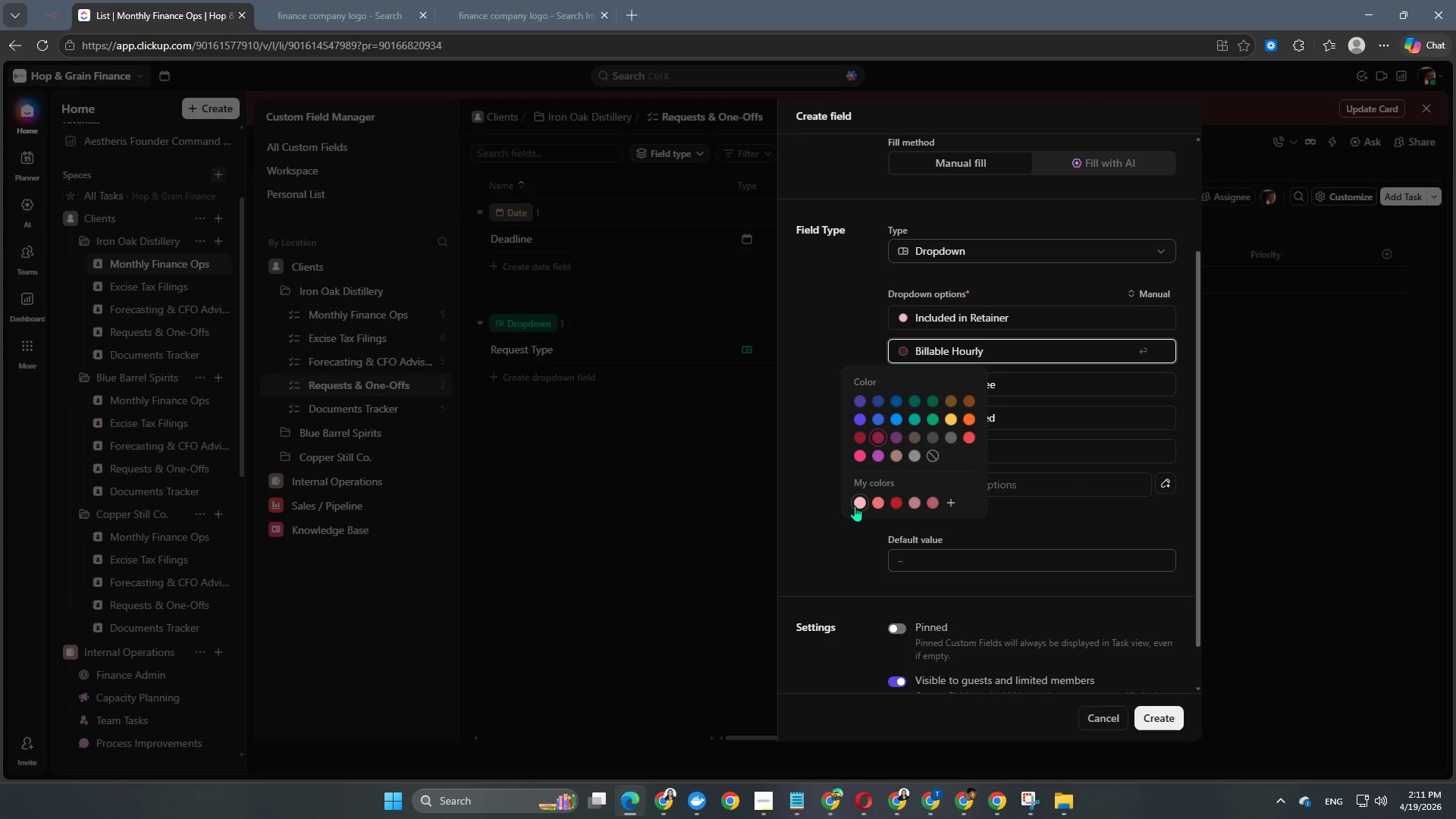 
left_click([856, 501])
 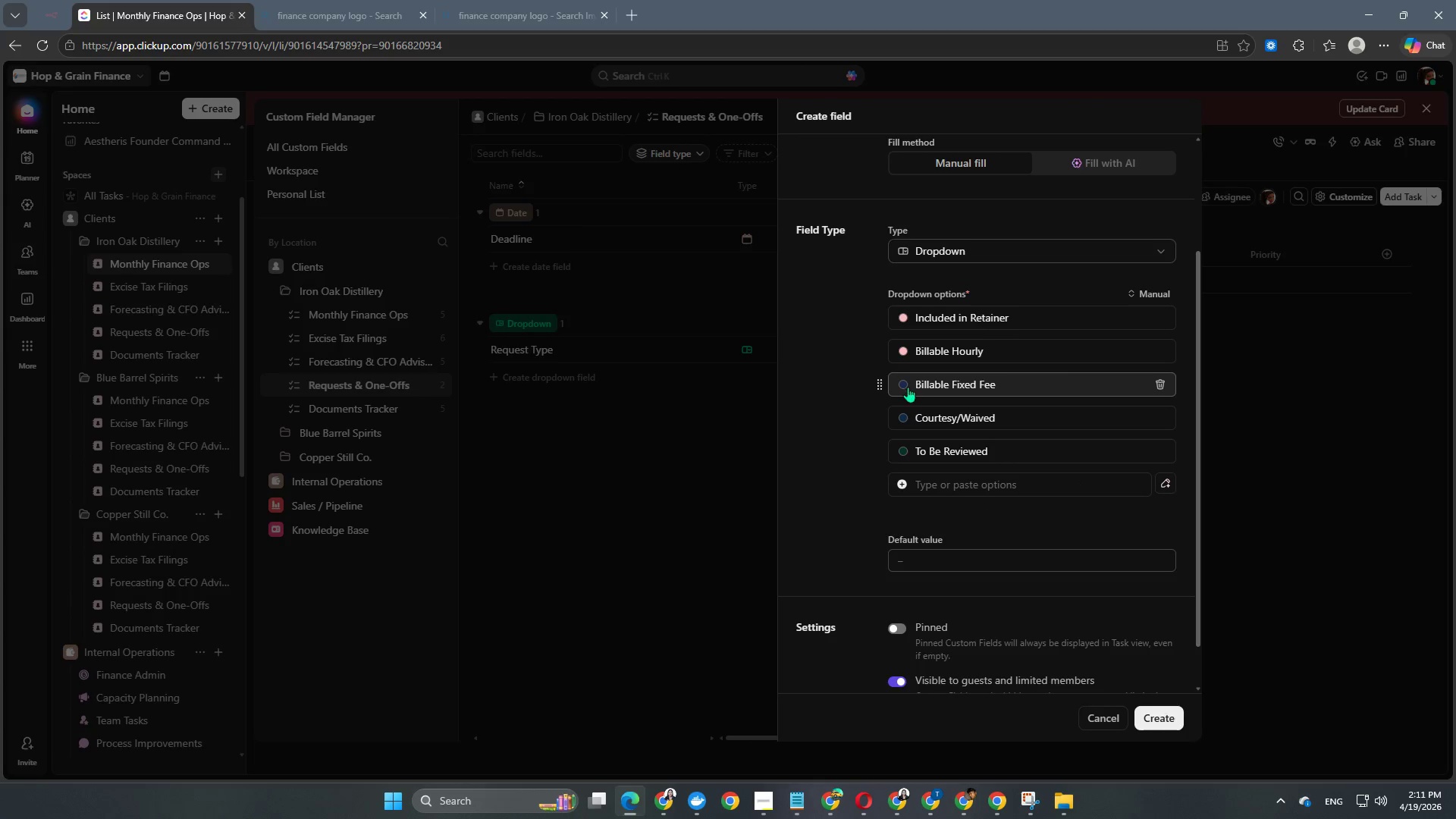 
left_click([905, 386])
 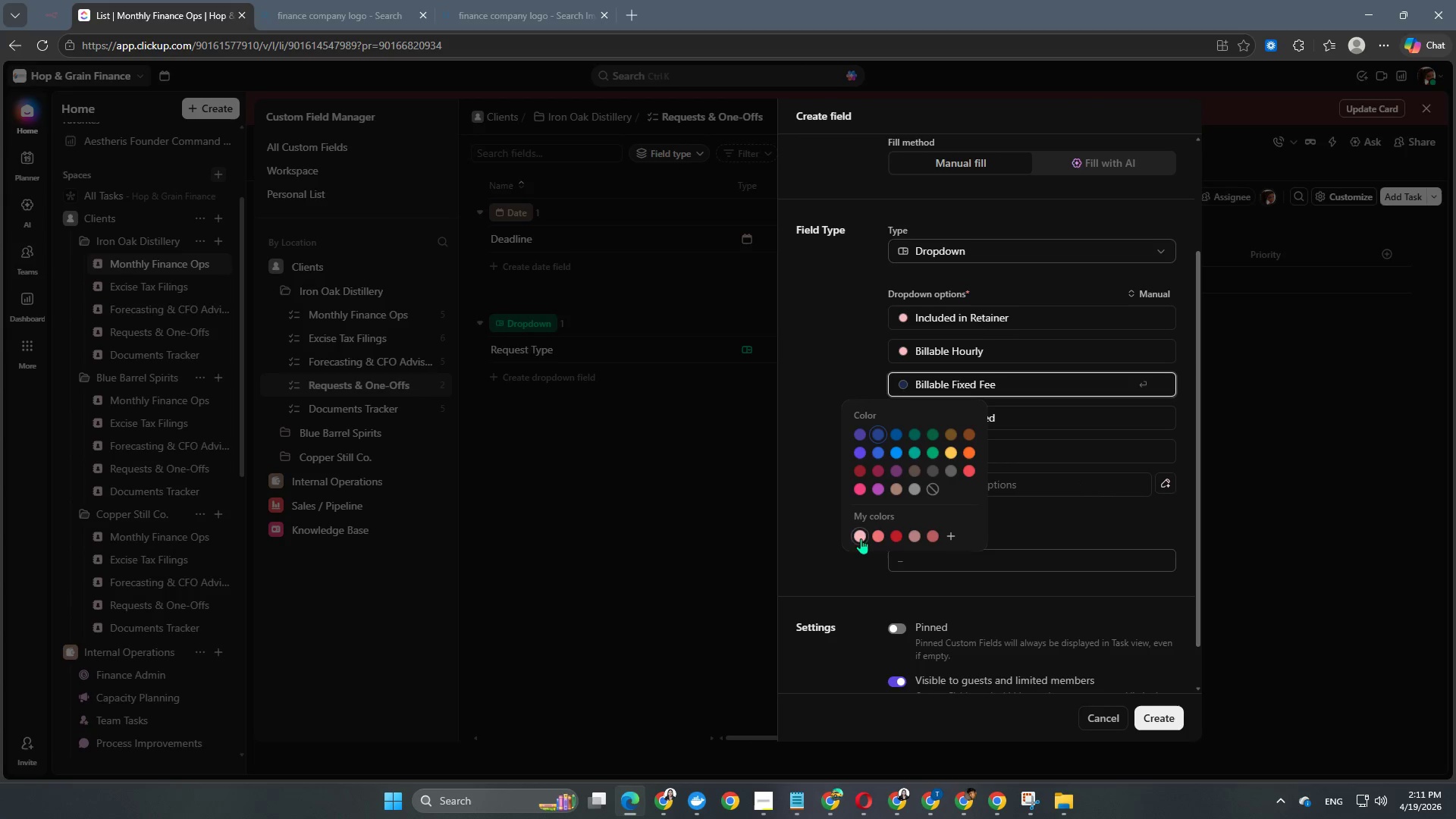 
left_click([861, 533])
 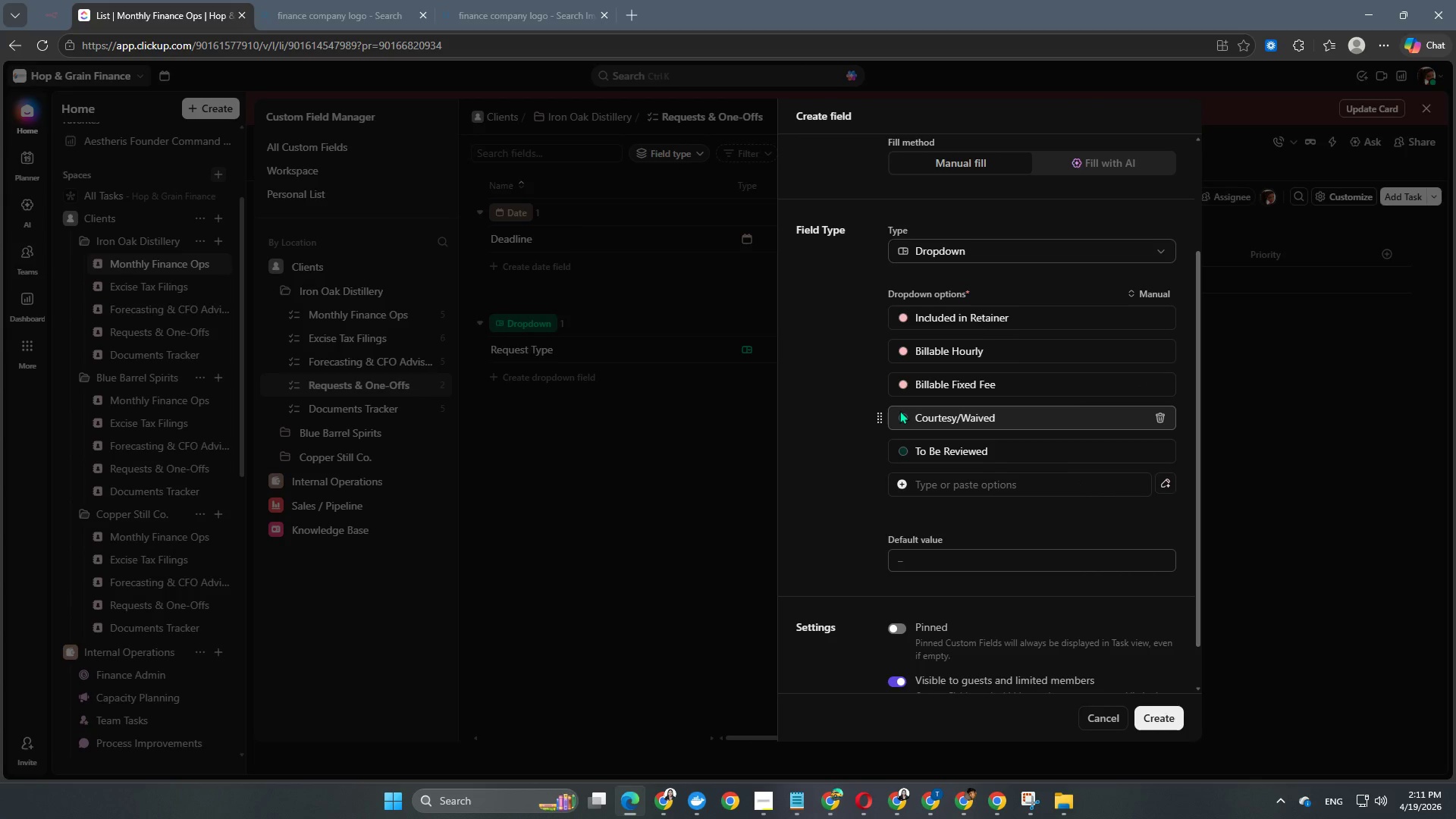 
double_click([900, 419])
 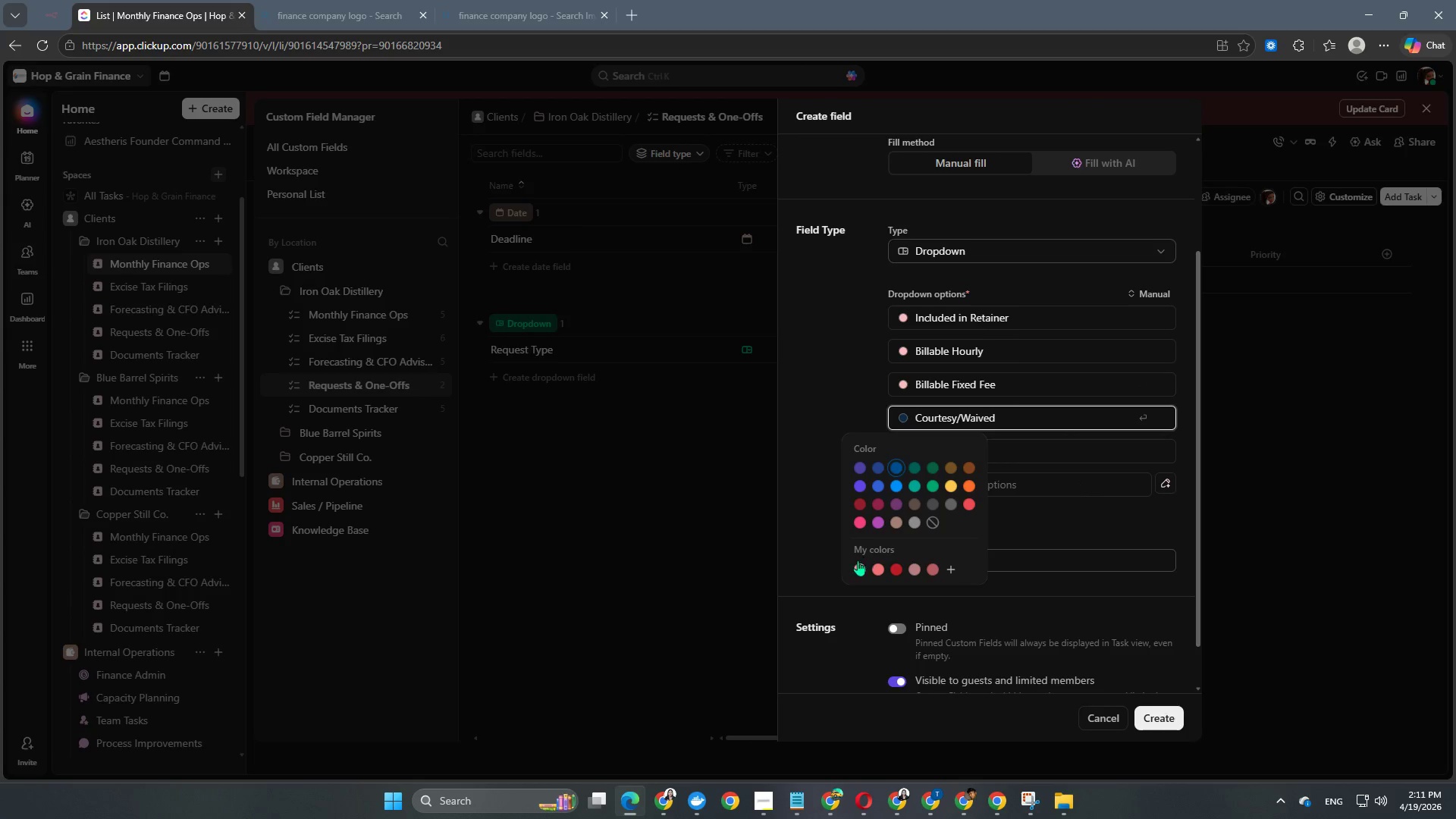 
left_click([857, 570])
 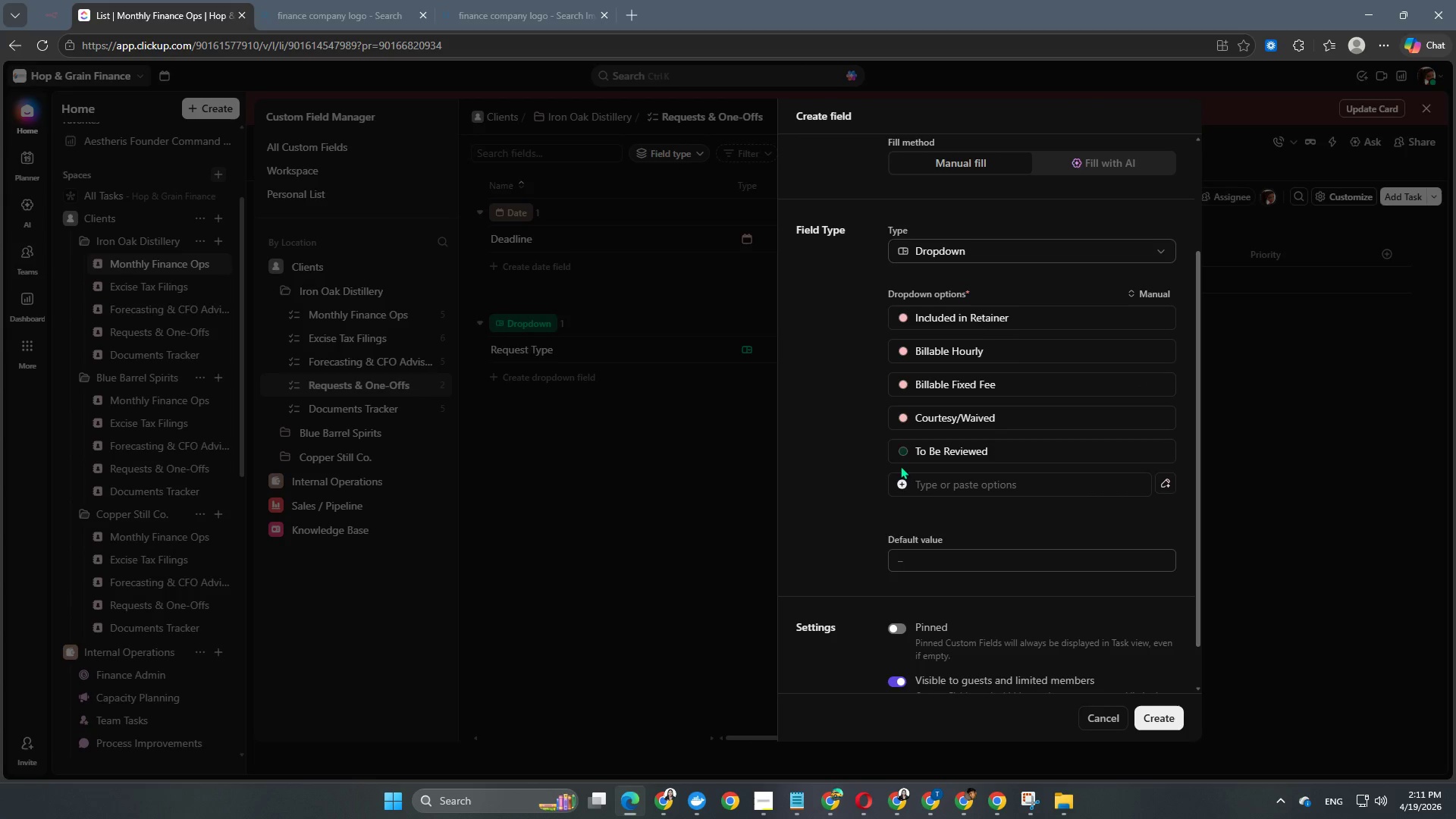 
left_click([902, 457])
 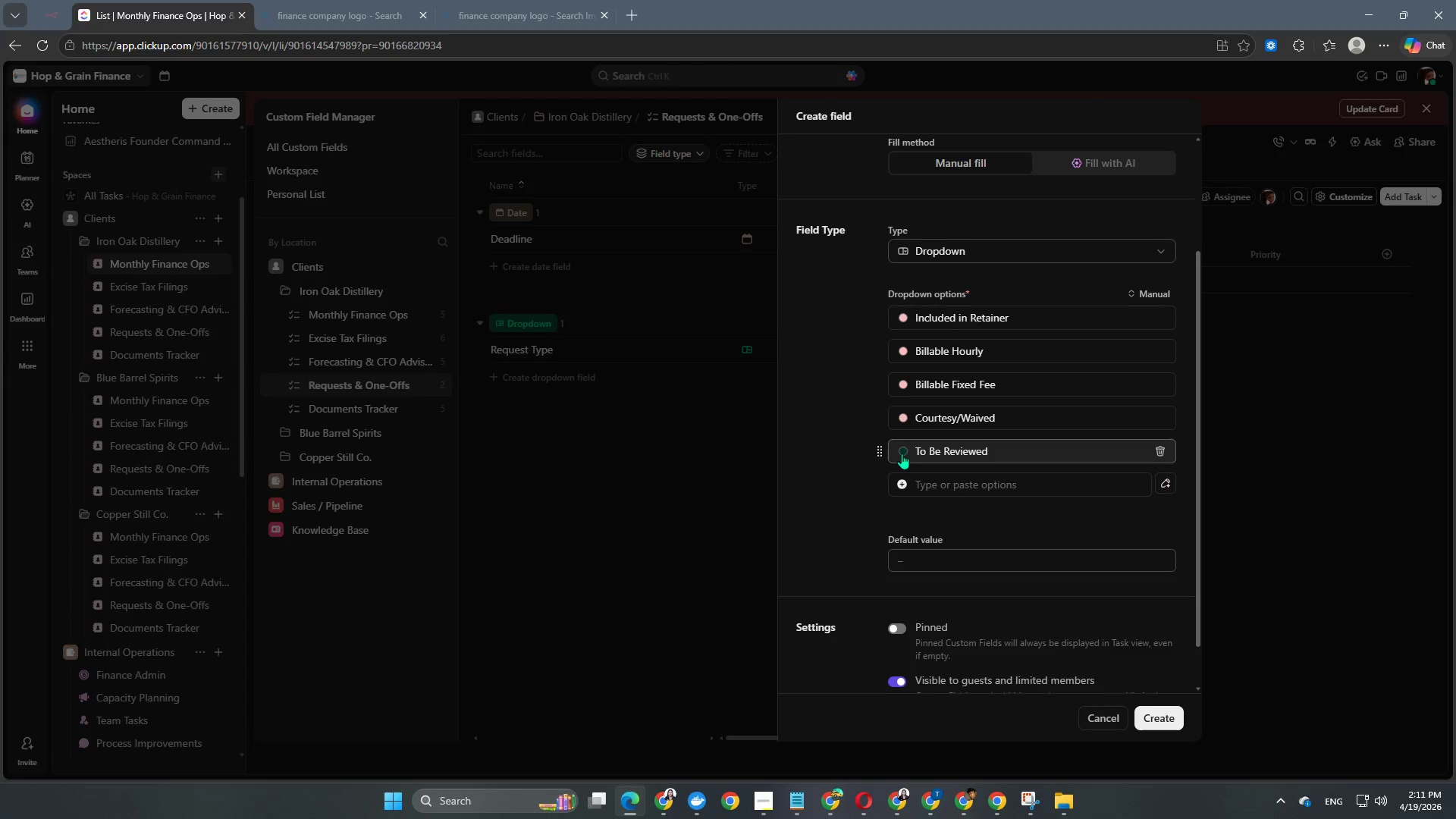 
left_click([902, 453])
 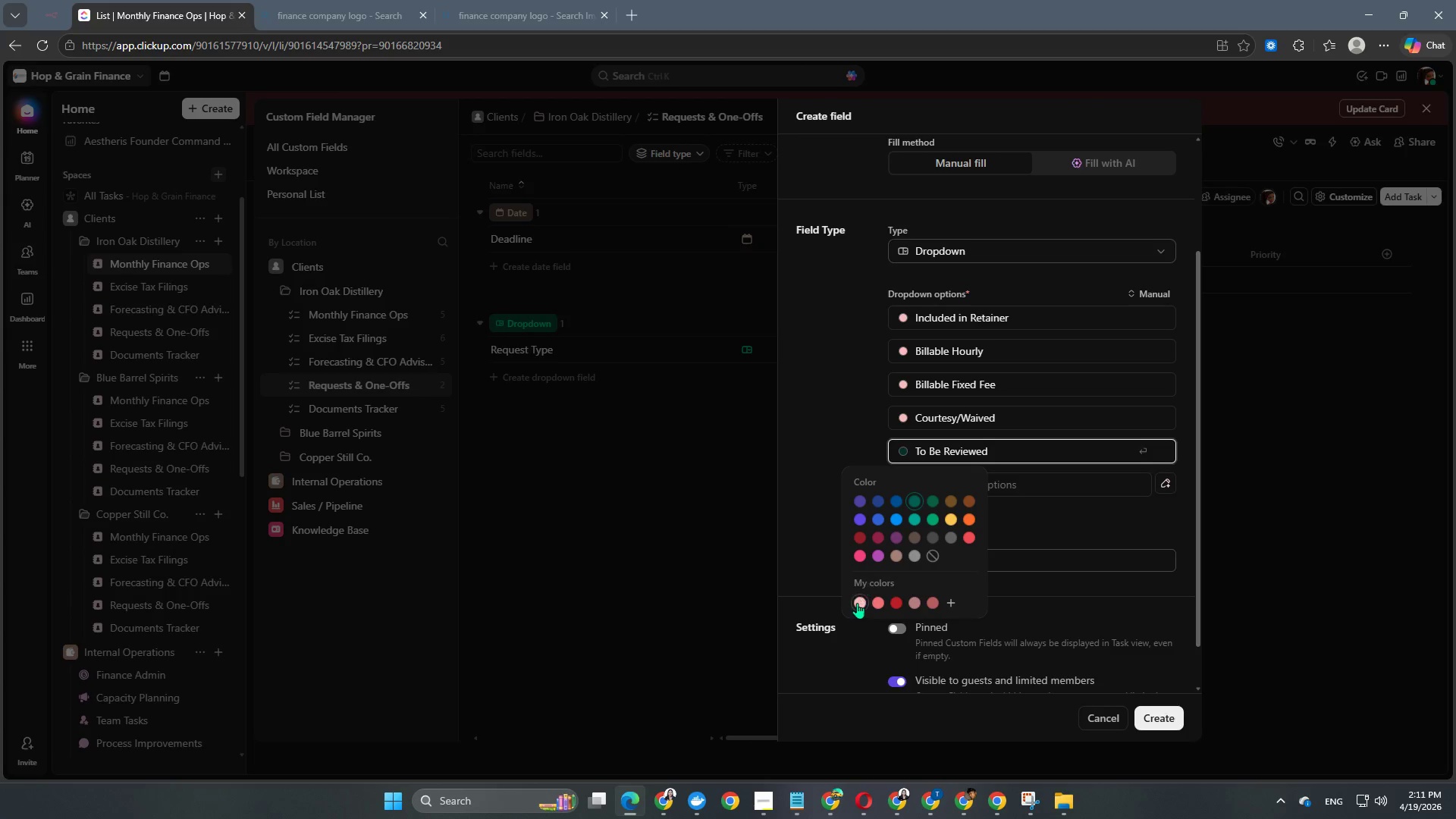 
left_click([857, 609])
 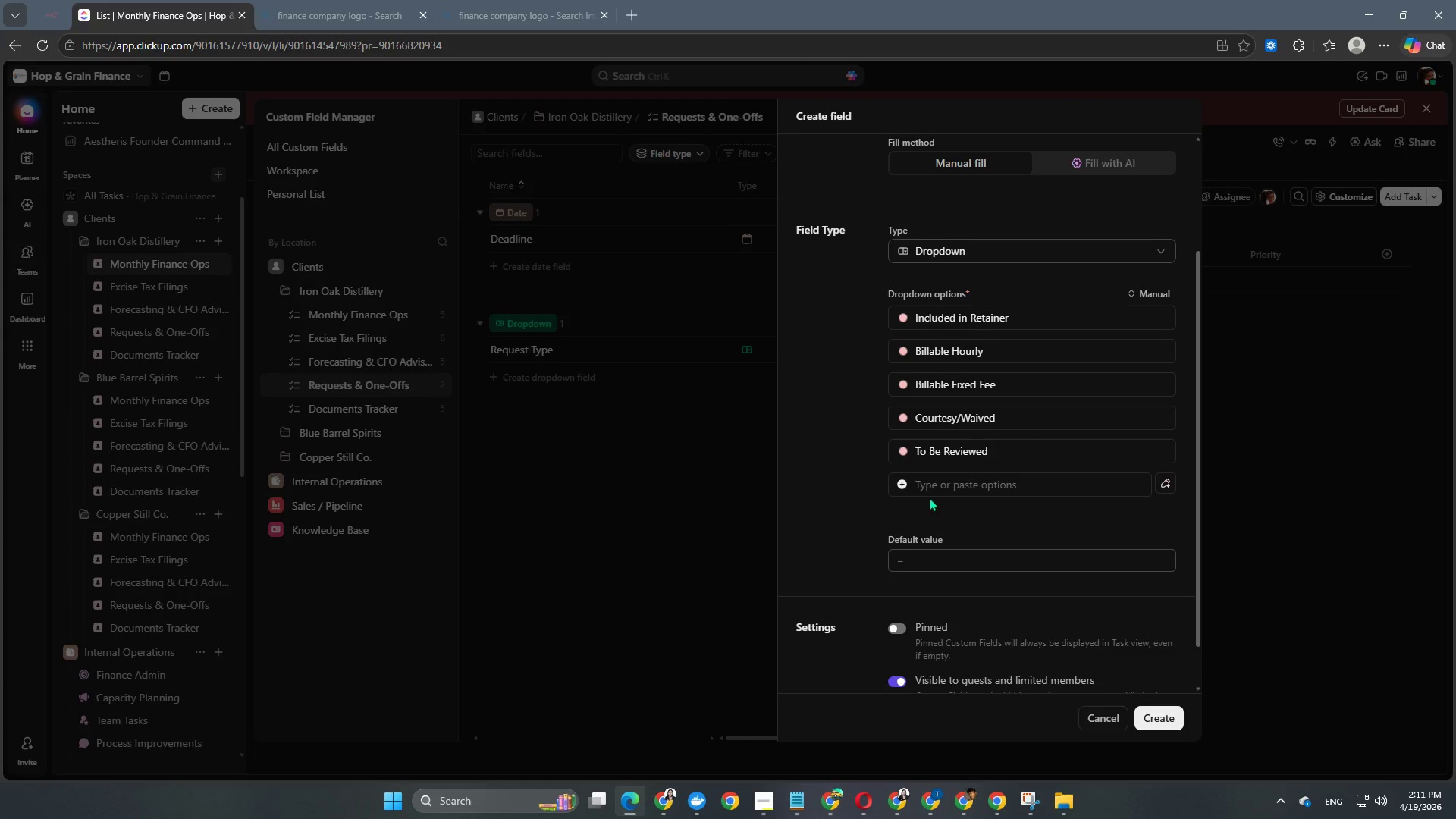 
scroll: coordinate [984, 542], scroll_direction: down, amount: 4.0
 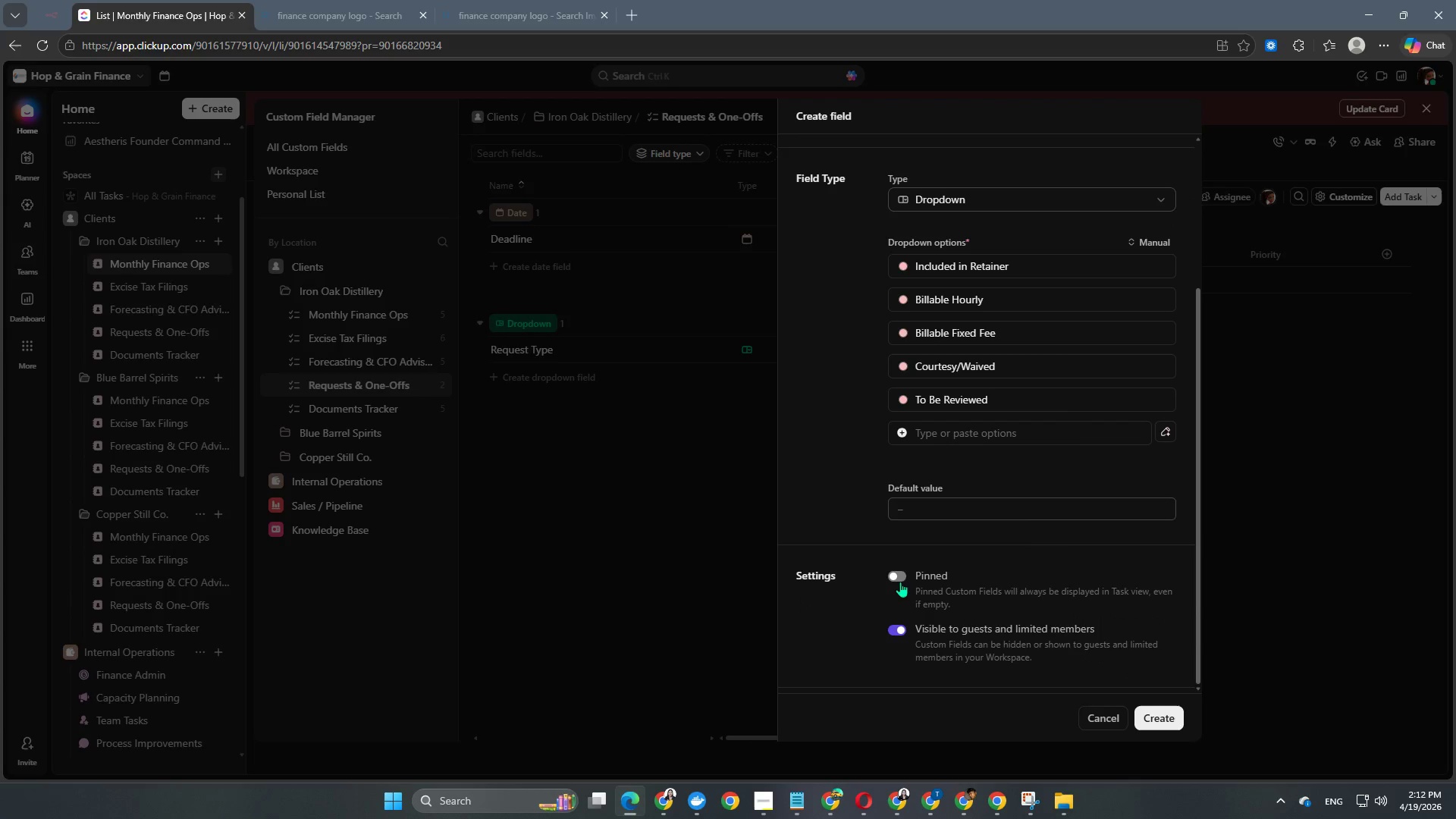 
left_click([893, 580])
 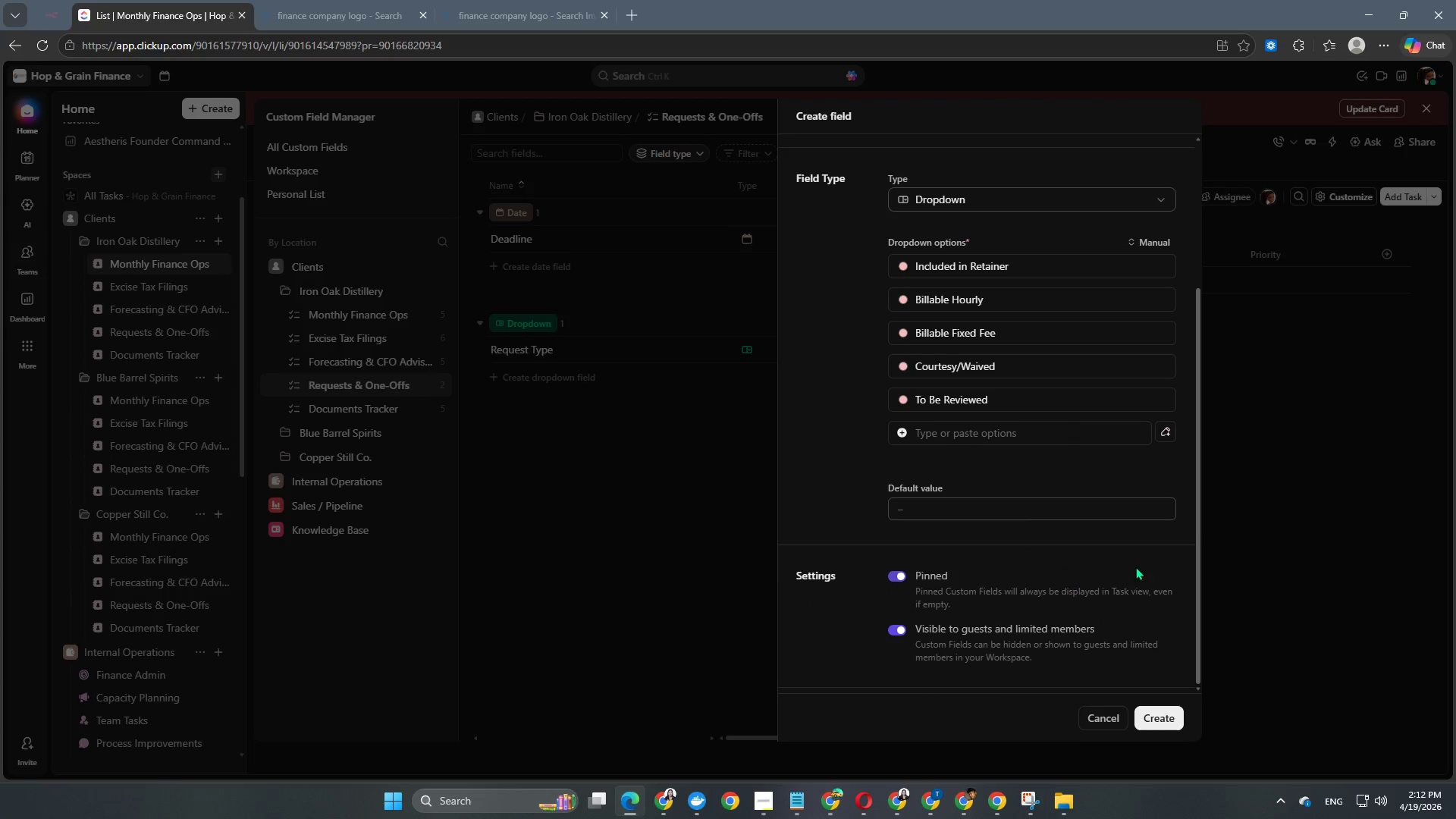 
scroll: coordinate [1139, 563], scroll_direction: up, amount: 1.0
 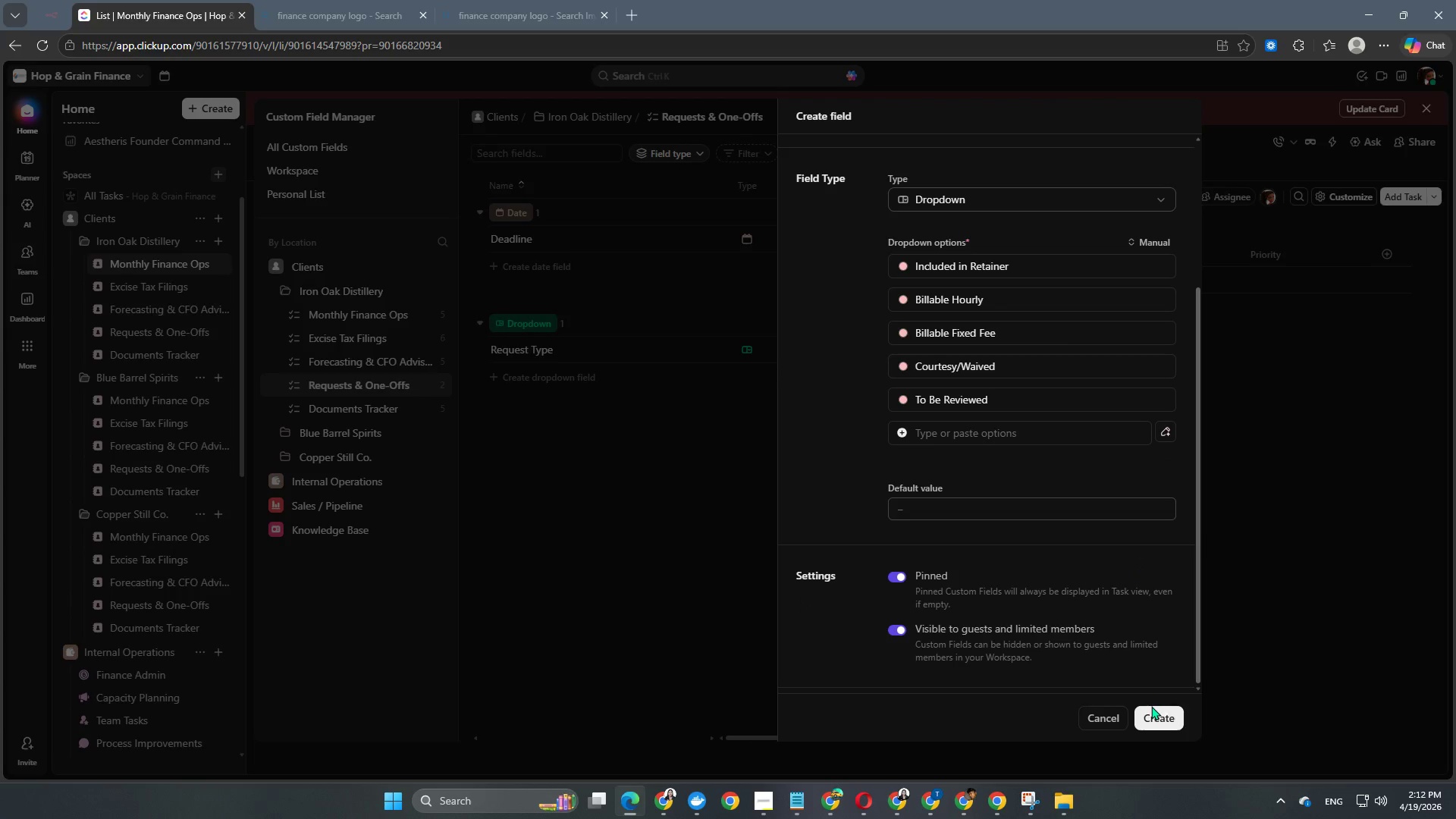 
double_click([1148, 715])
 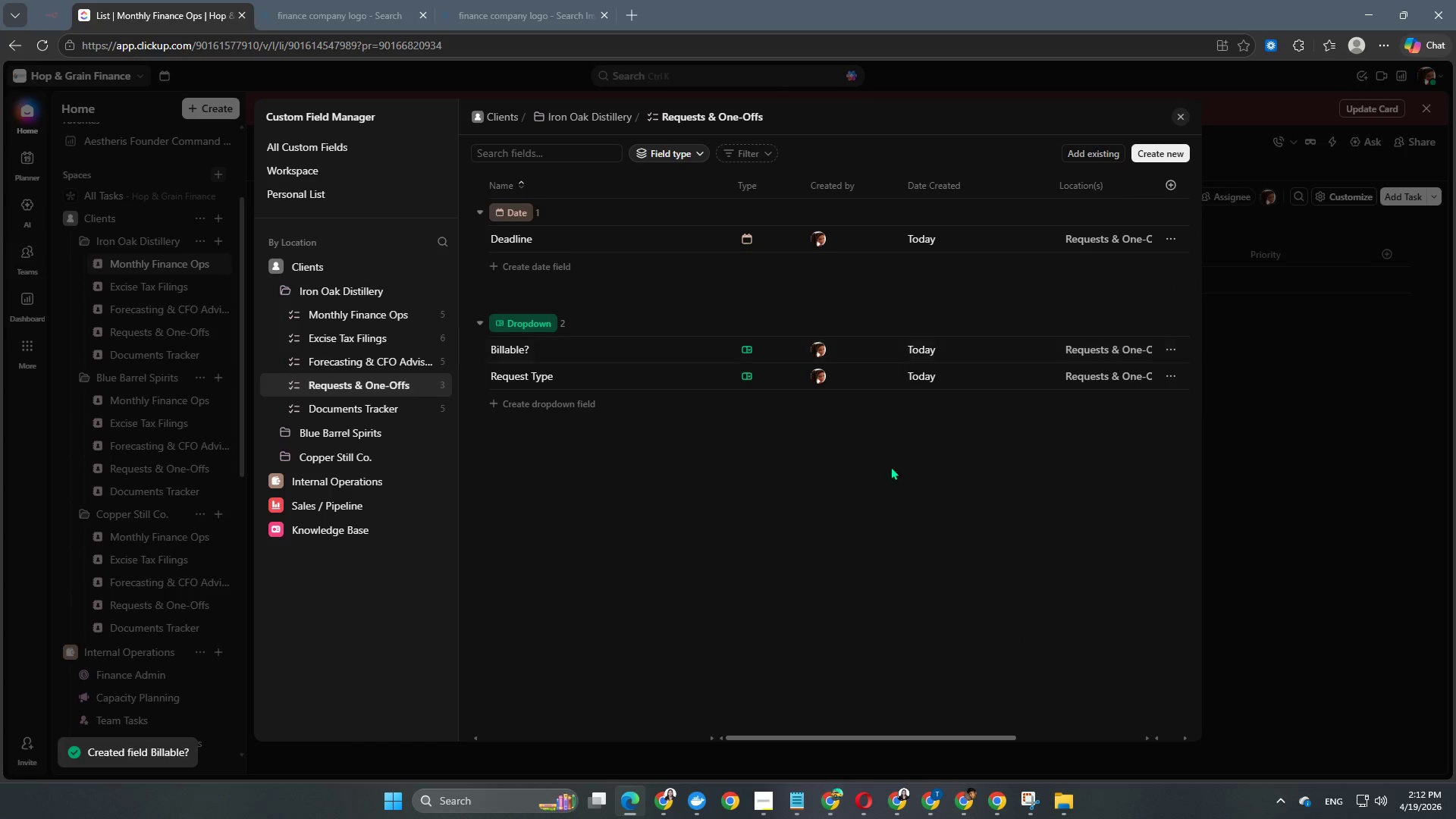 
left_click([570, 409])
 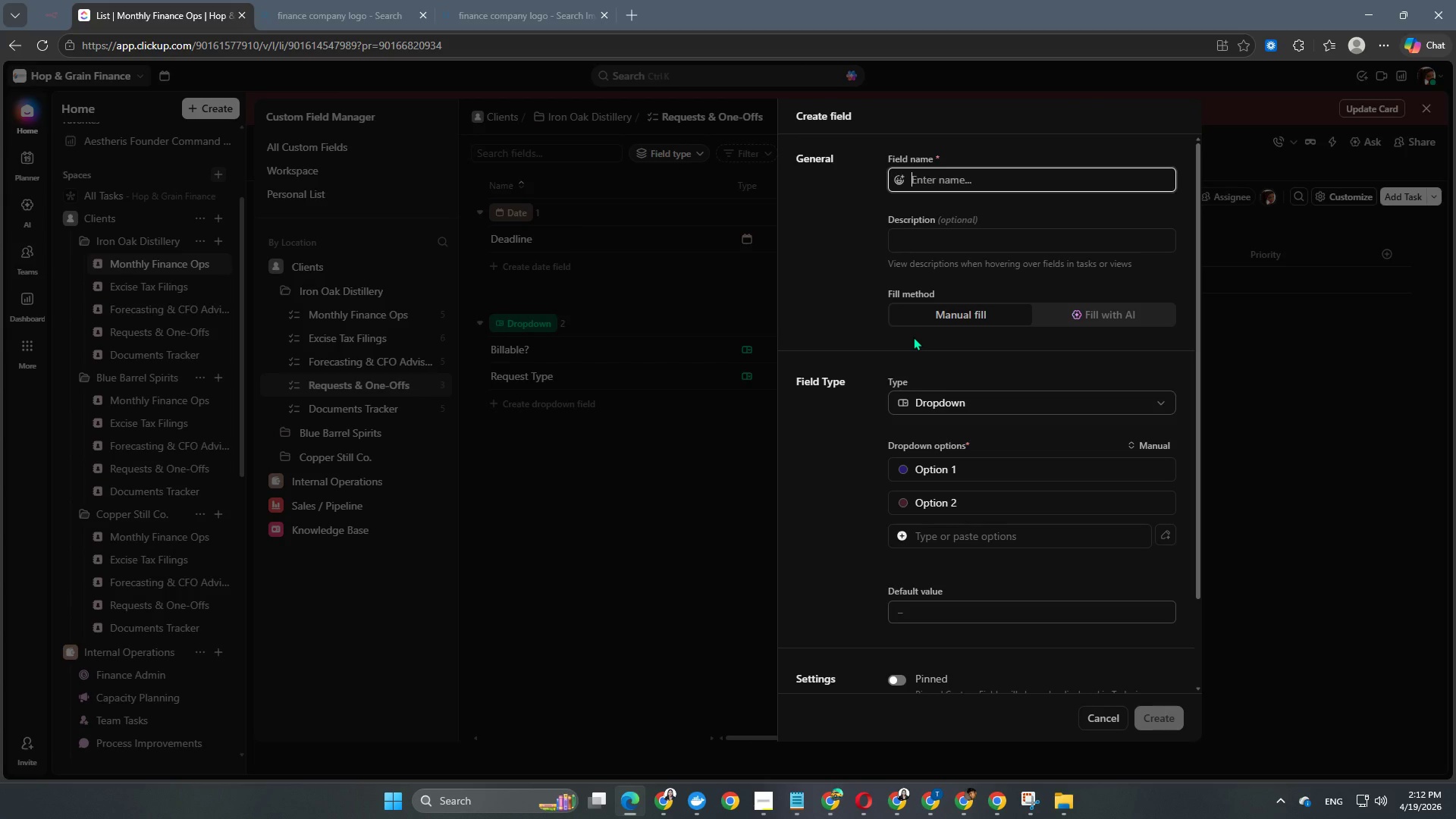 
wait(6.36)
 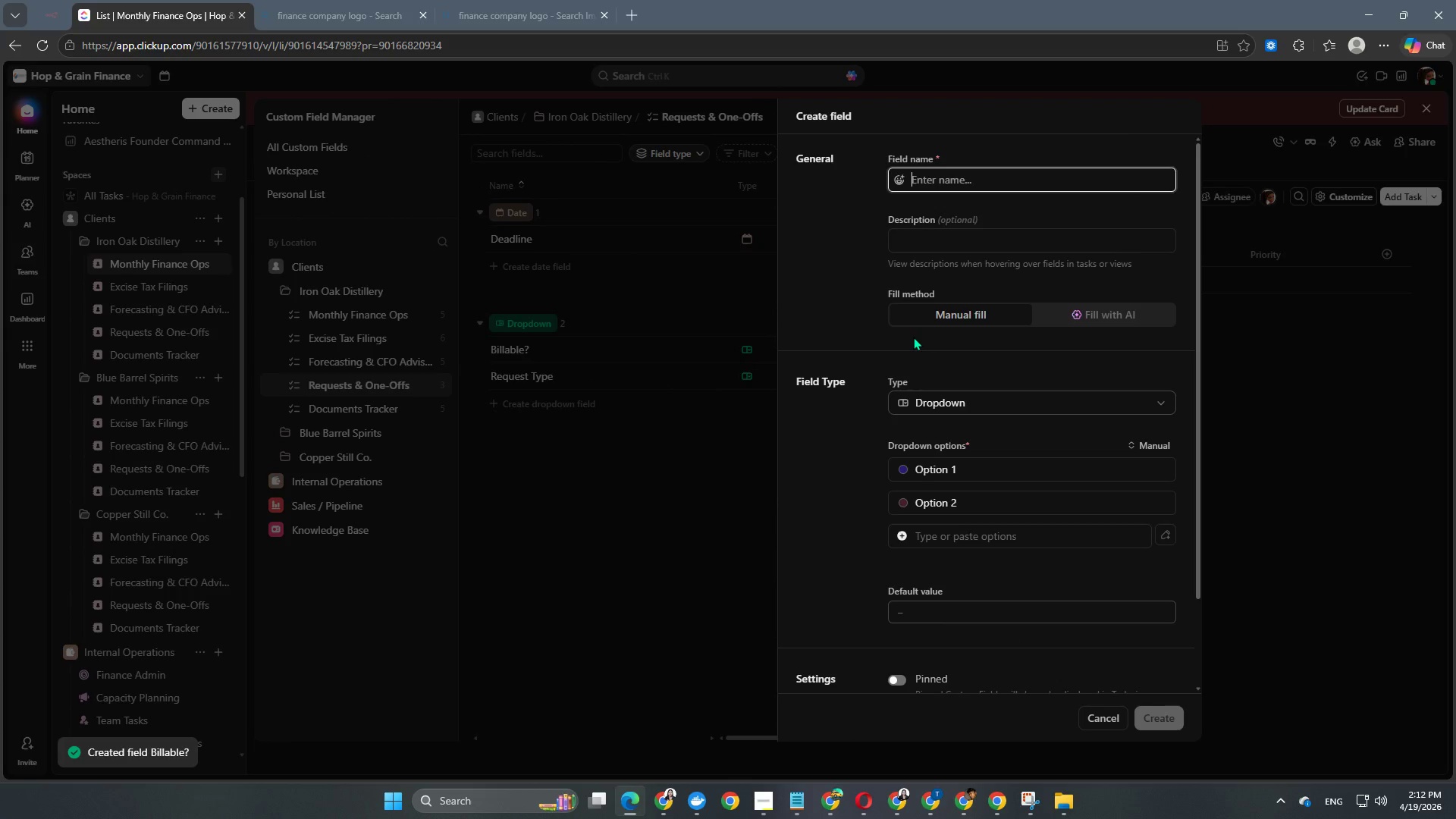 
left_click([698, 535])
 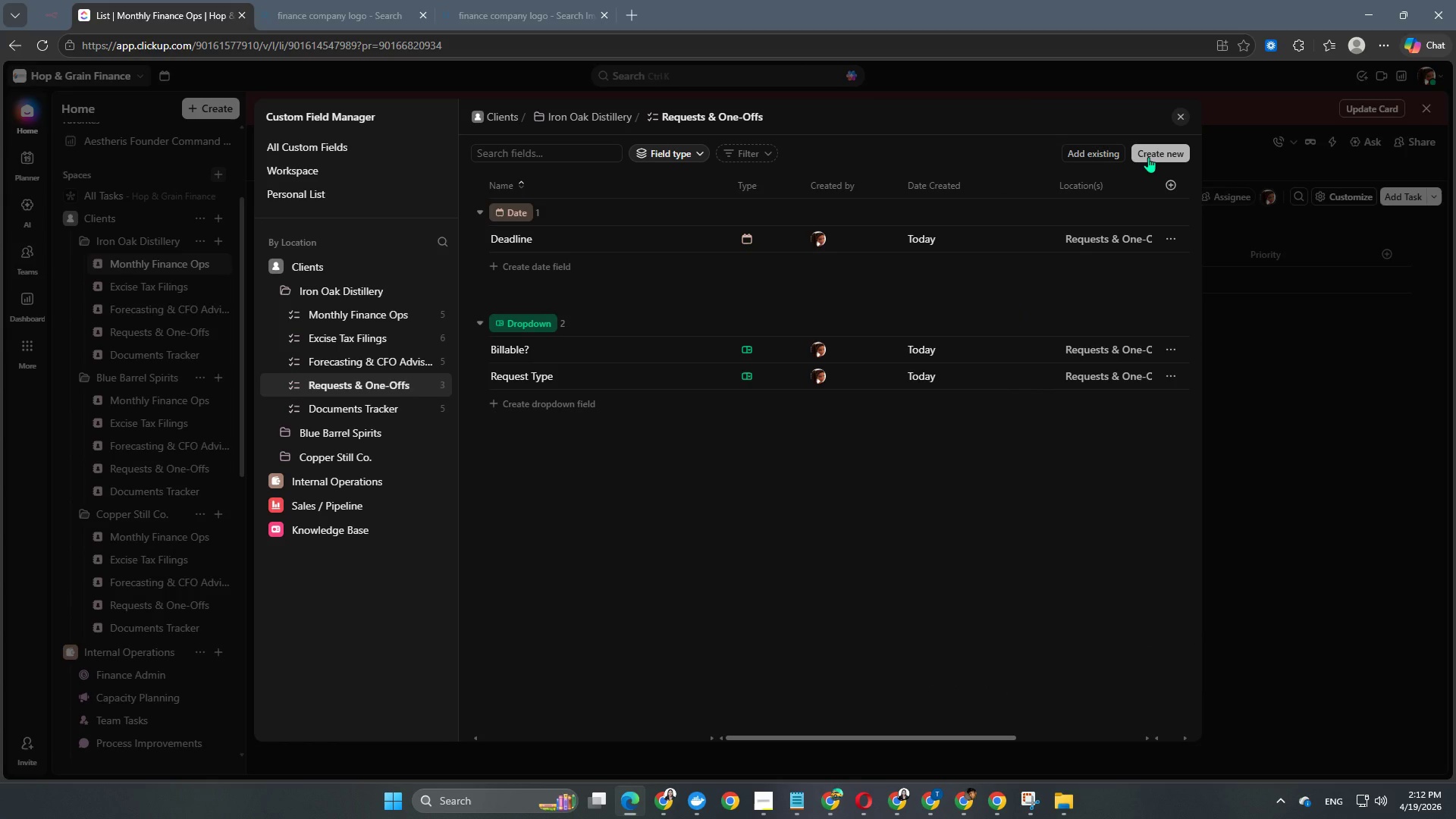 
left_click([1103, 153])
 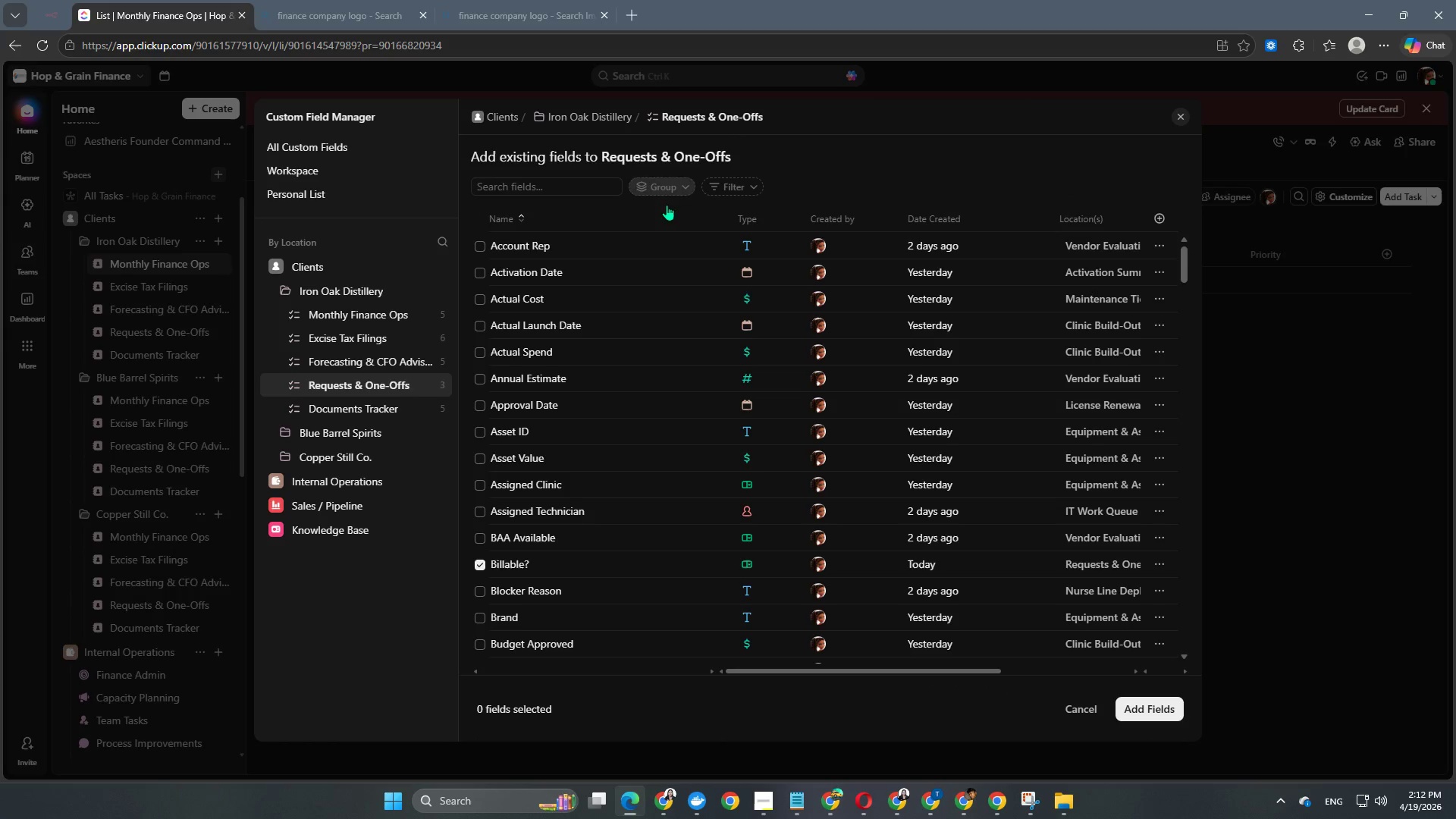 
left_click([517, 180])
 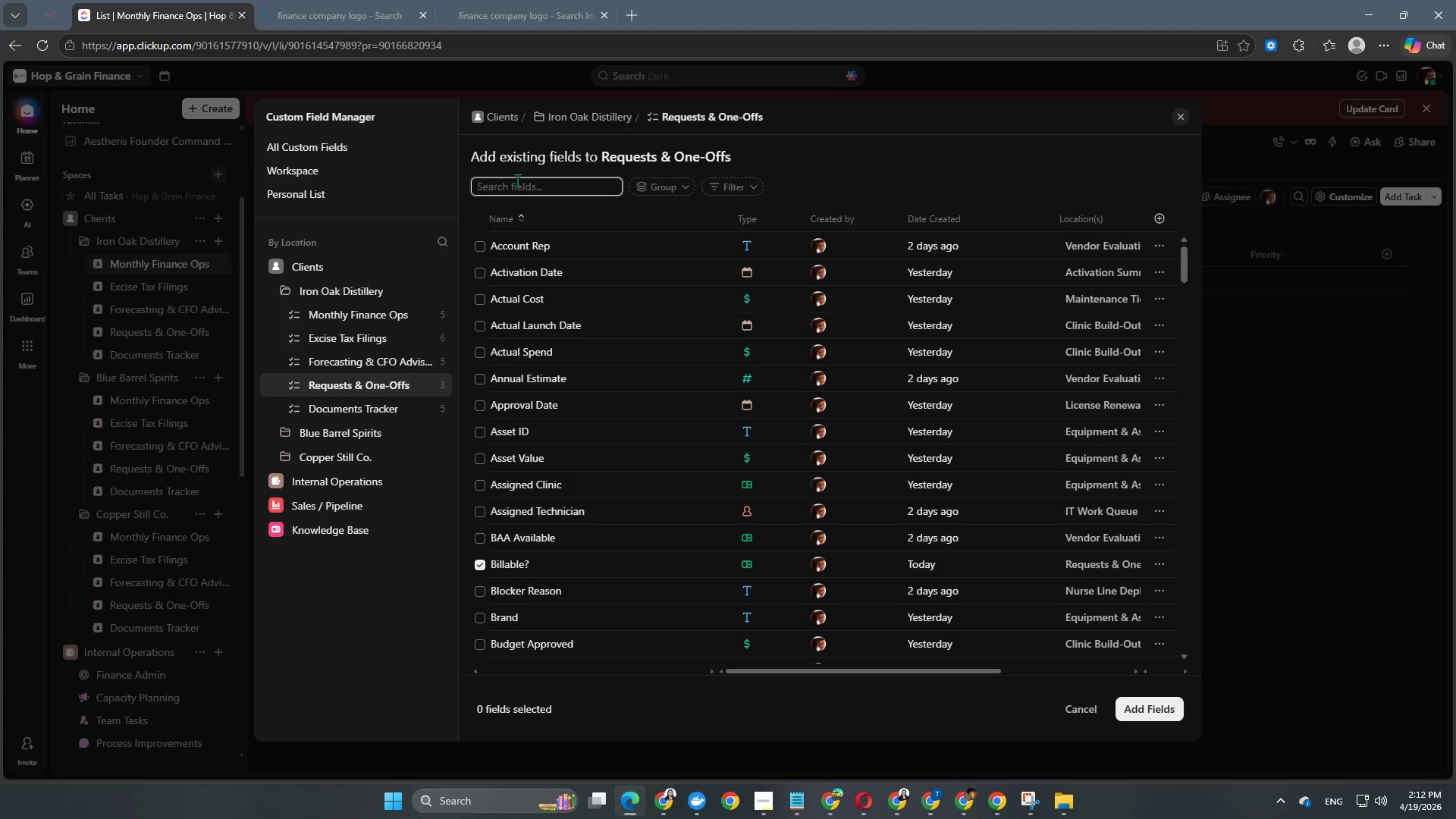 
type(prio)
 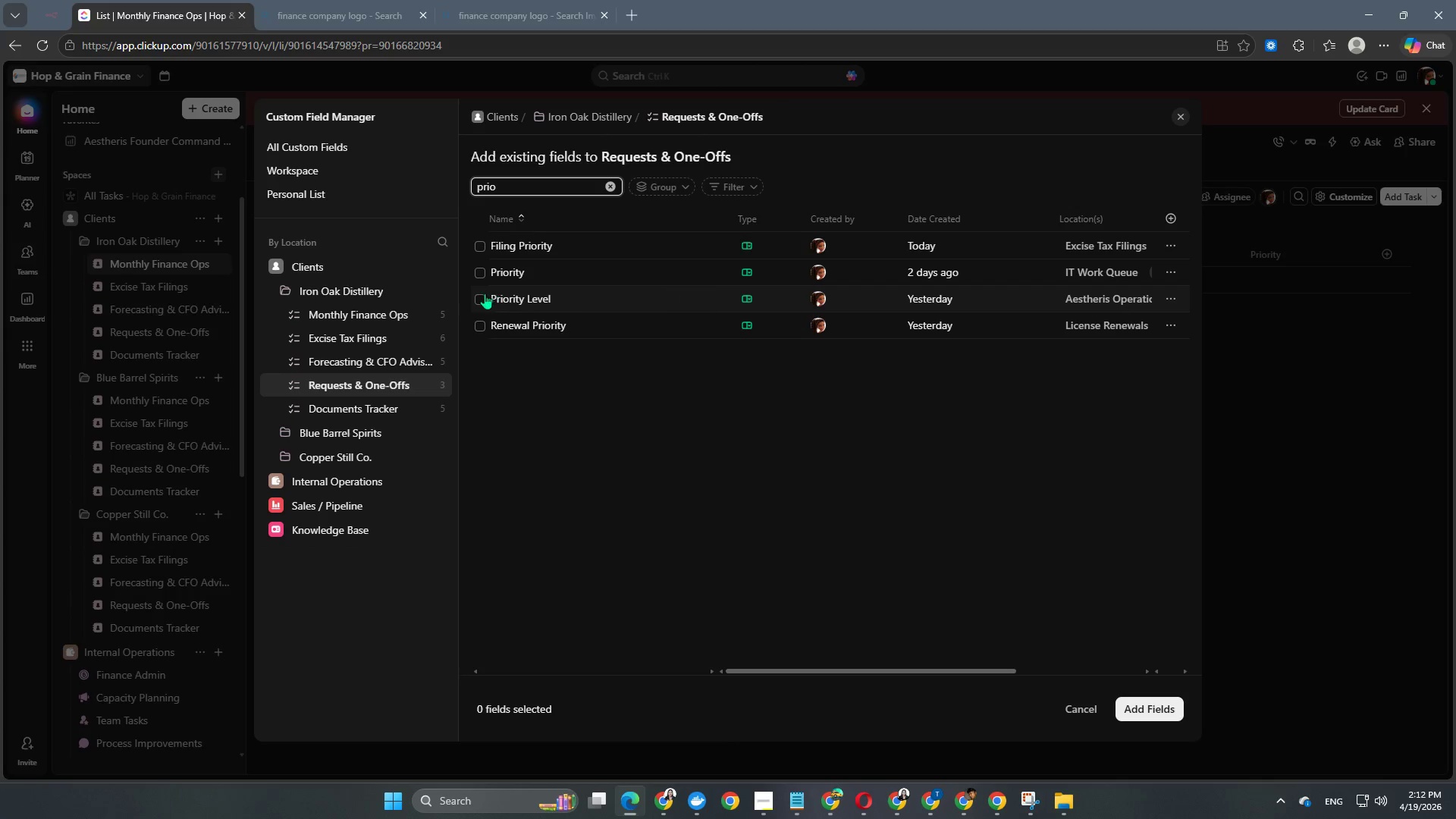 
left_click([485, 299])
 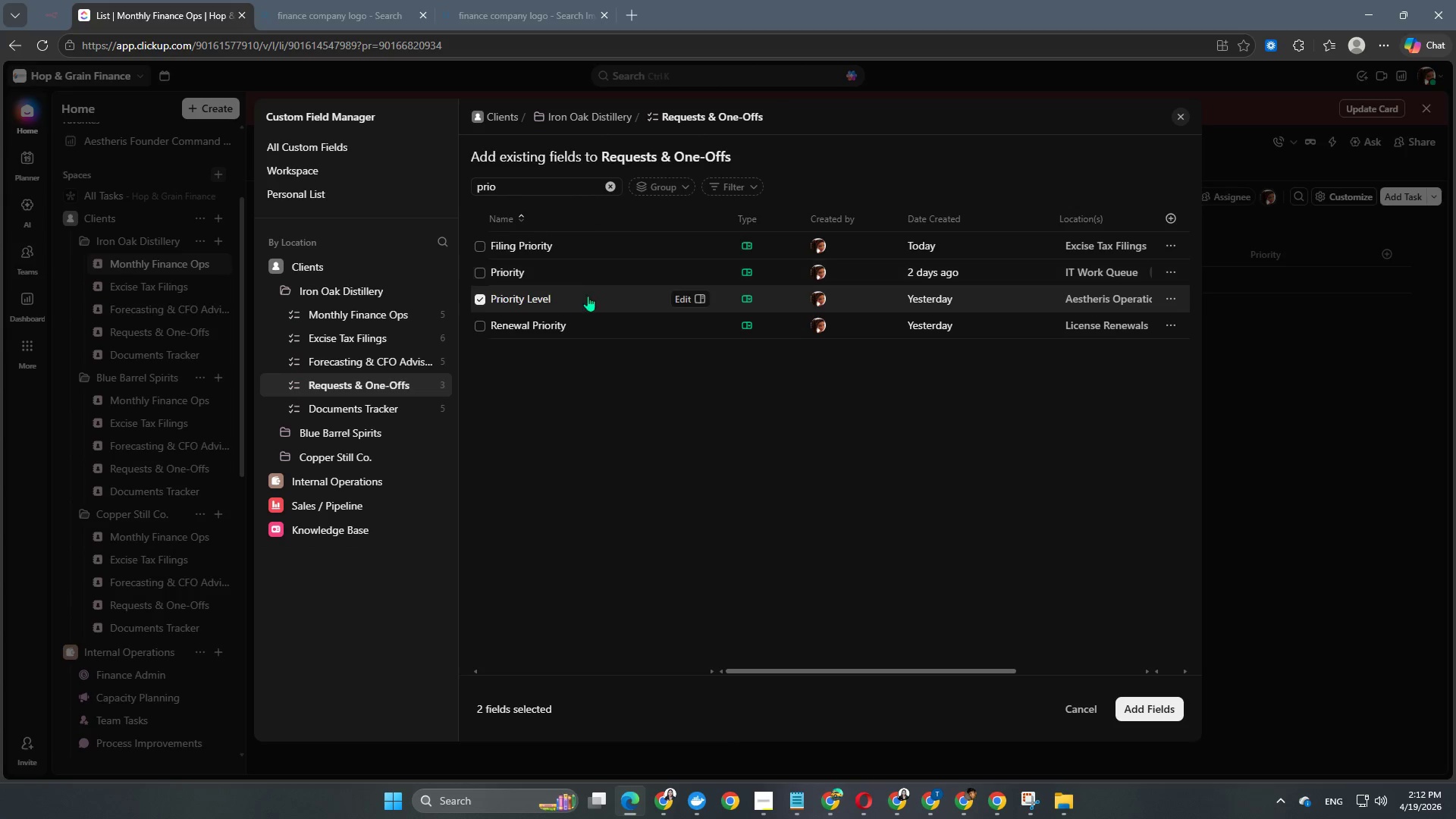 
left_click([685, 303])
 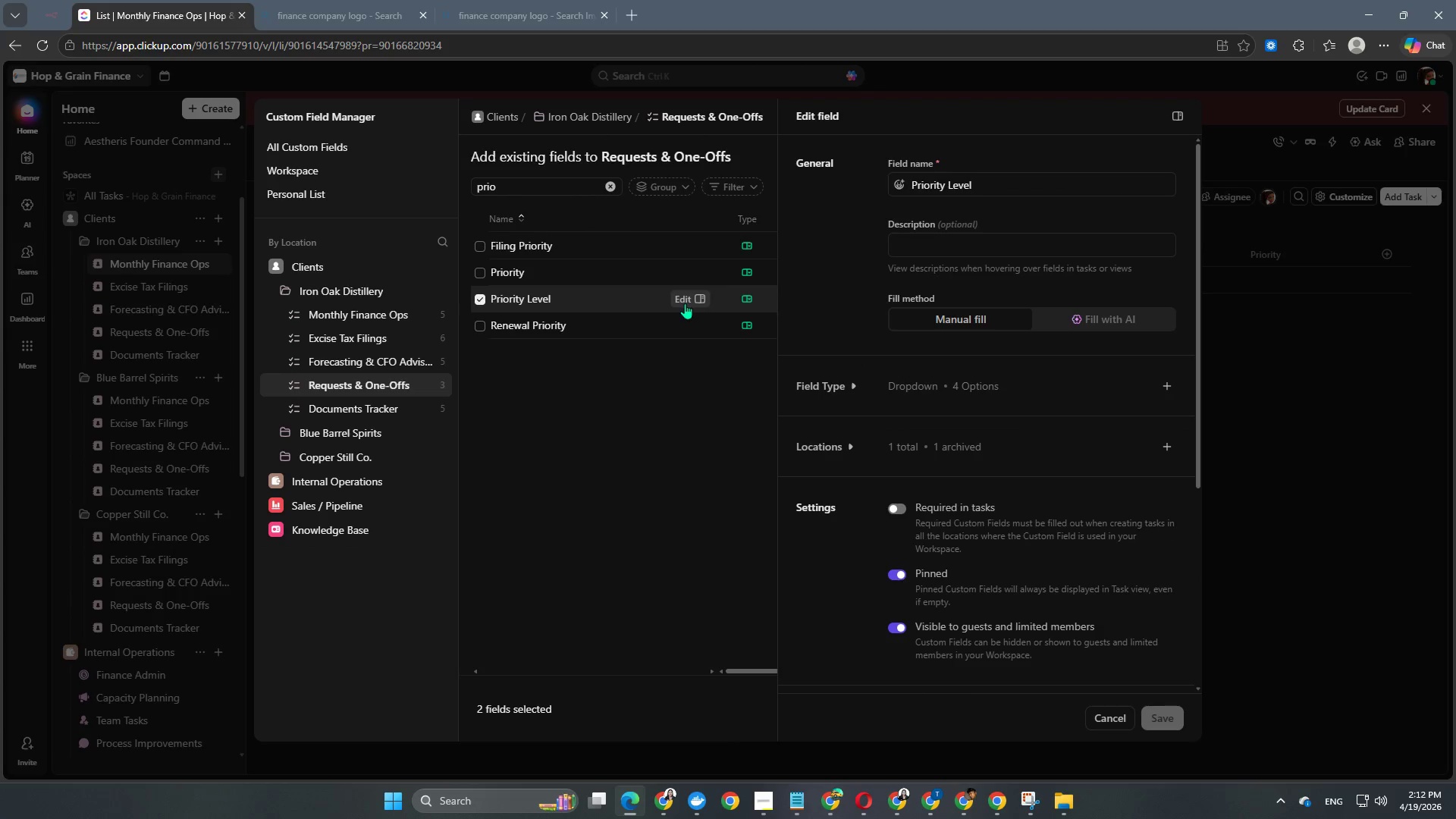 
scroll: coordinate [890, 515], scroll_direction: down, amount: 3.0
 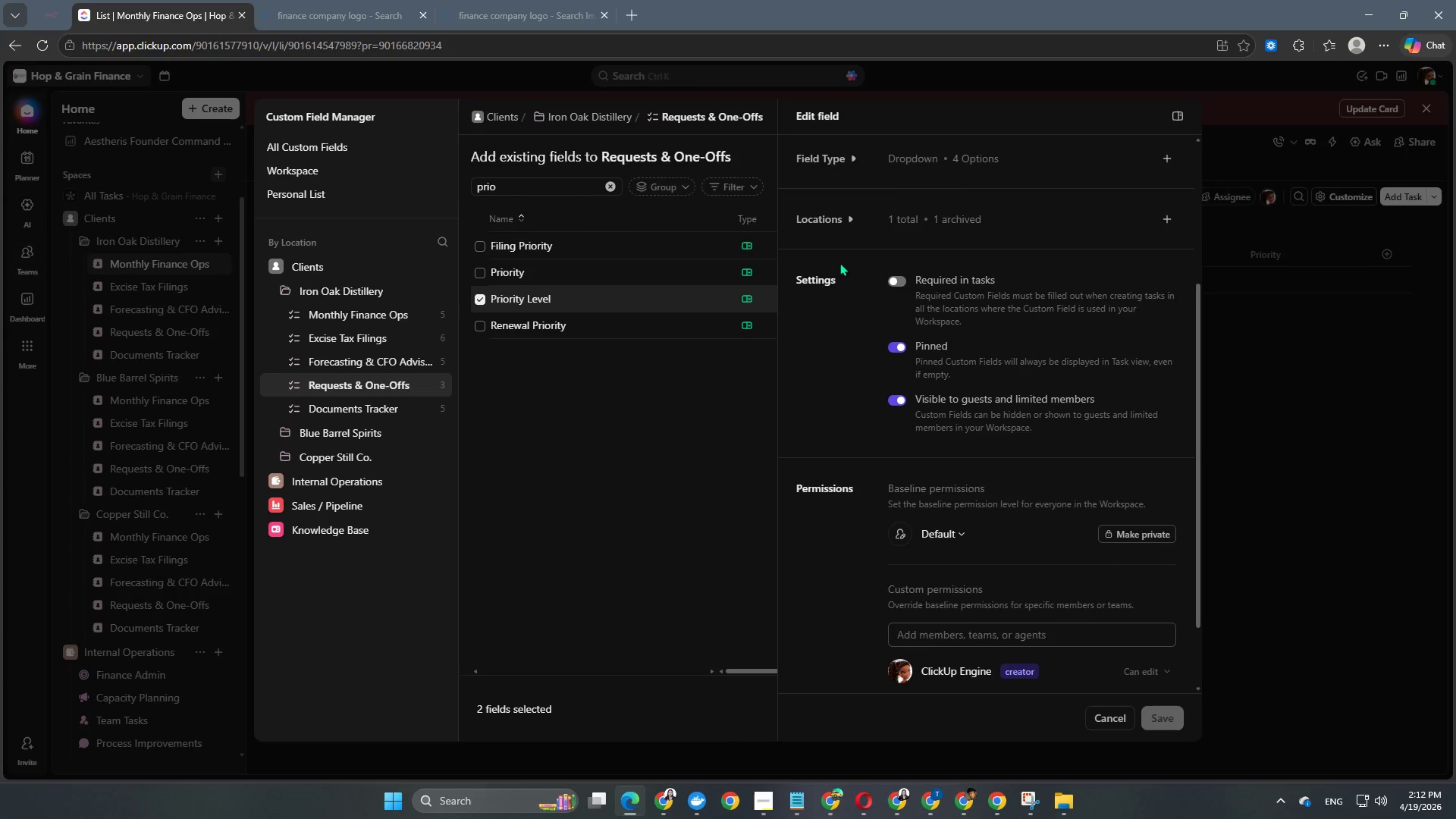 
scroll: coordinate [846, 327], scroll_direction: up, amount: 2.0
 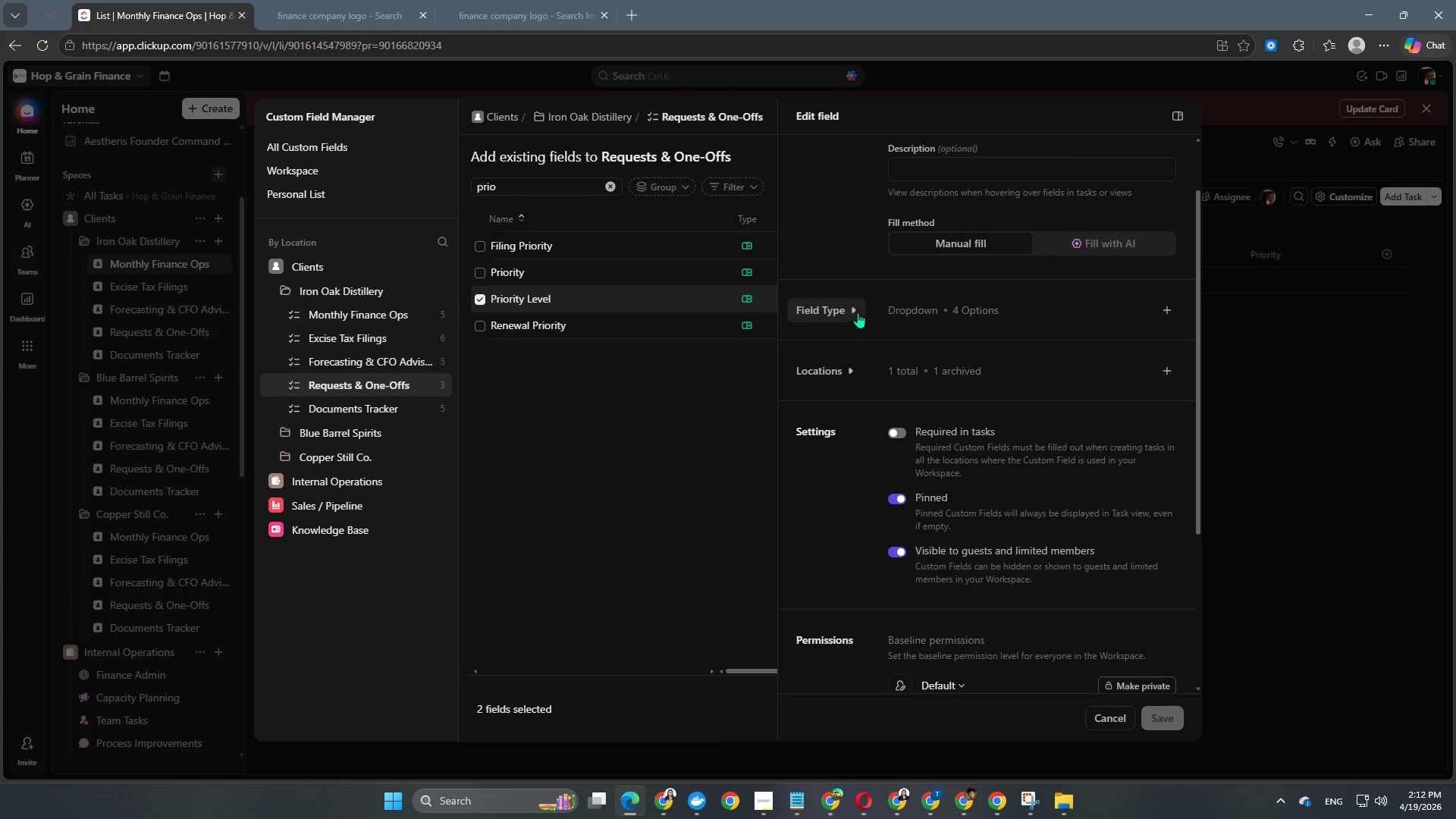 
left_click([858, 312])
 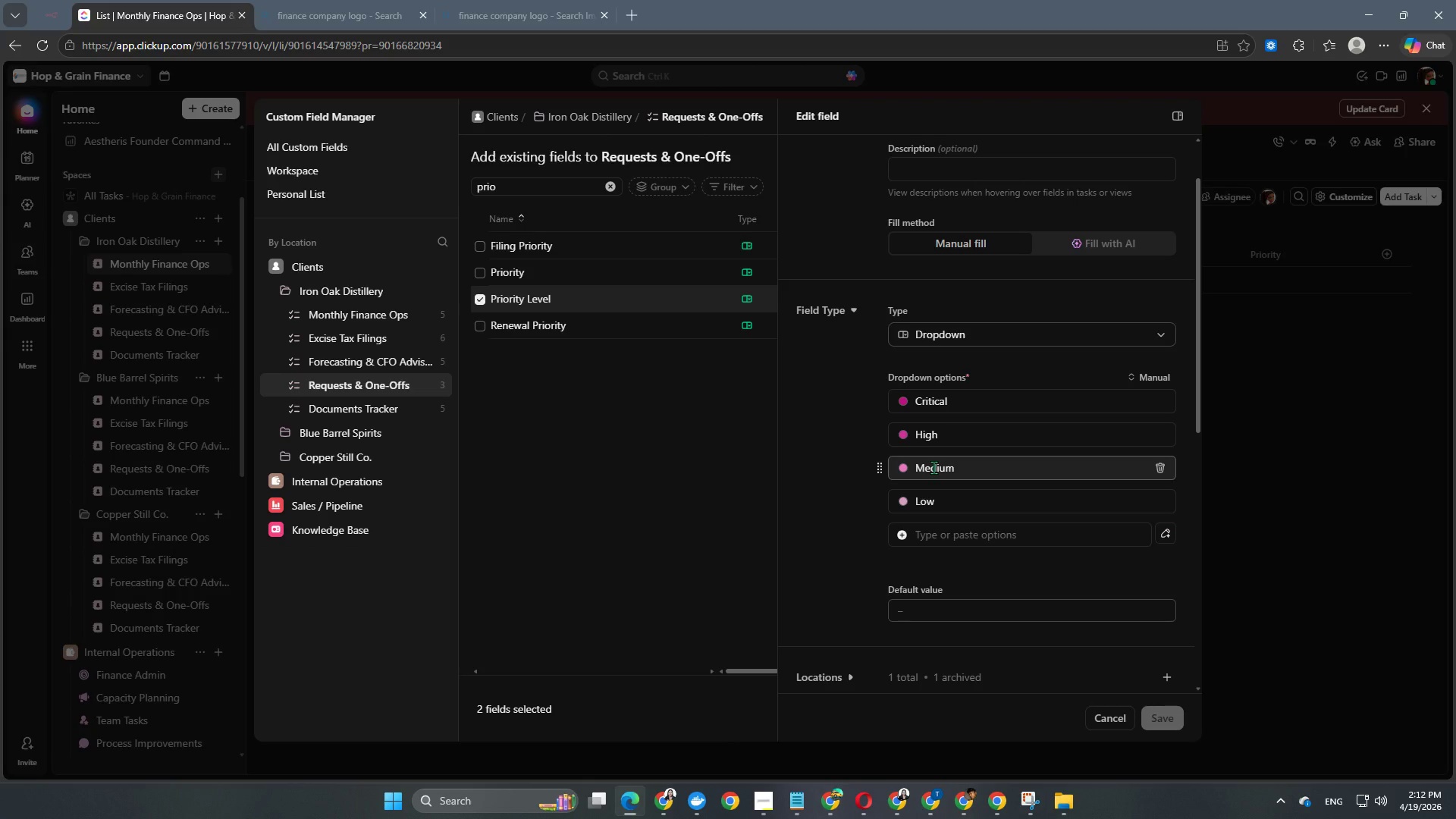 
wait(6.67)
 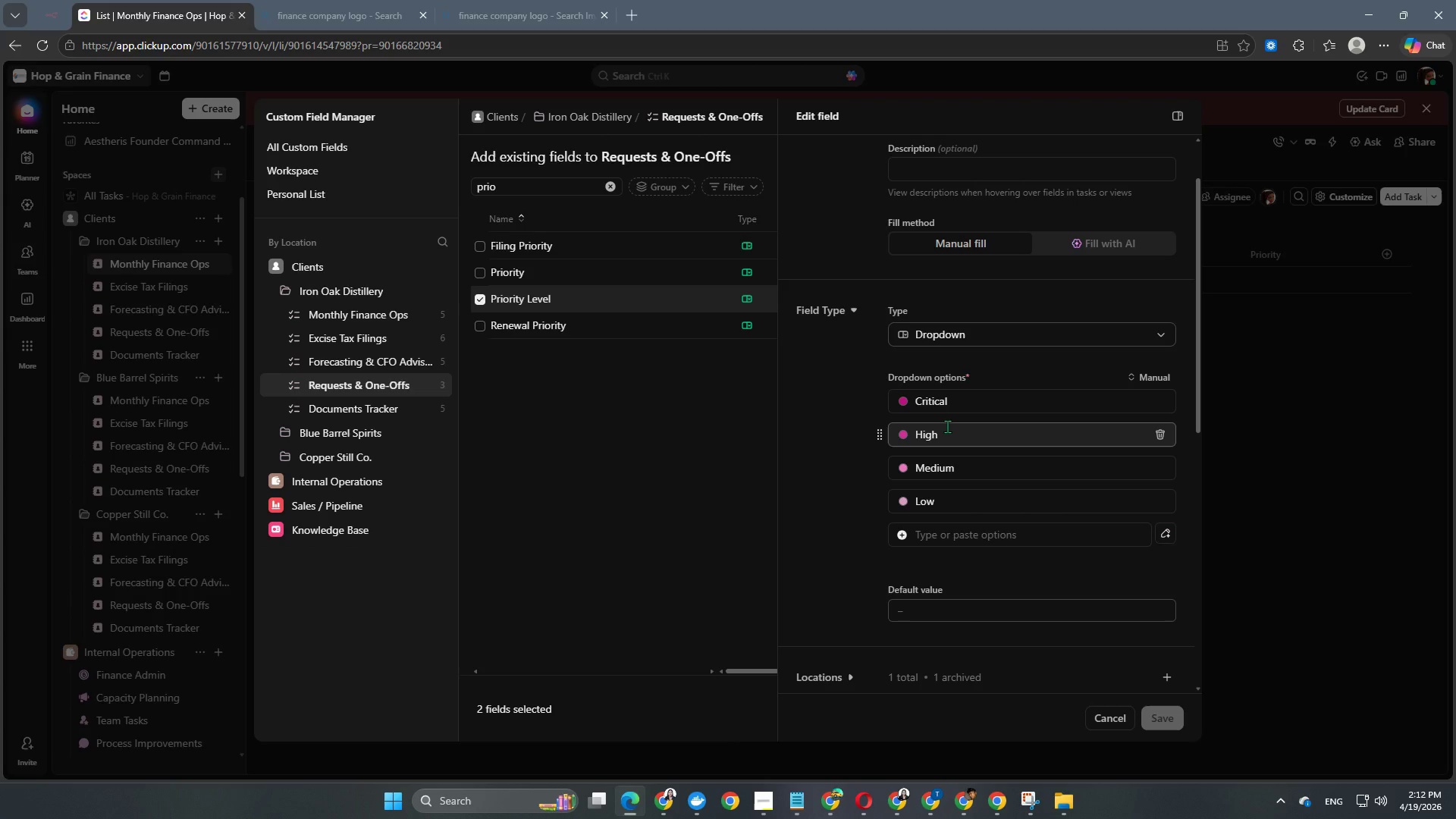 
left_click([955, 528])
 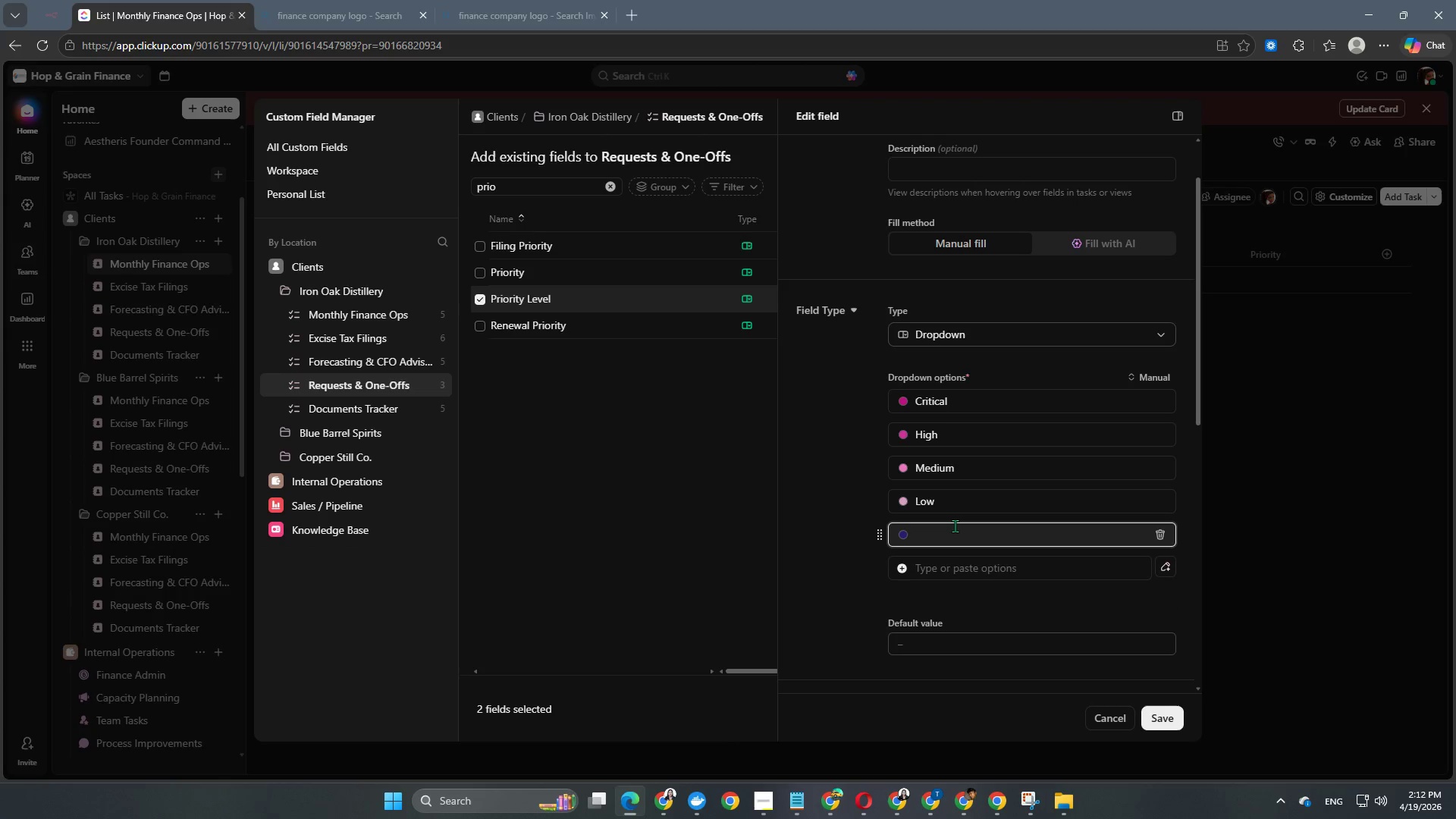 
type(Urgent)
 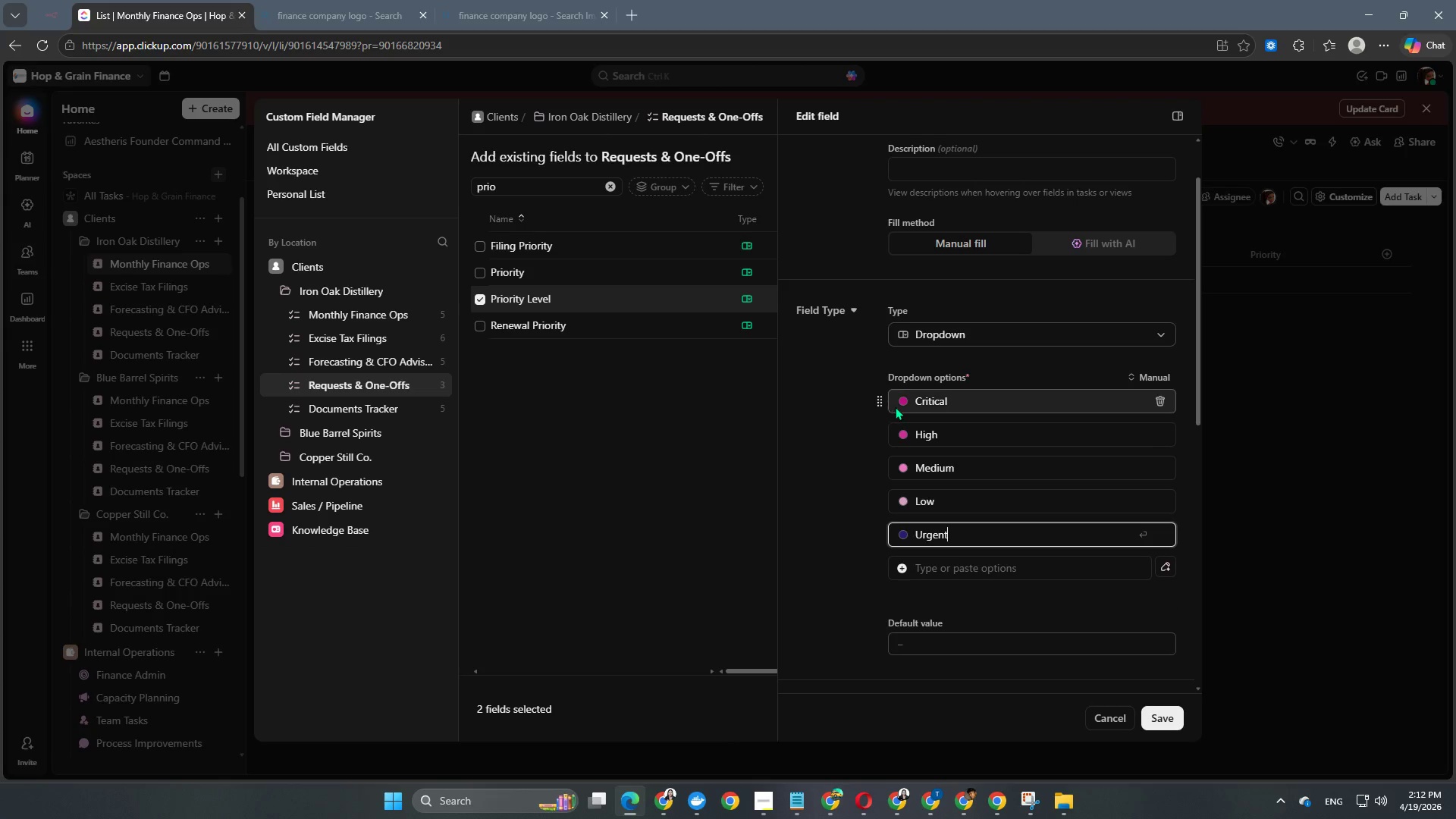 
left_click([901, 403])
 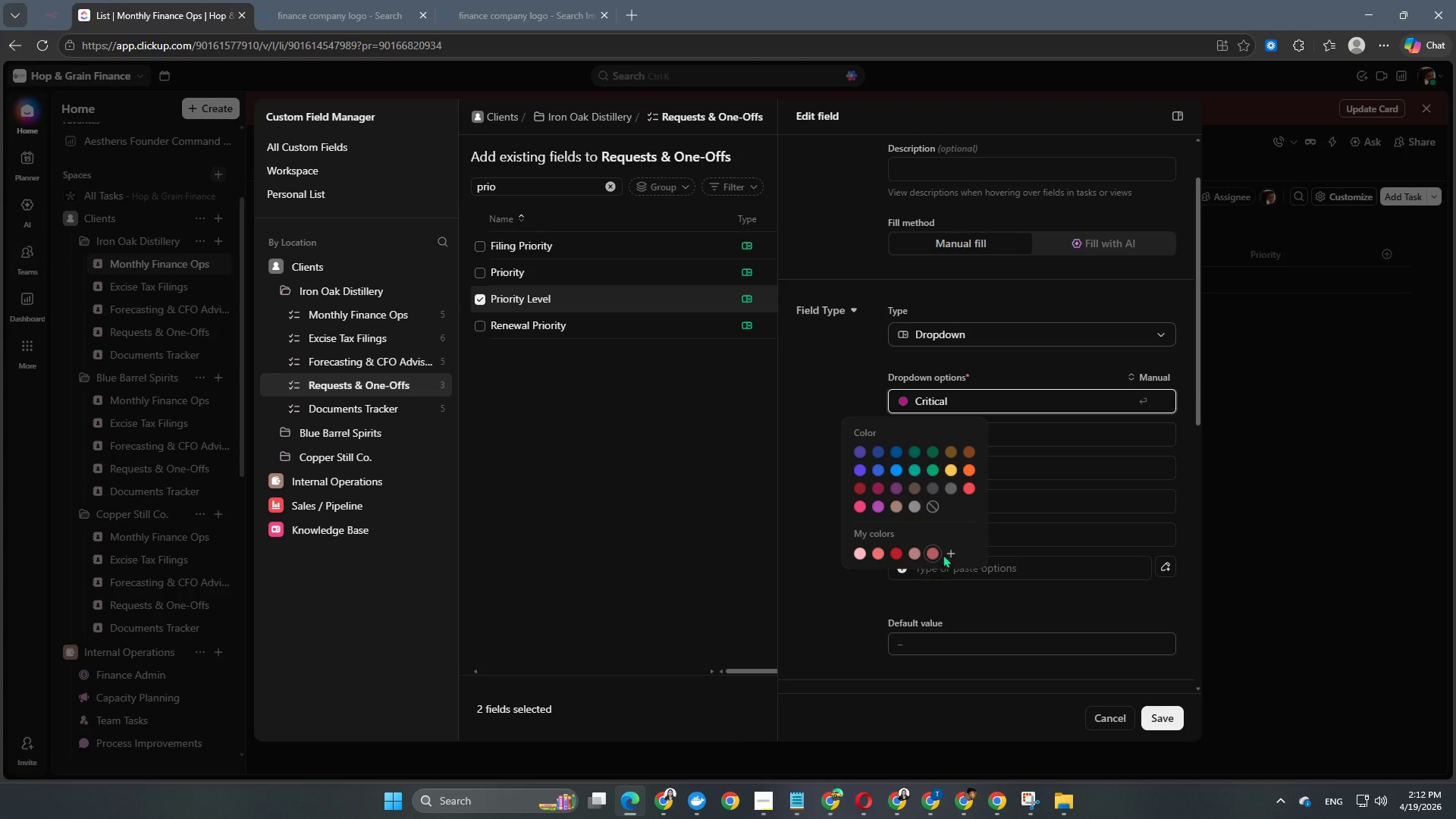 
left_click([949, 553])
 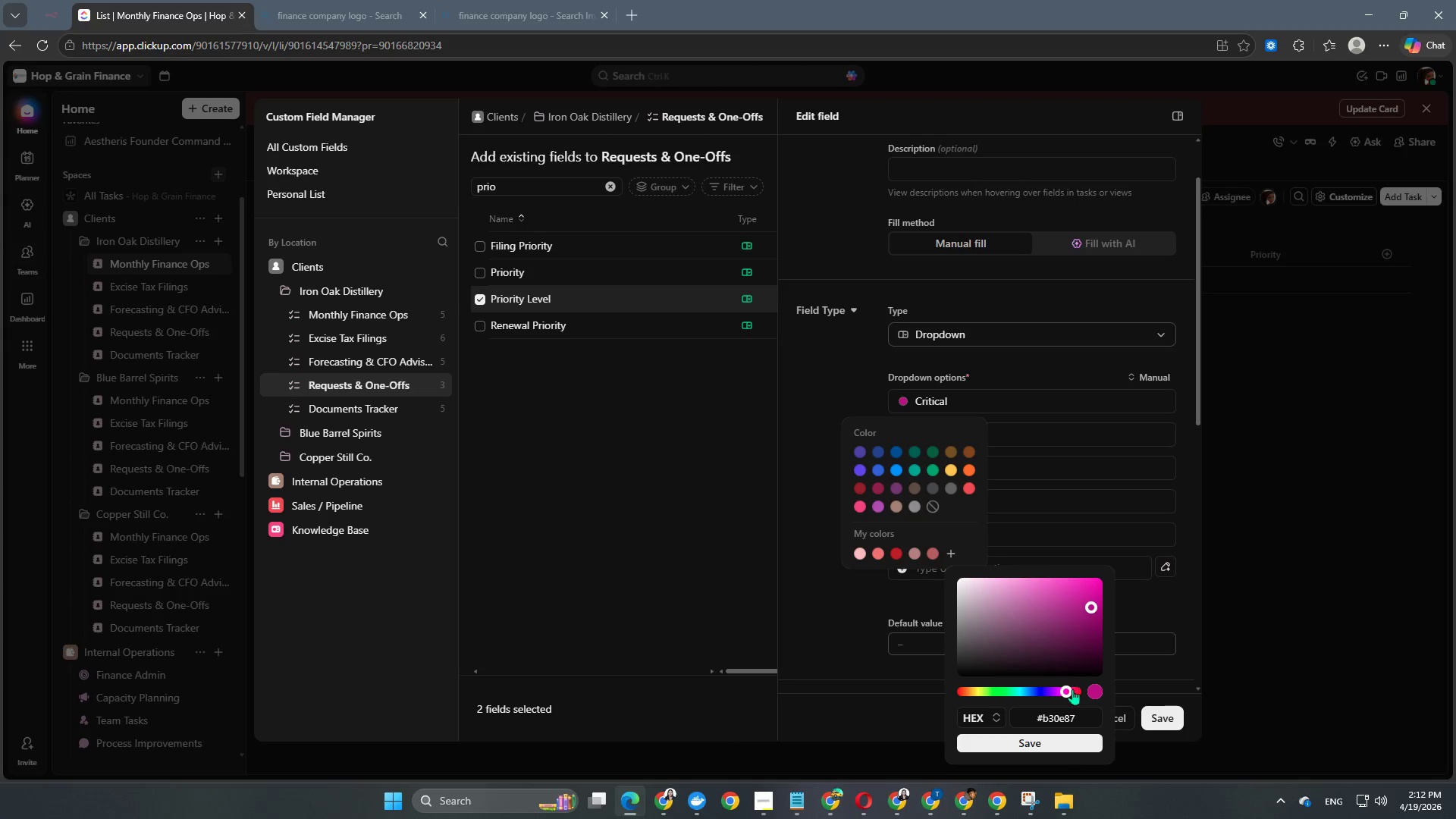 
left_click_drag(start_coordinate=[1070, 688], to_coordinate=[1075, 686])
 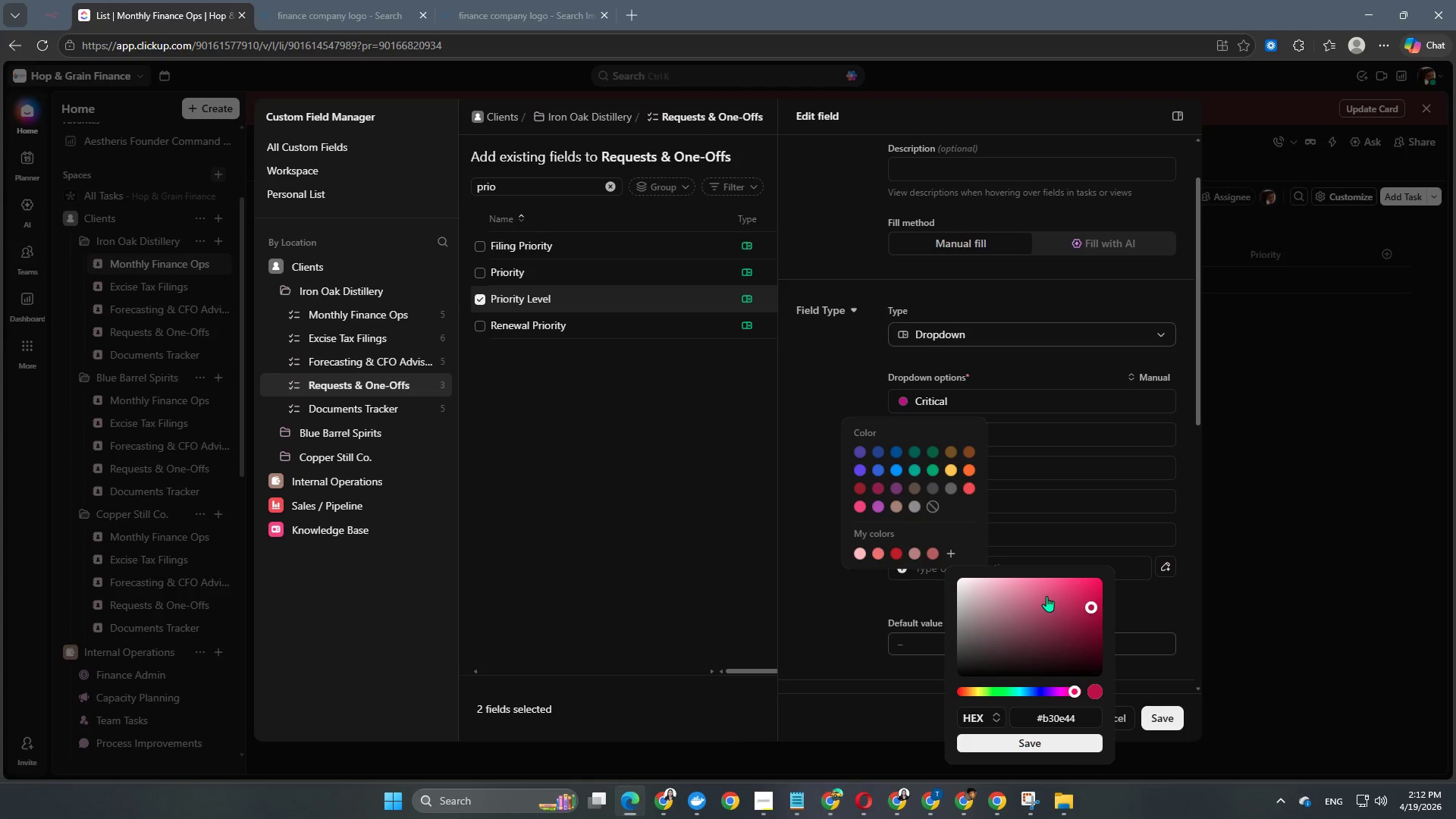 
left_click([1046, 596])
 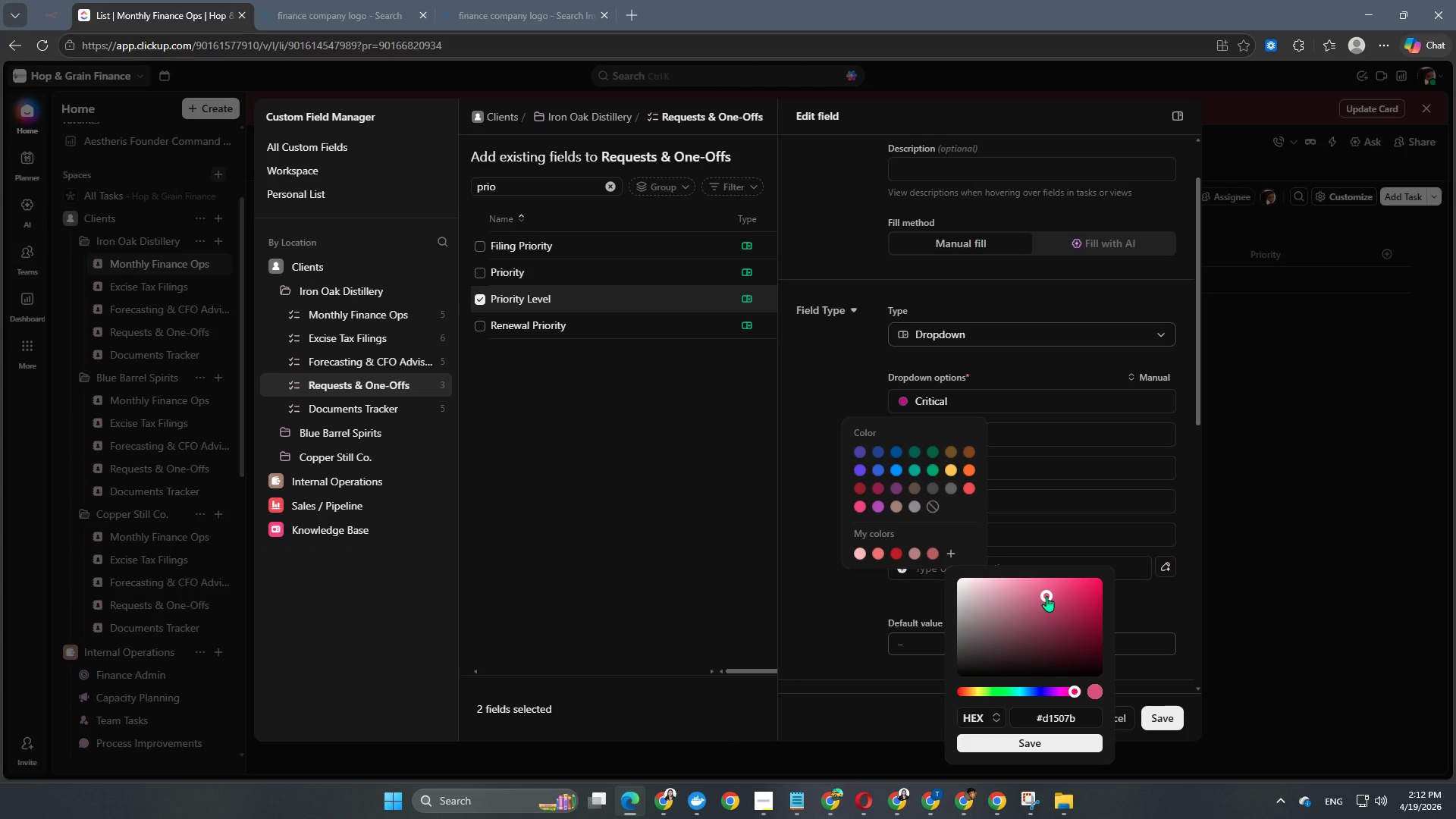 
left_click_drag(start_coordinate=[1046, 596], to_coordinate=[1035, 584])
 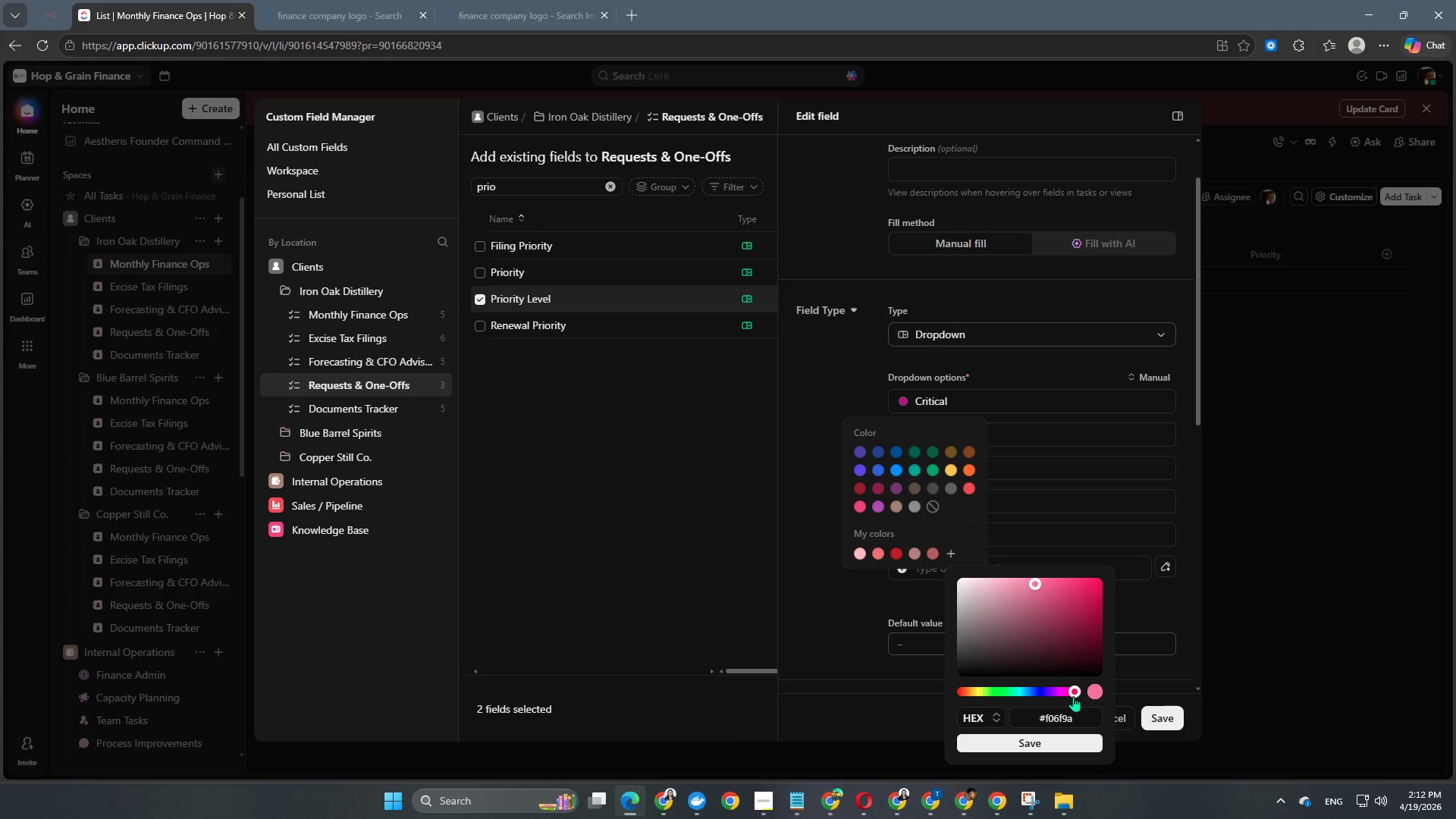 
left_click_drag(start_coordinate=[1072, 696], to_coordinate=[1084, 696])
 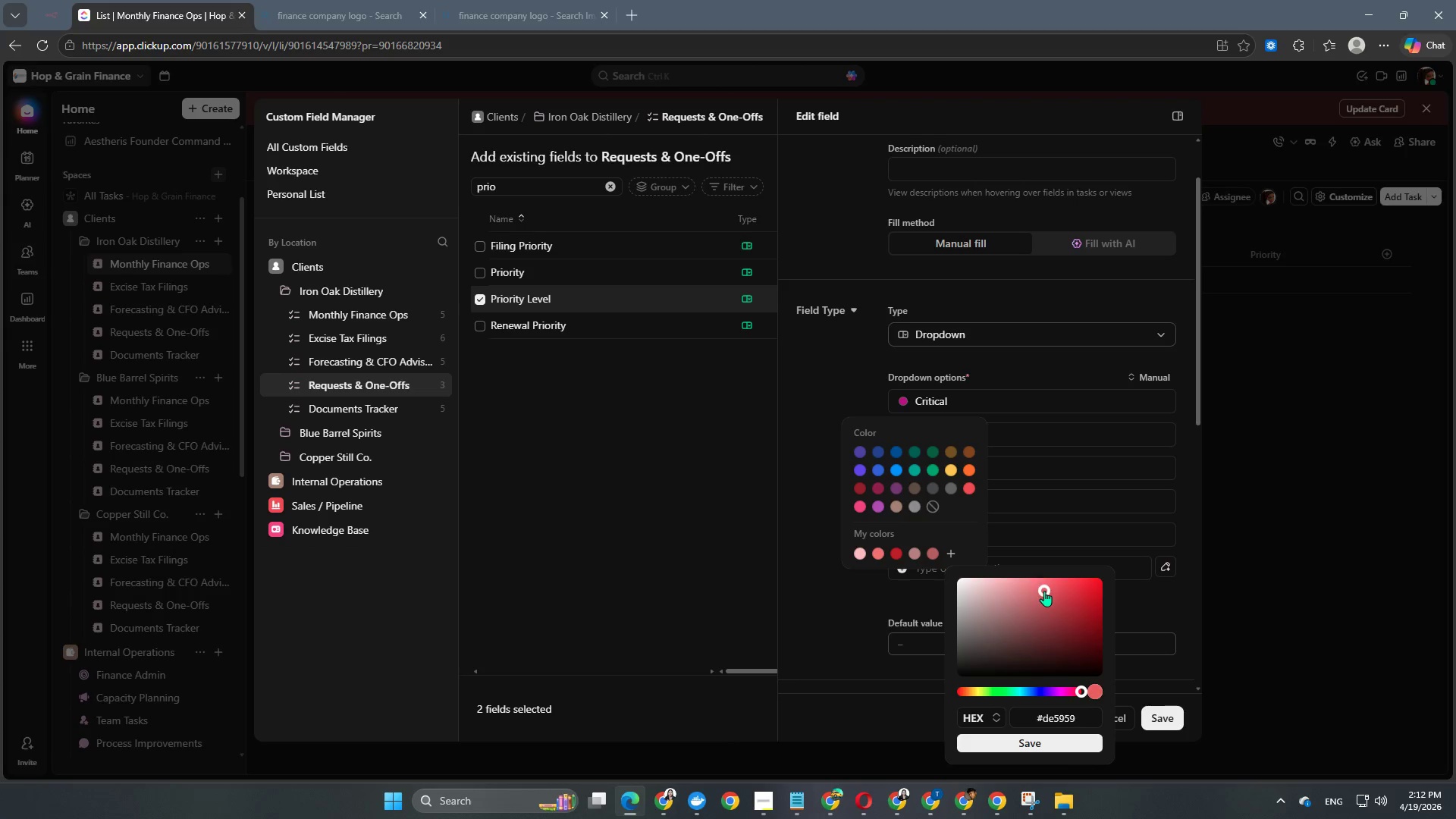 
left_click_drag(start_coordinate=[1044, 591], to_coordinate=[1062, 596])
 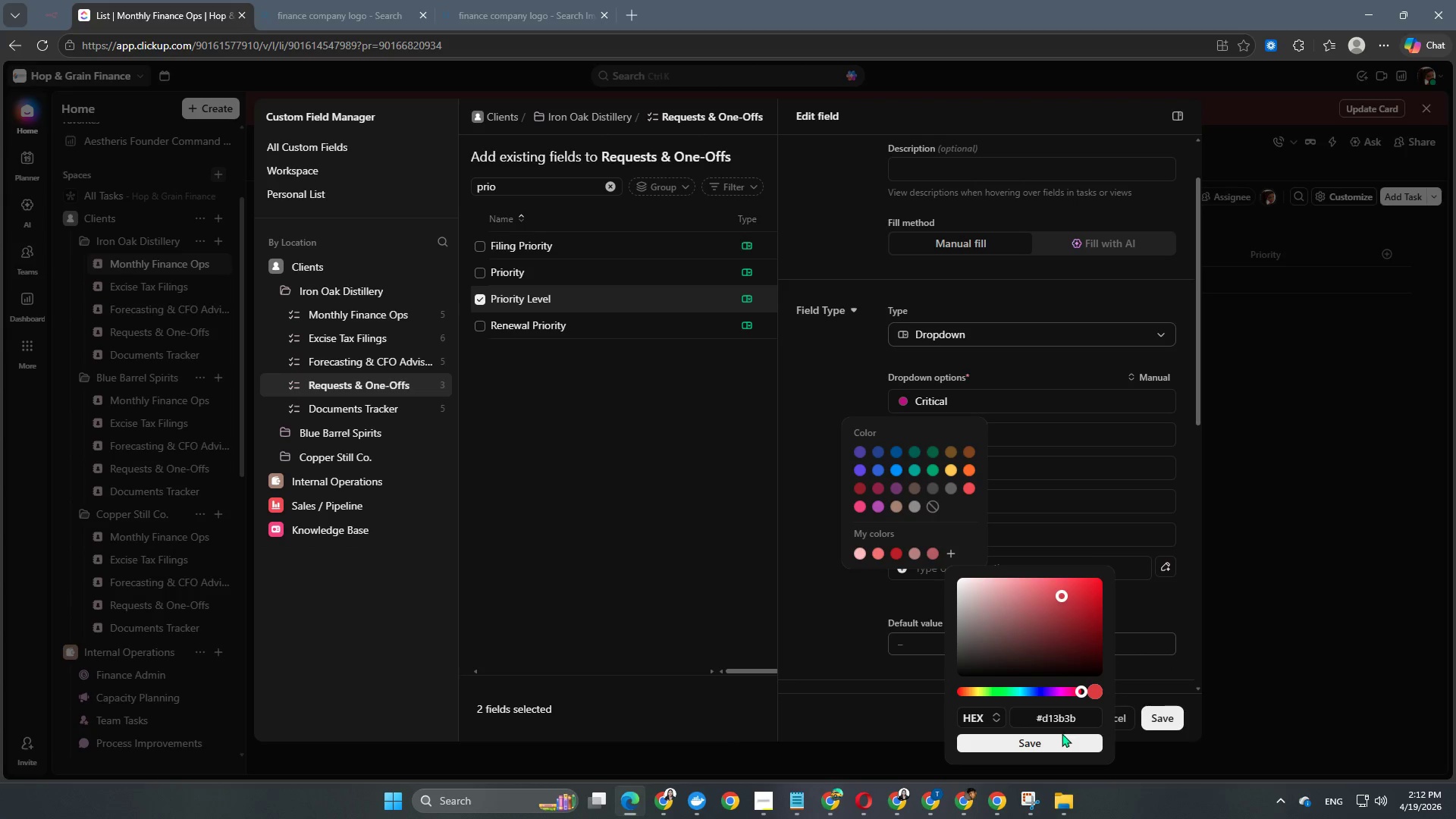 
left_click([1054, 746])
 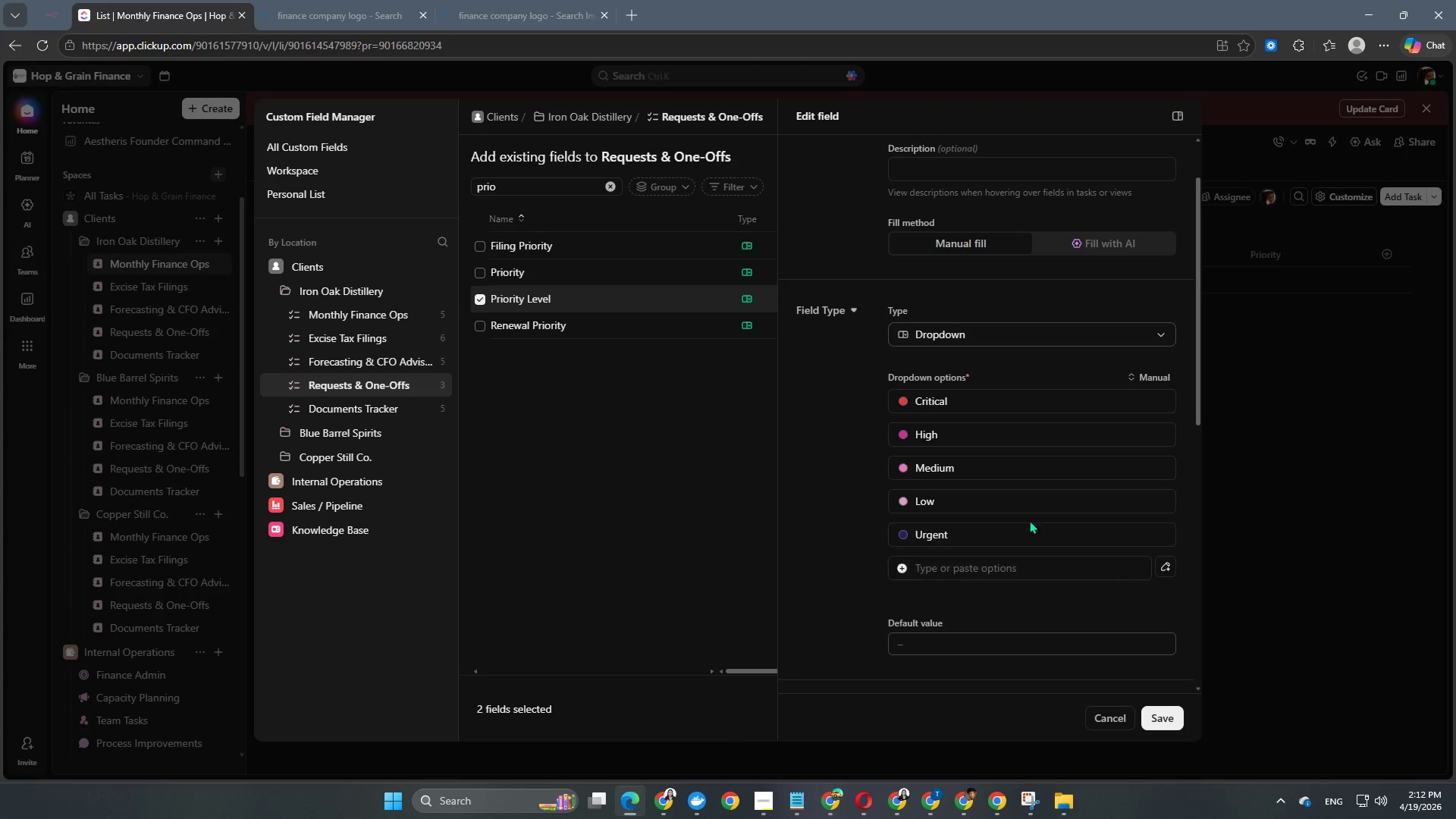 
scroll: coordinate [1029, 520], scroll_direction: down, amount: 3.0
 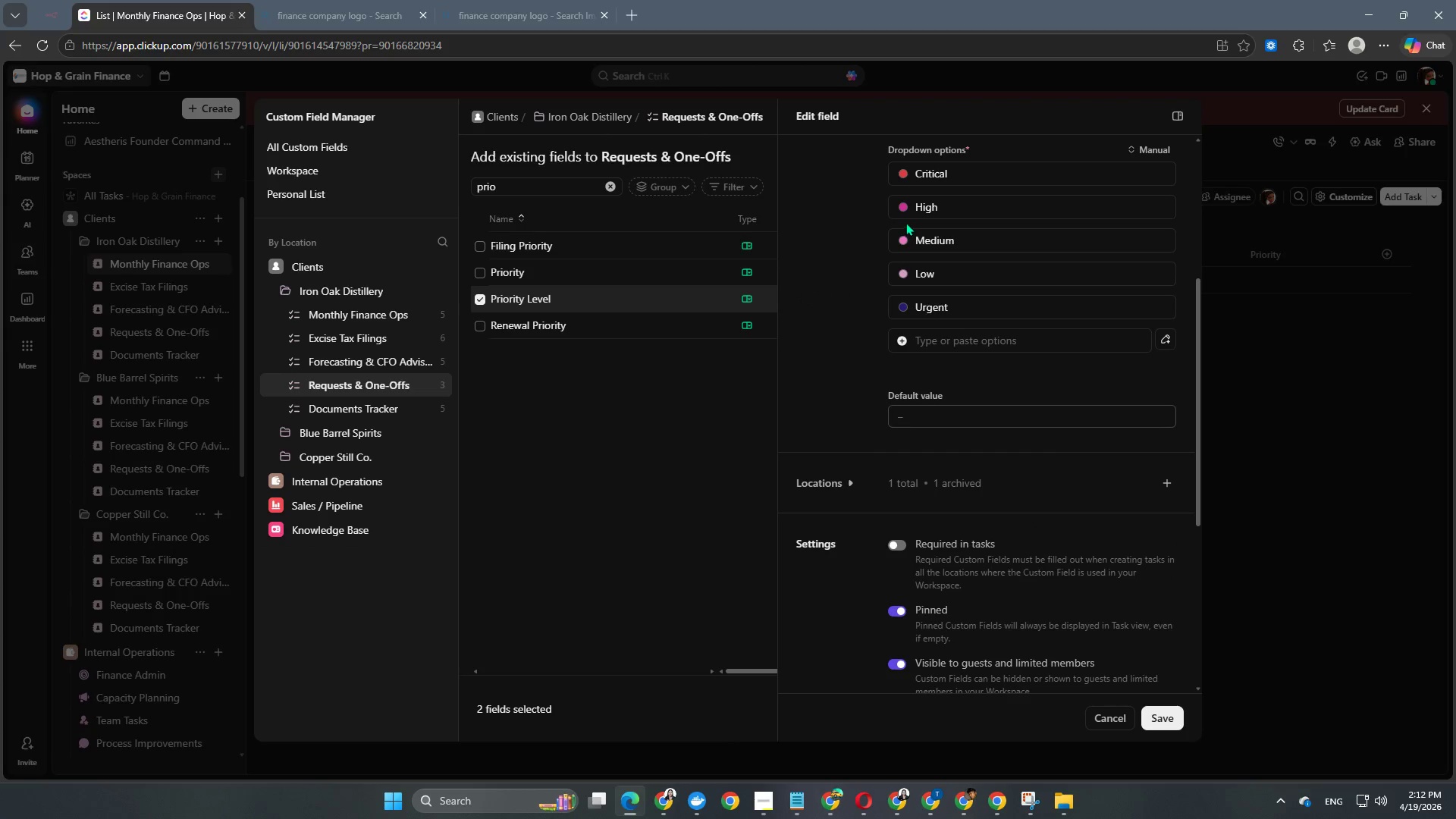 
left_click([905, 207])
 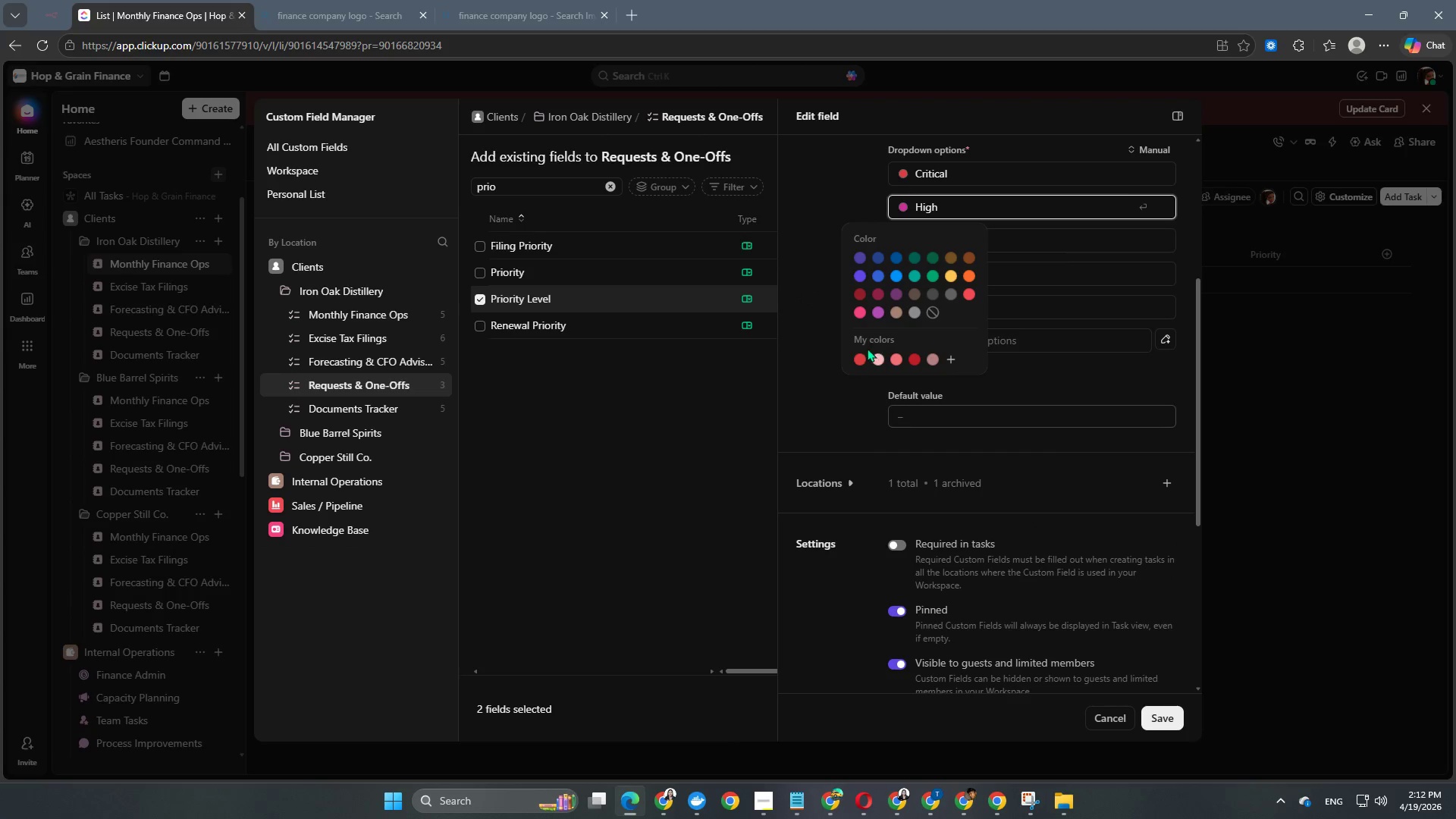 
left_click([861, 355])
 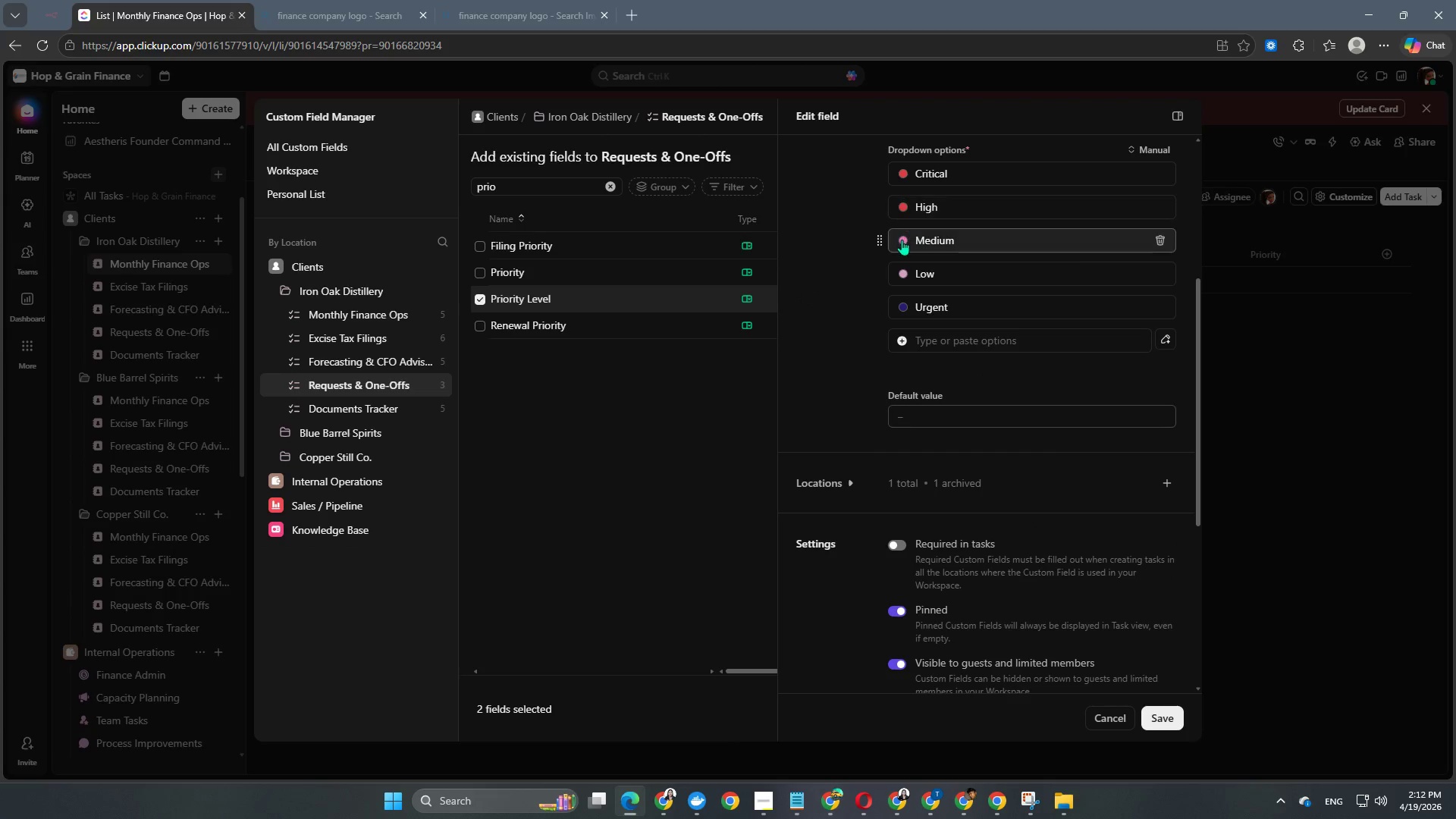 
left_click([902, 240])
 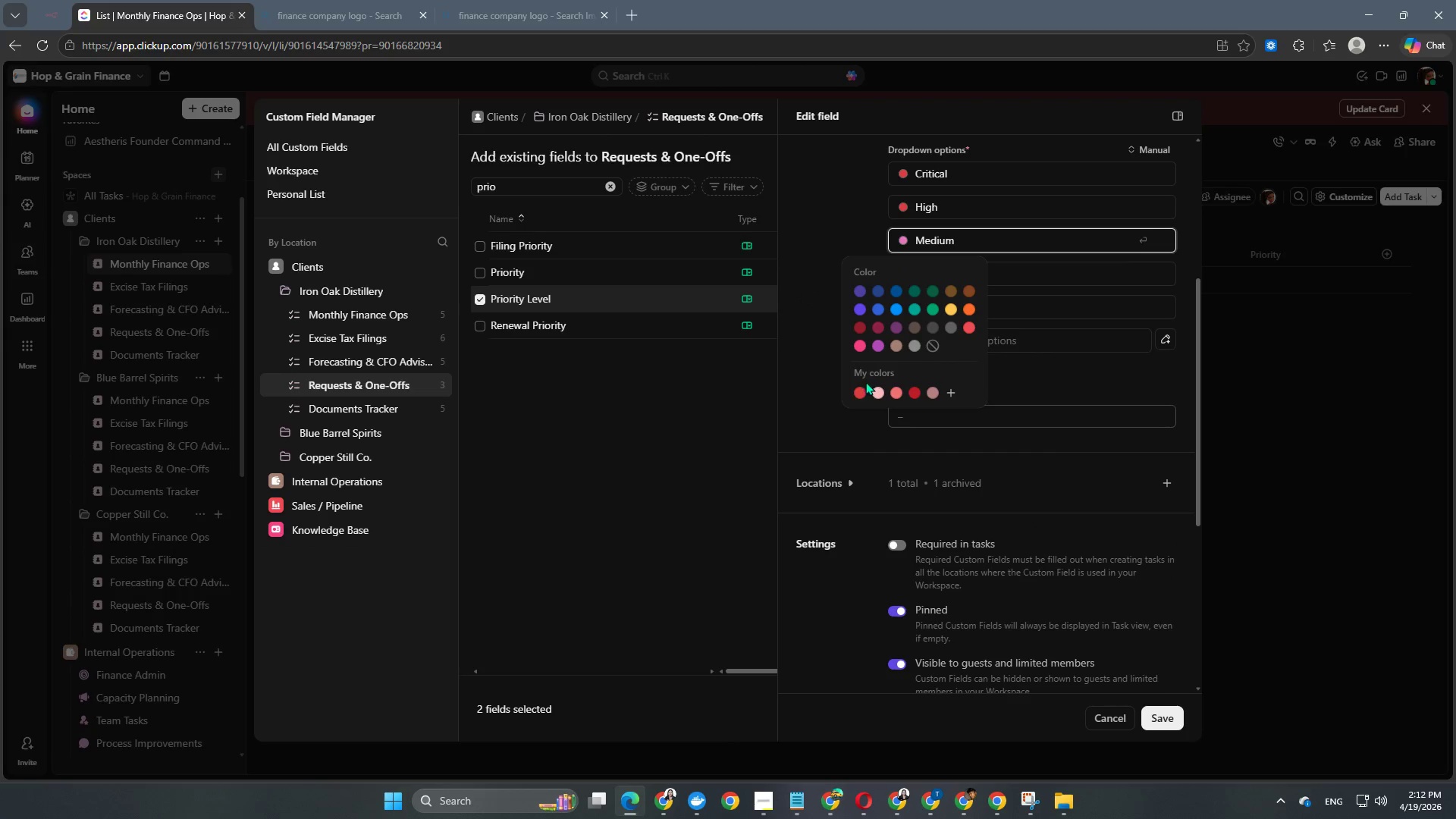 
left_click([860, 391])
 